 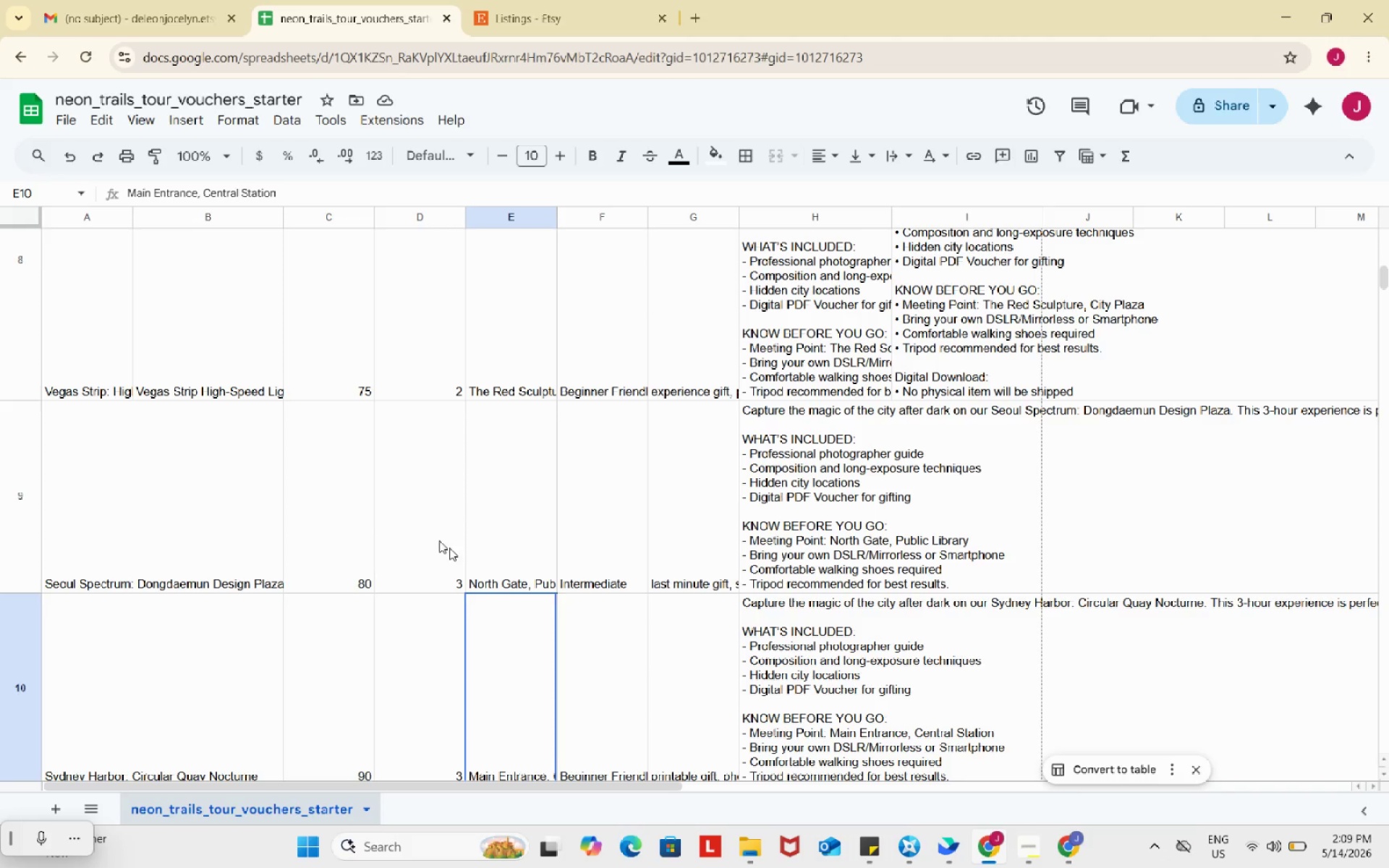 
left_click([255, 493])
 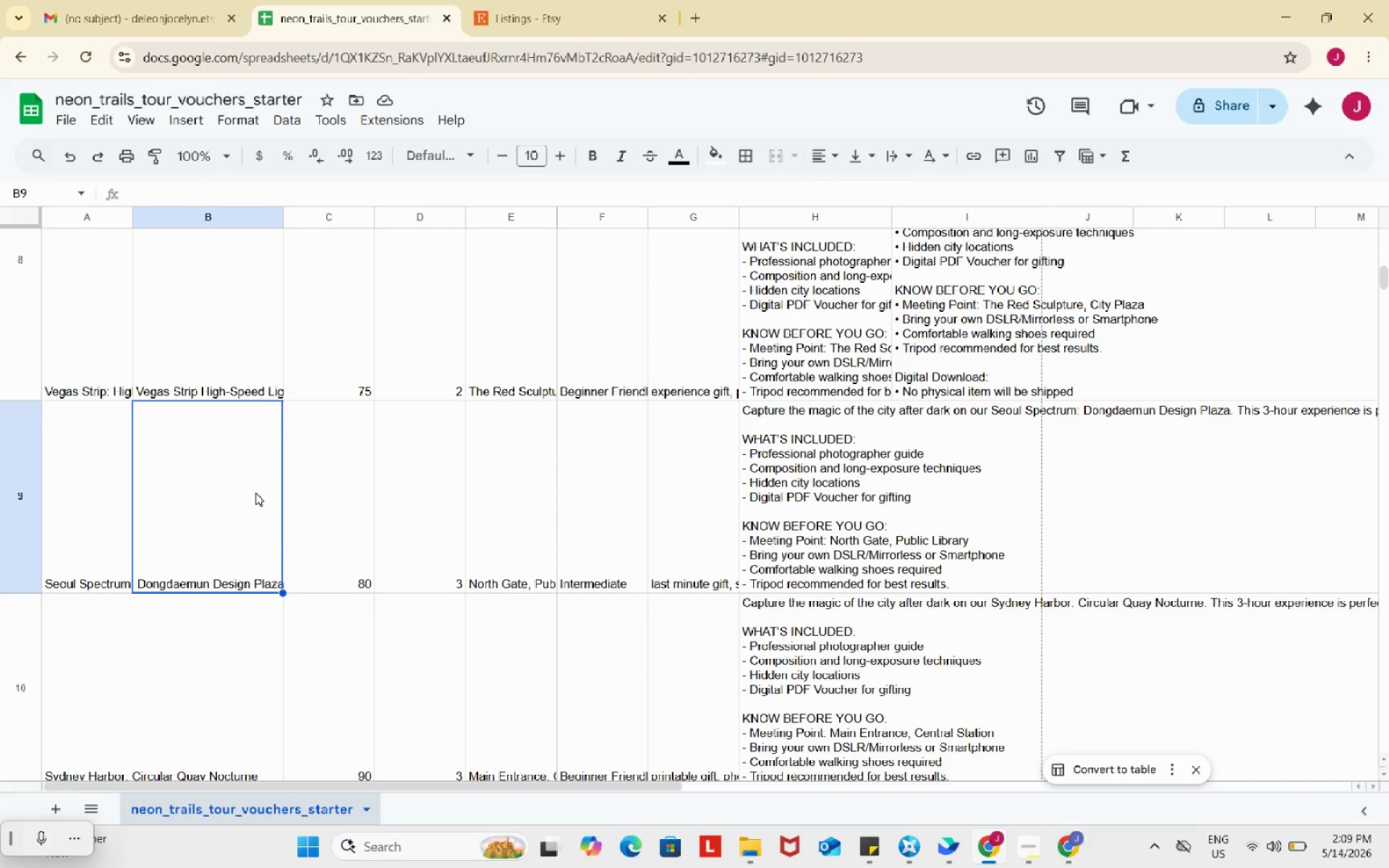 
wait(18.2)
 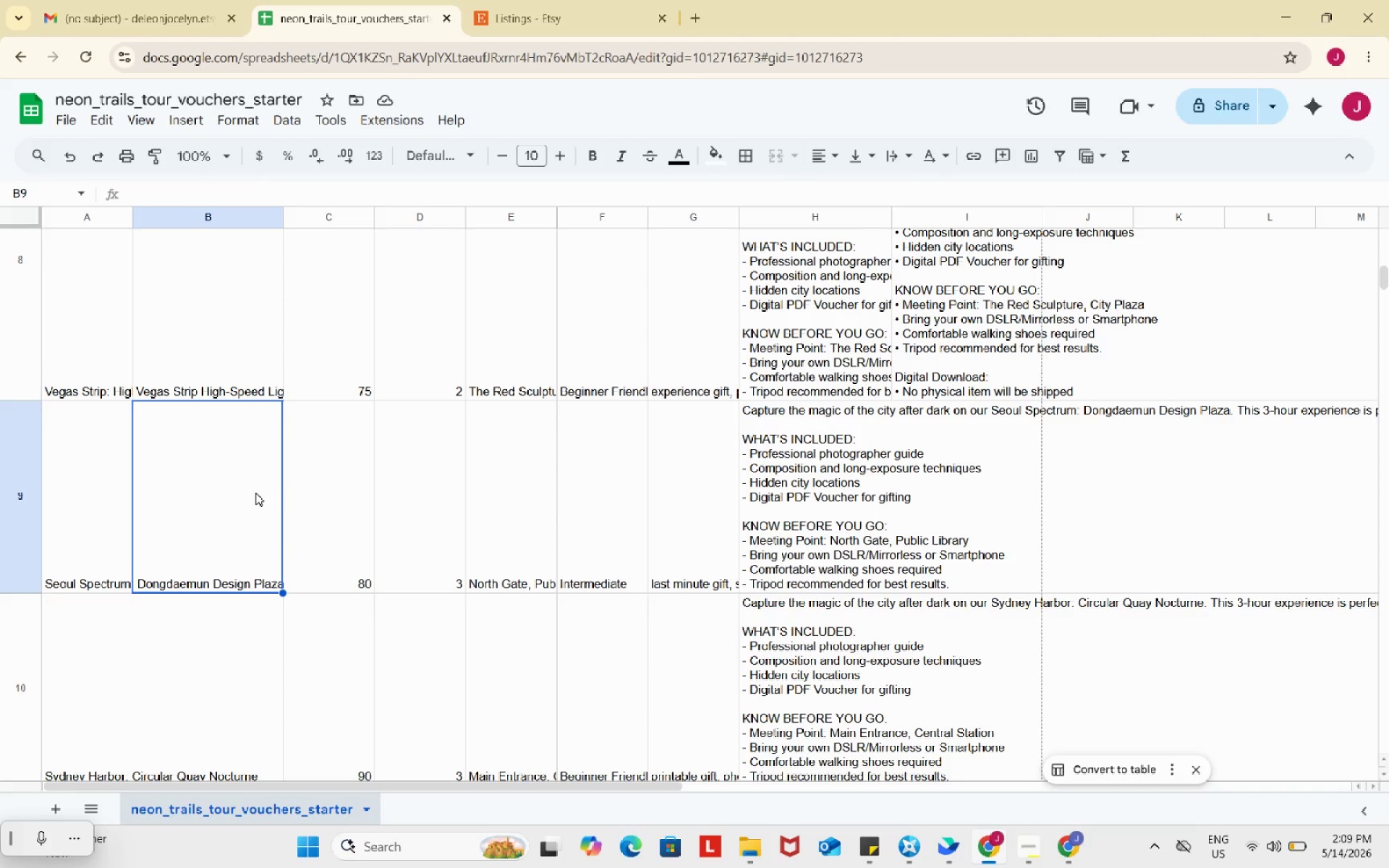 
key(Control+C)
 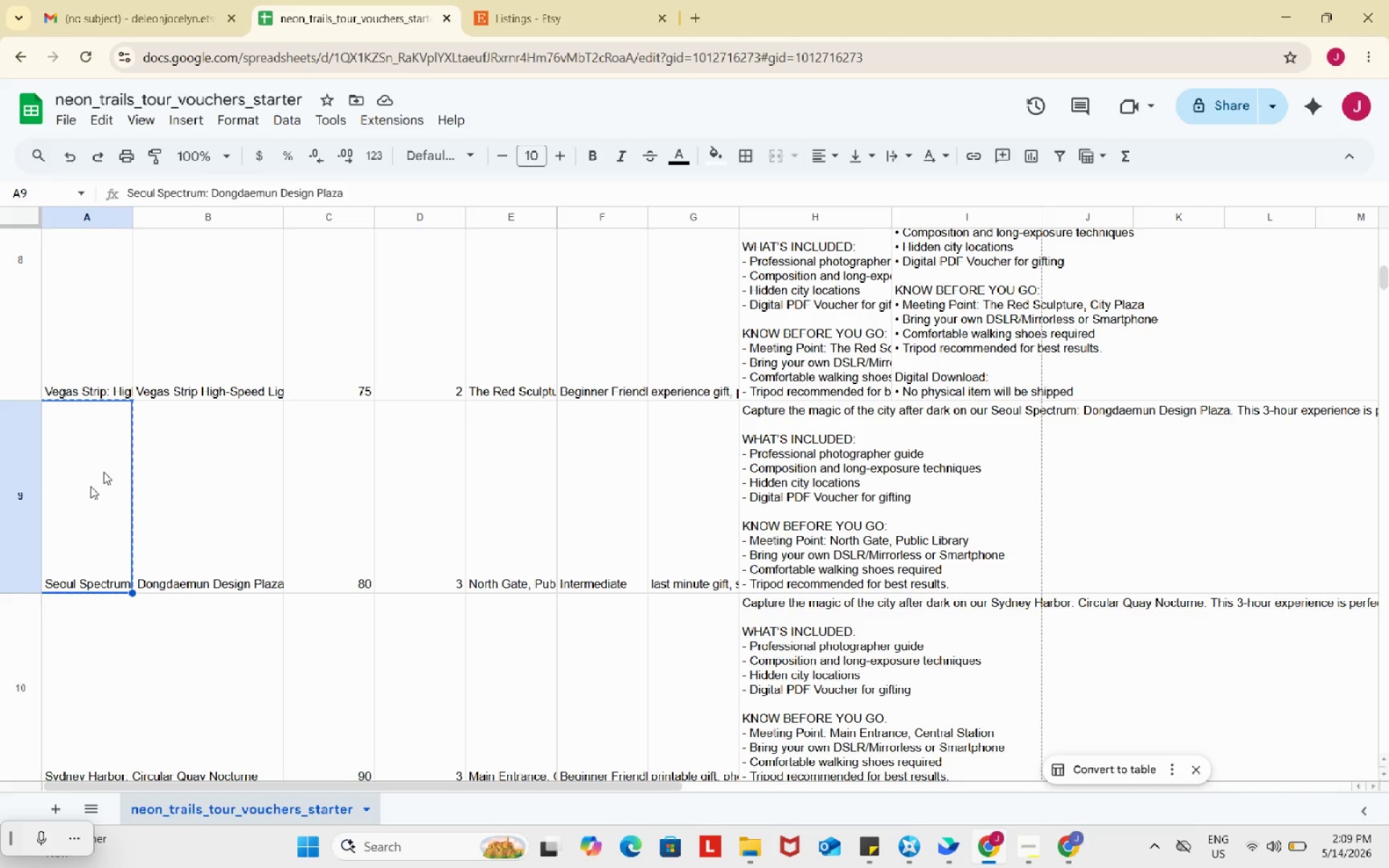 
wait(7.0)
 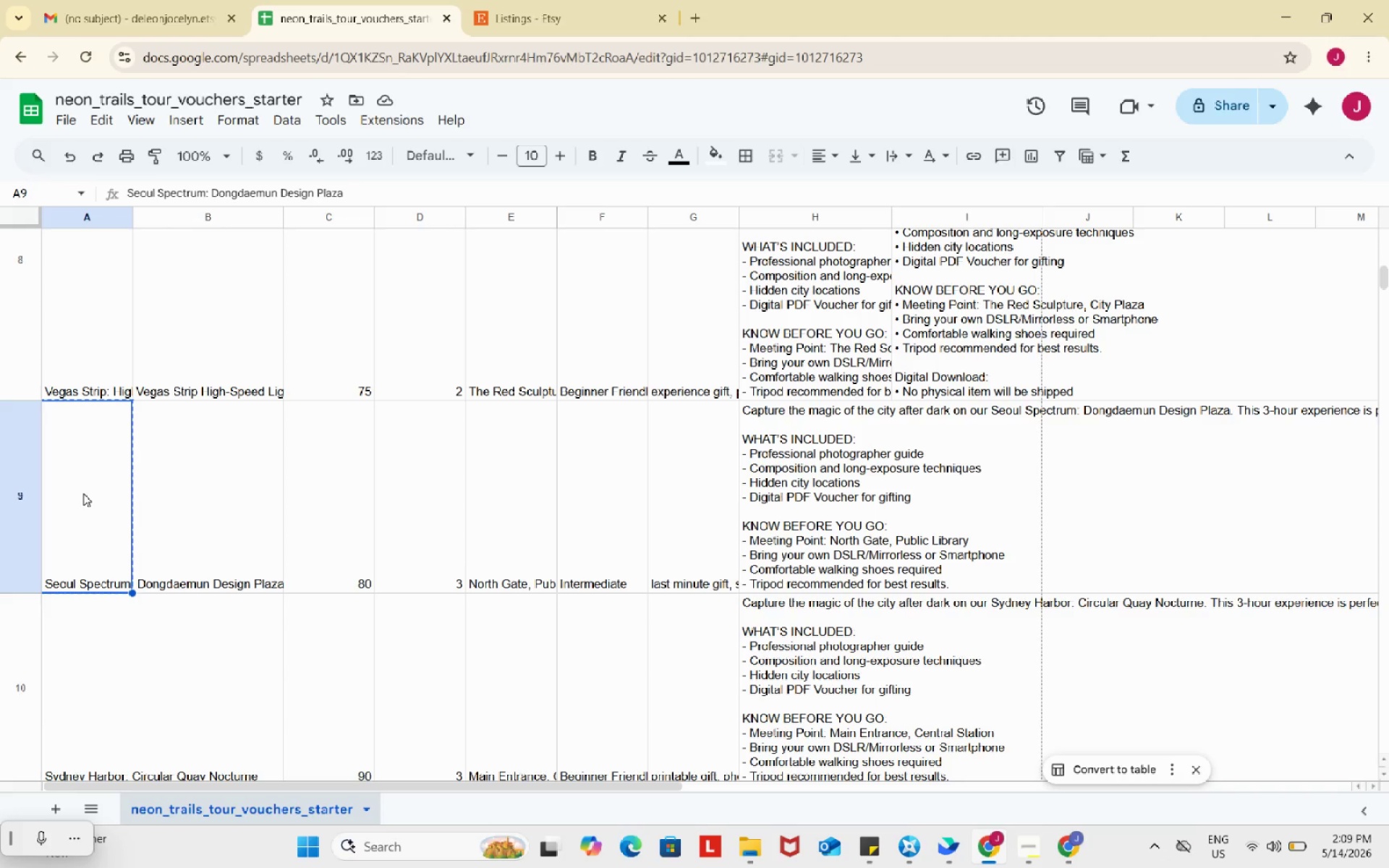 
left_click([697, 20])
 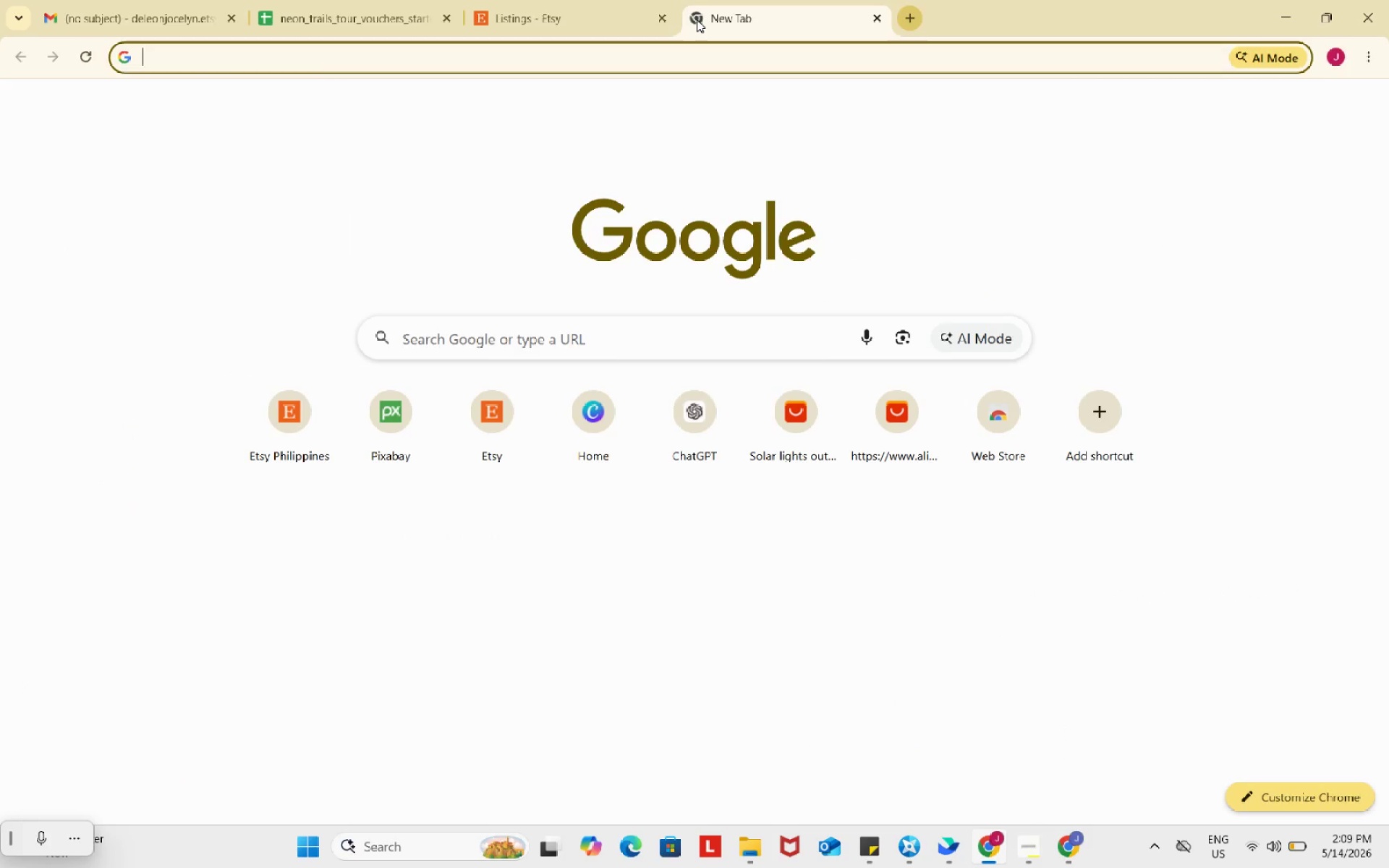 
key(Control+V)
 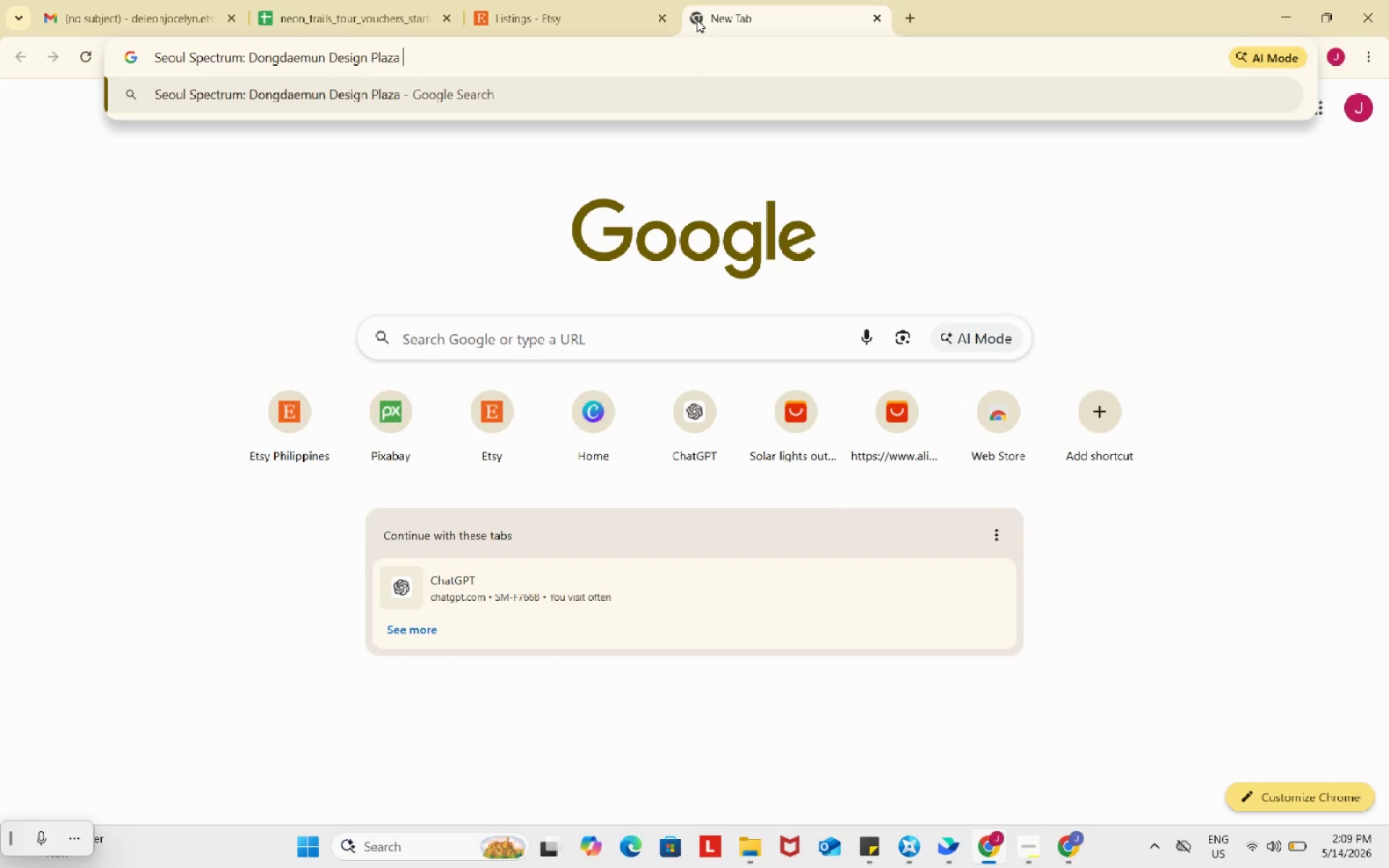 
key(Space)
 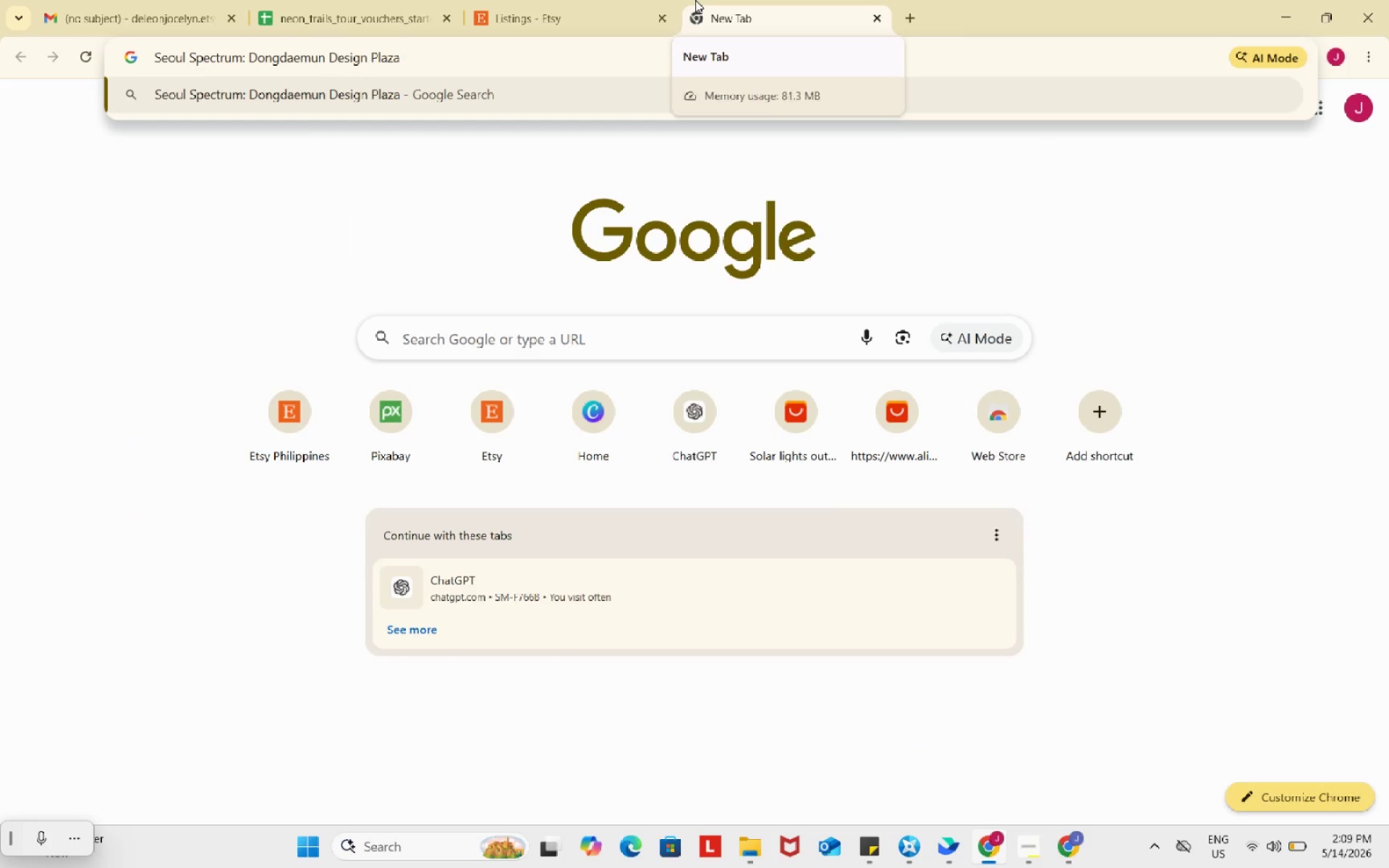 
type(tour voucher)
 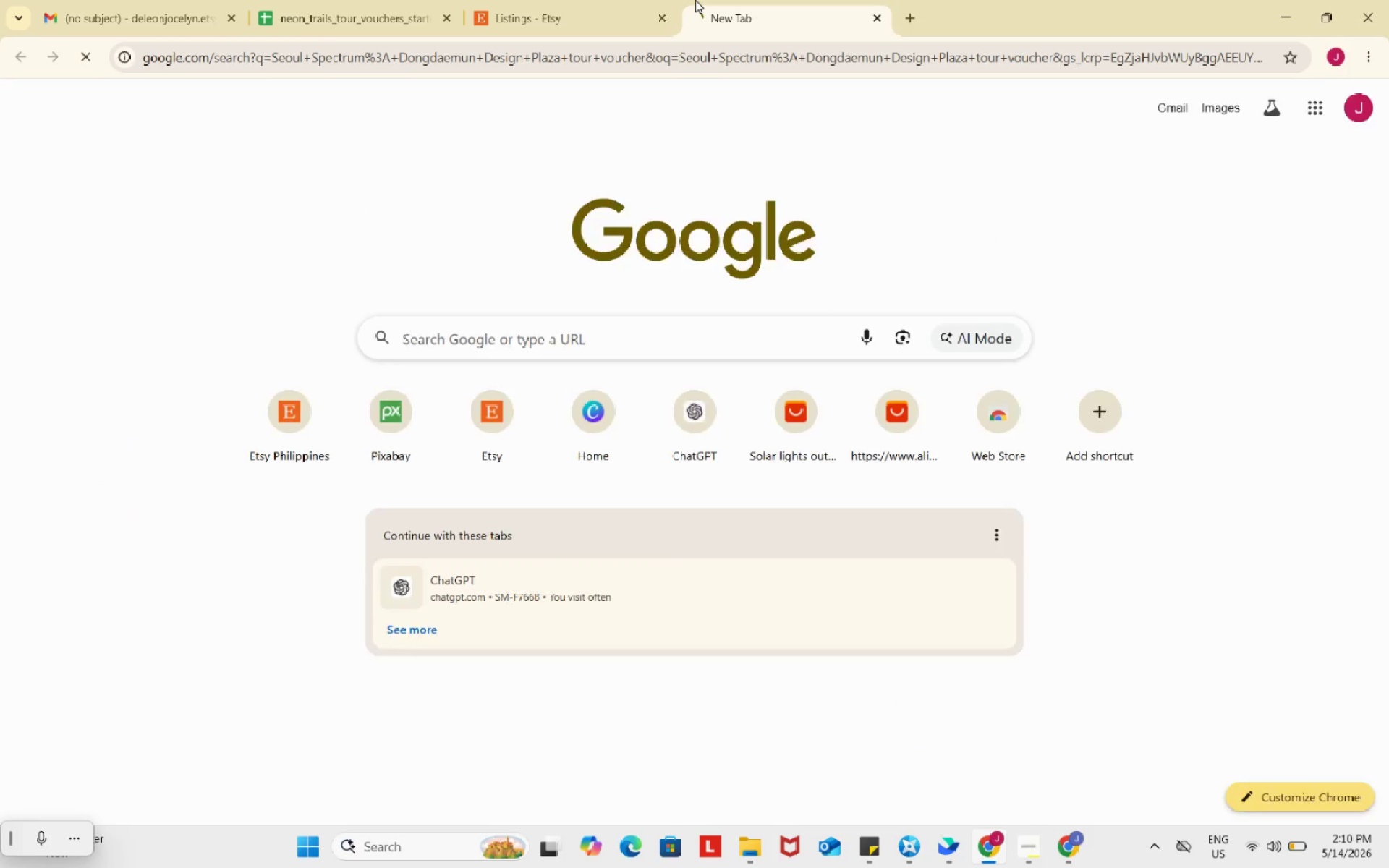 
key(Enter)
 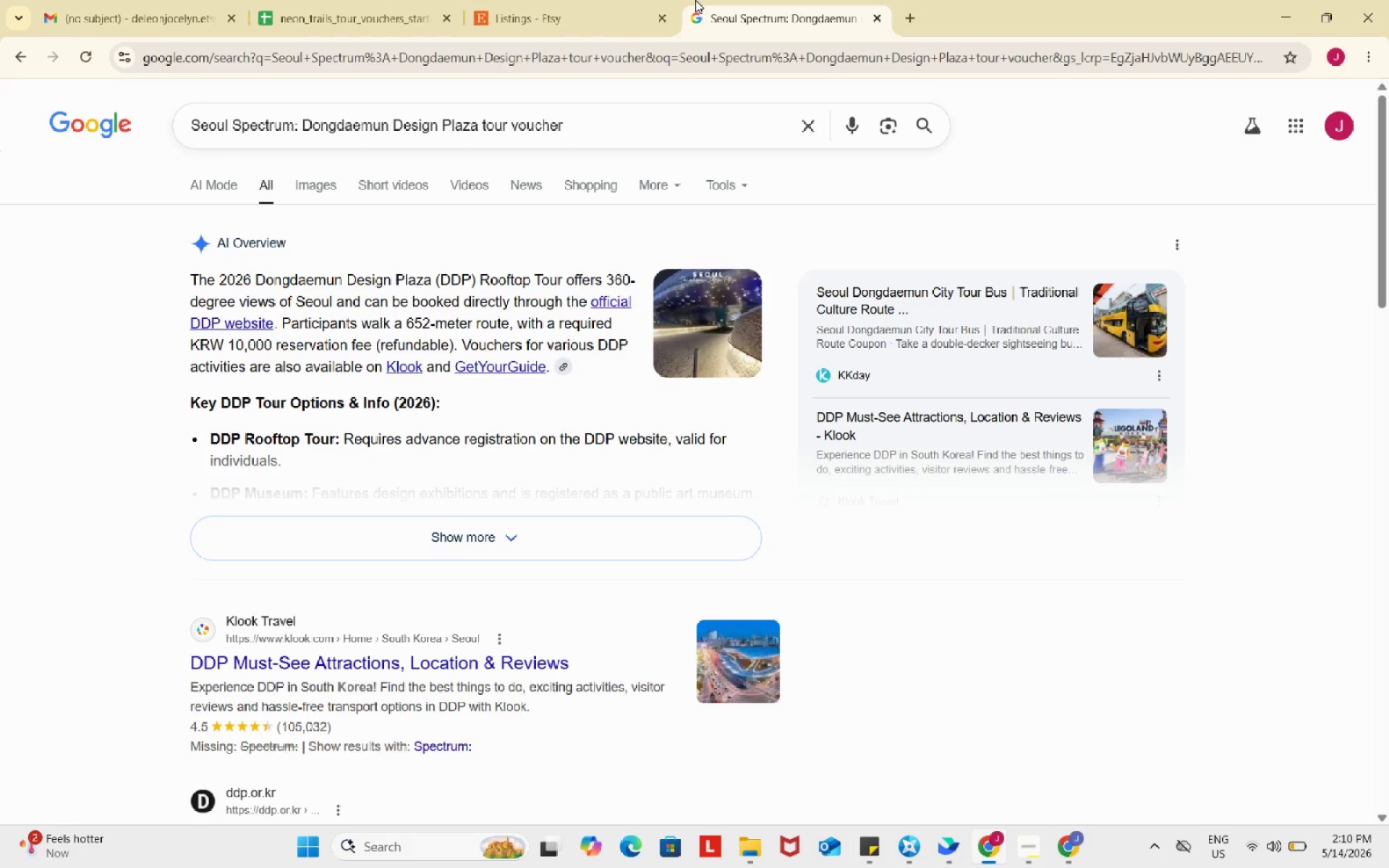 
wait(30.25)
 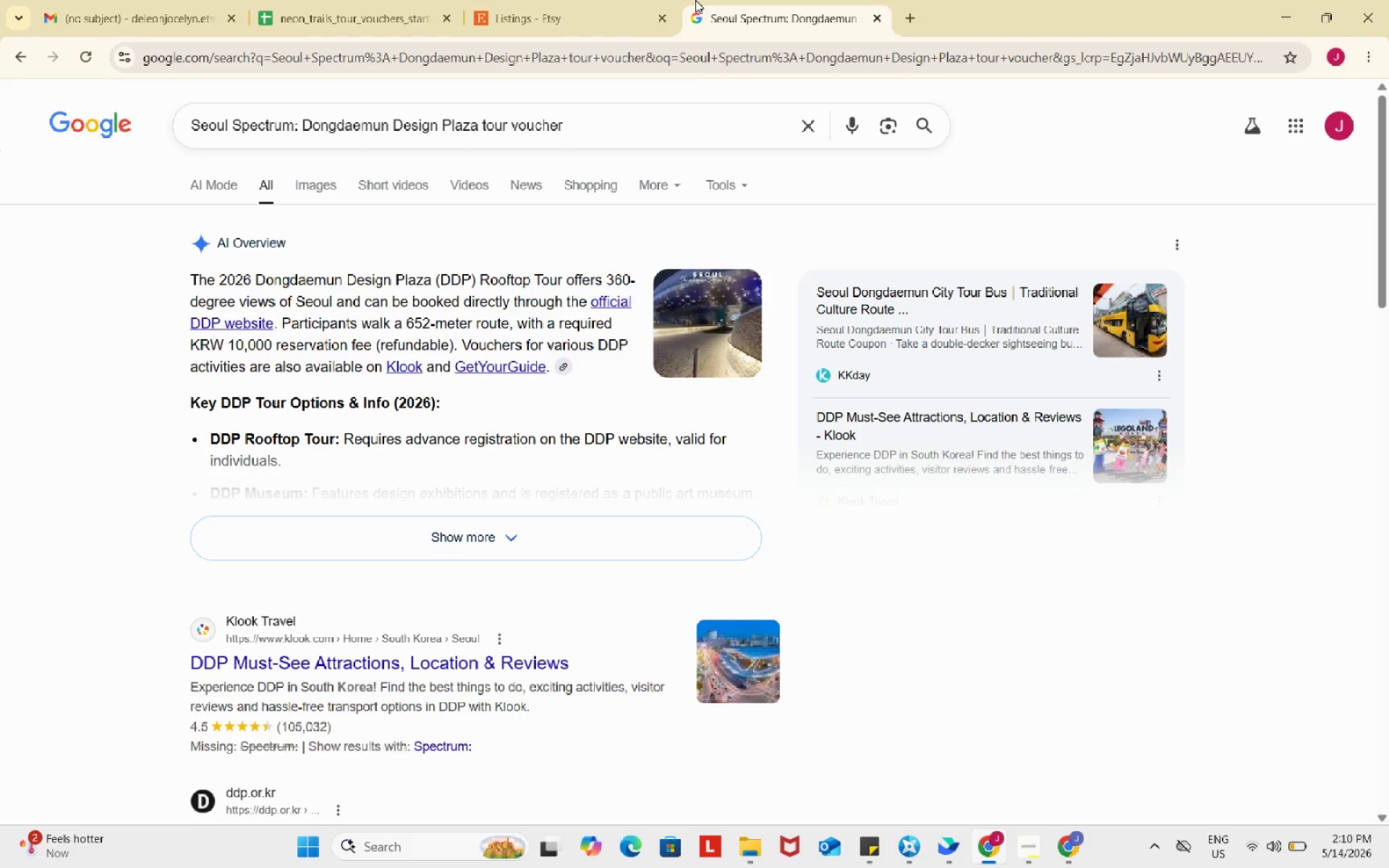 
left_click([306, 174])
 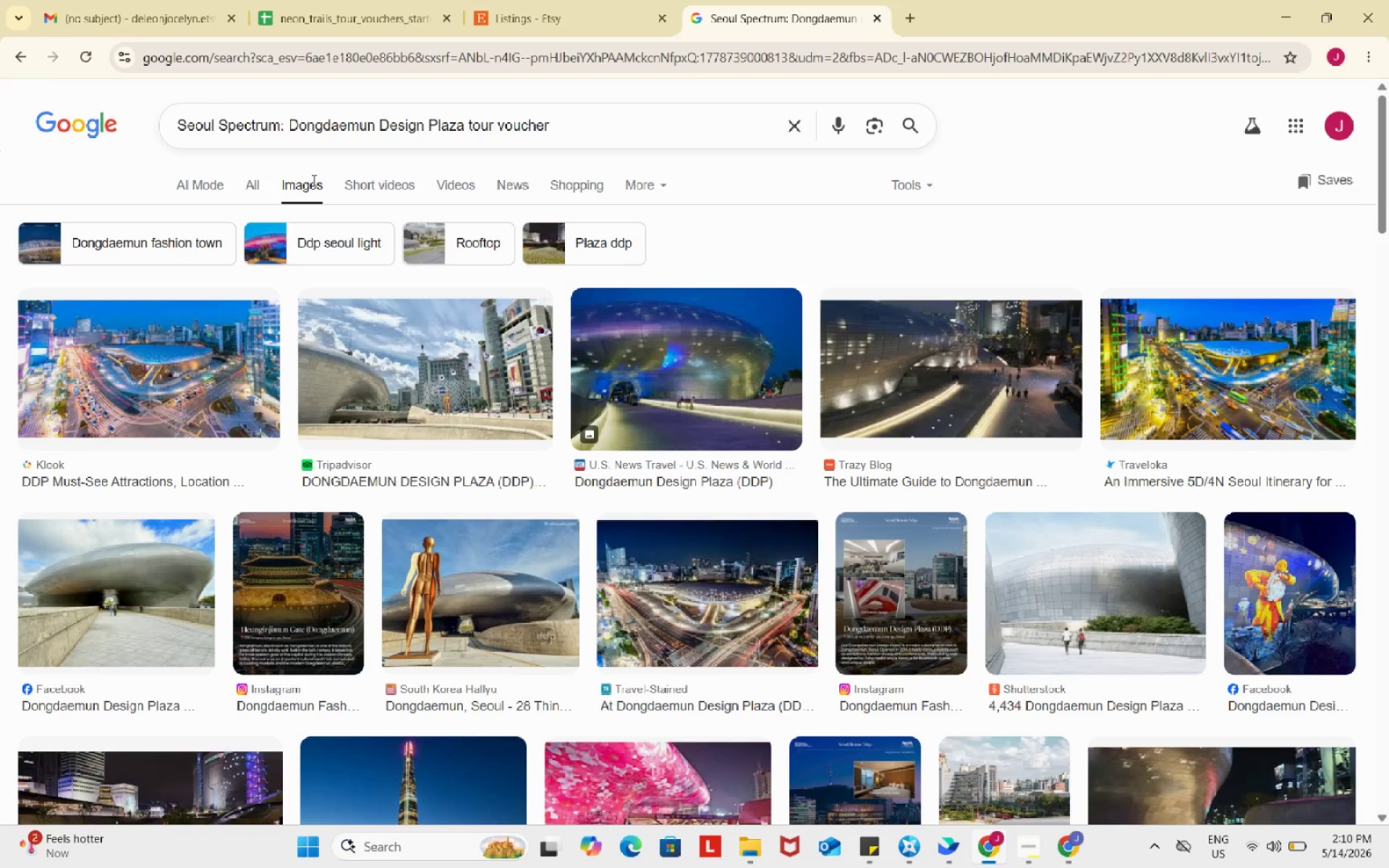 
wait(5.75)
 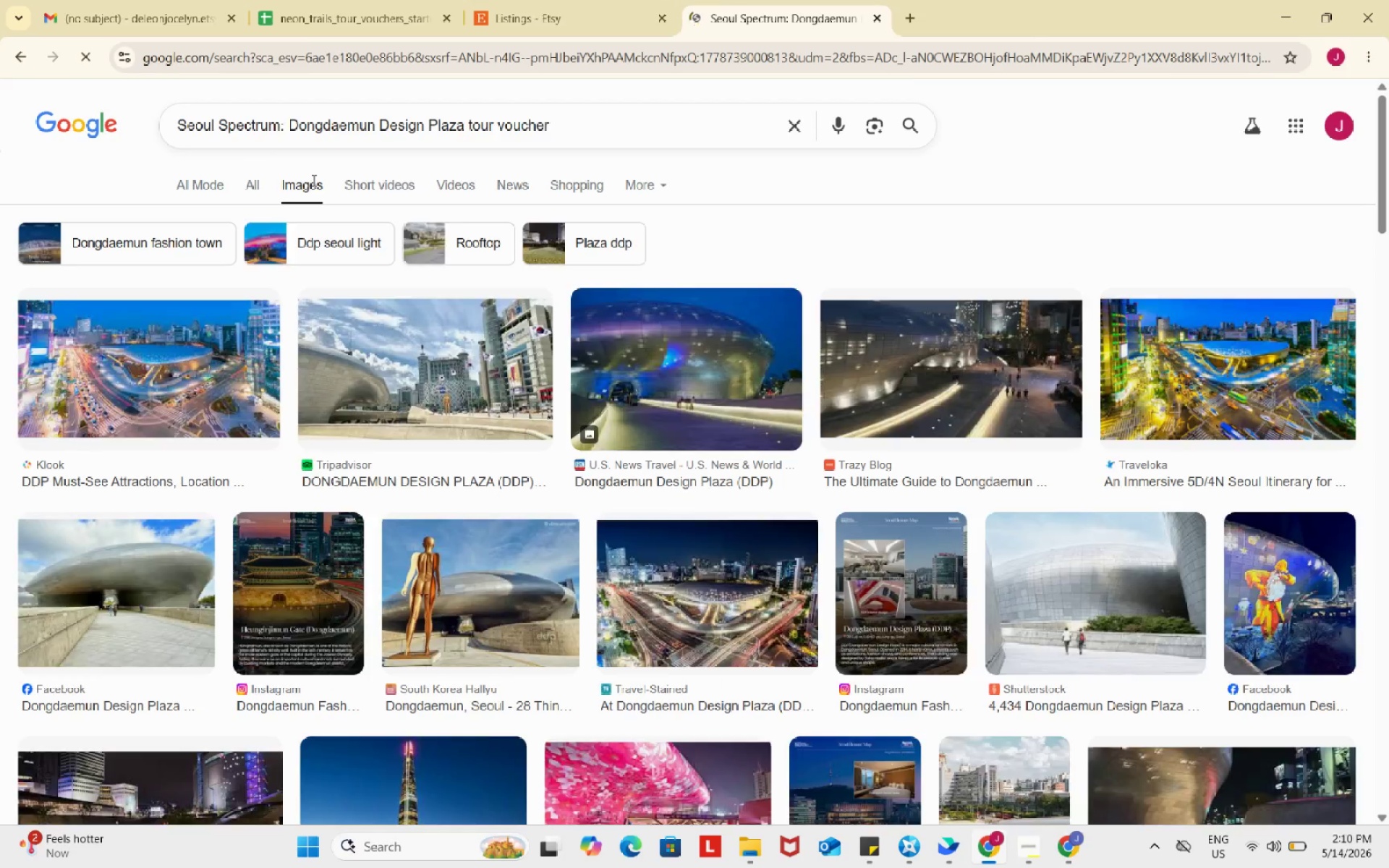 
scroll: coordinate [347, 193], scroll_direction: down, amount: 4.0
 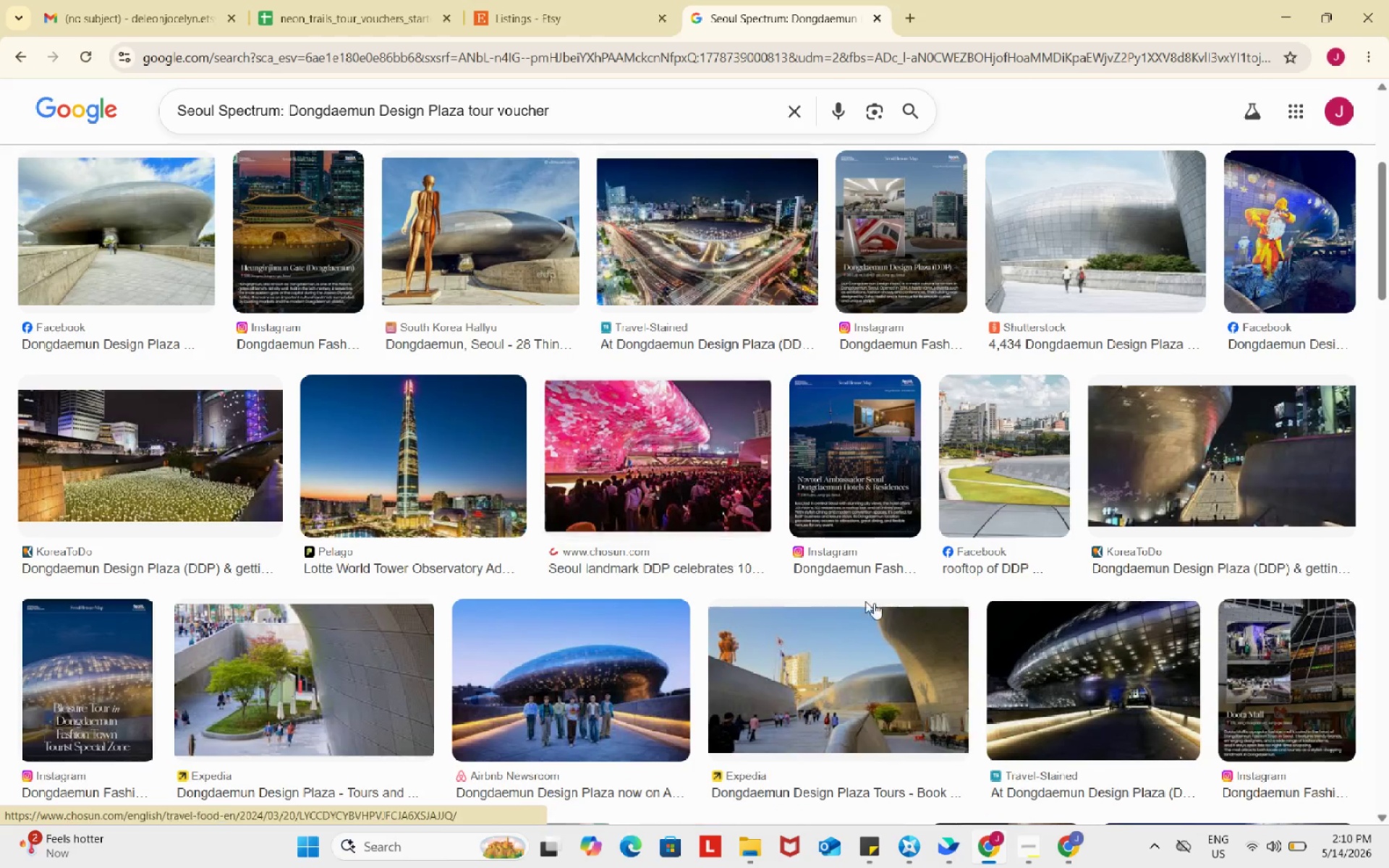 
left_click([82, 678])
 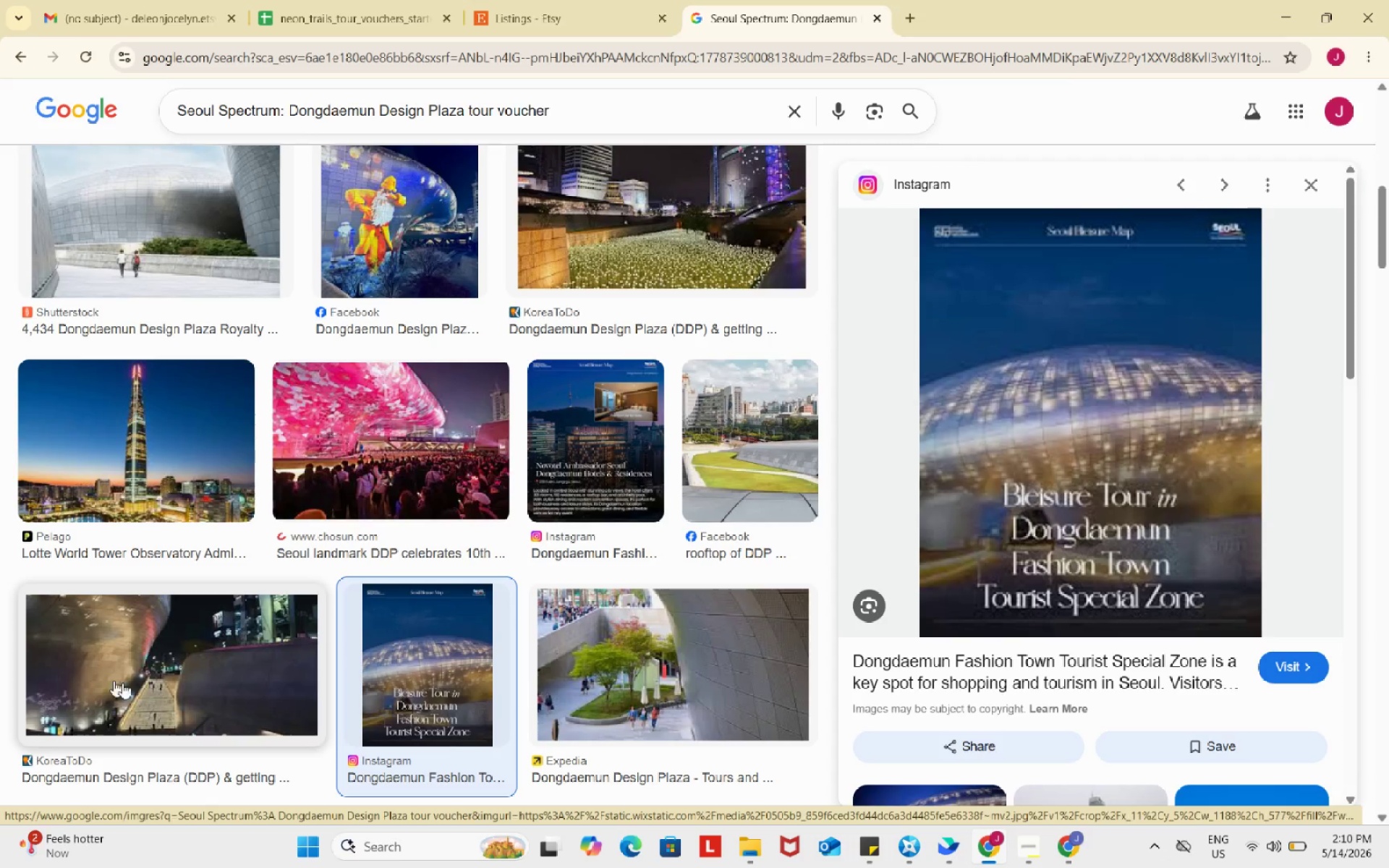 
wait(6.11)
 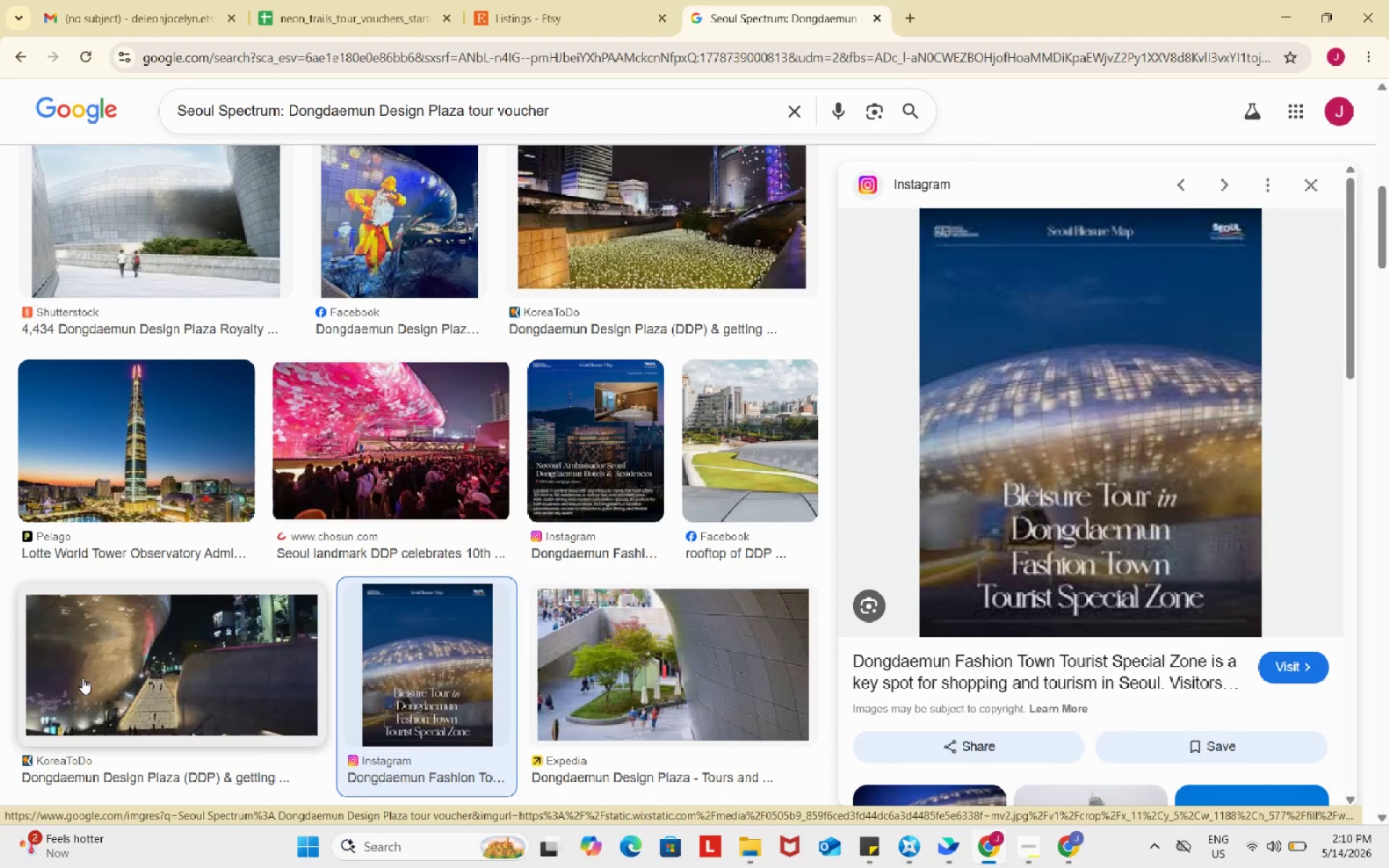 
left_click([1297, 668])
 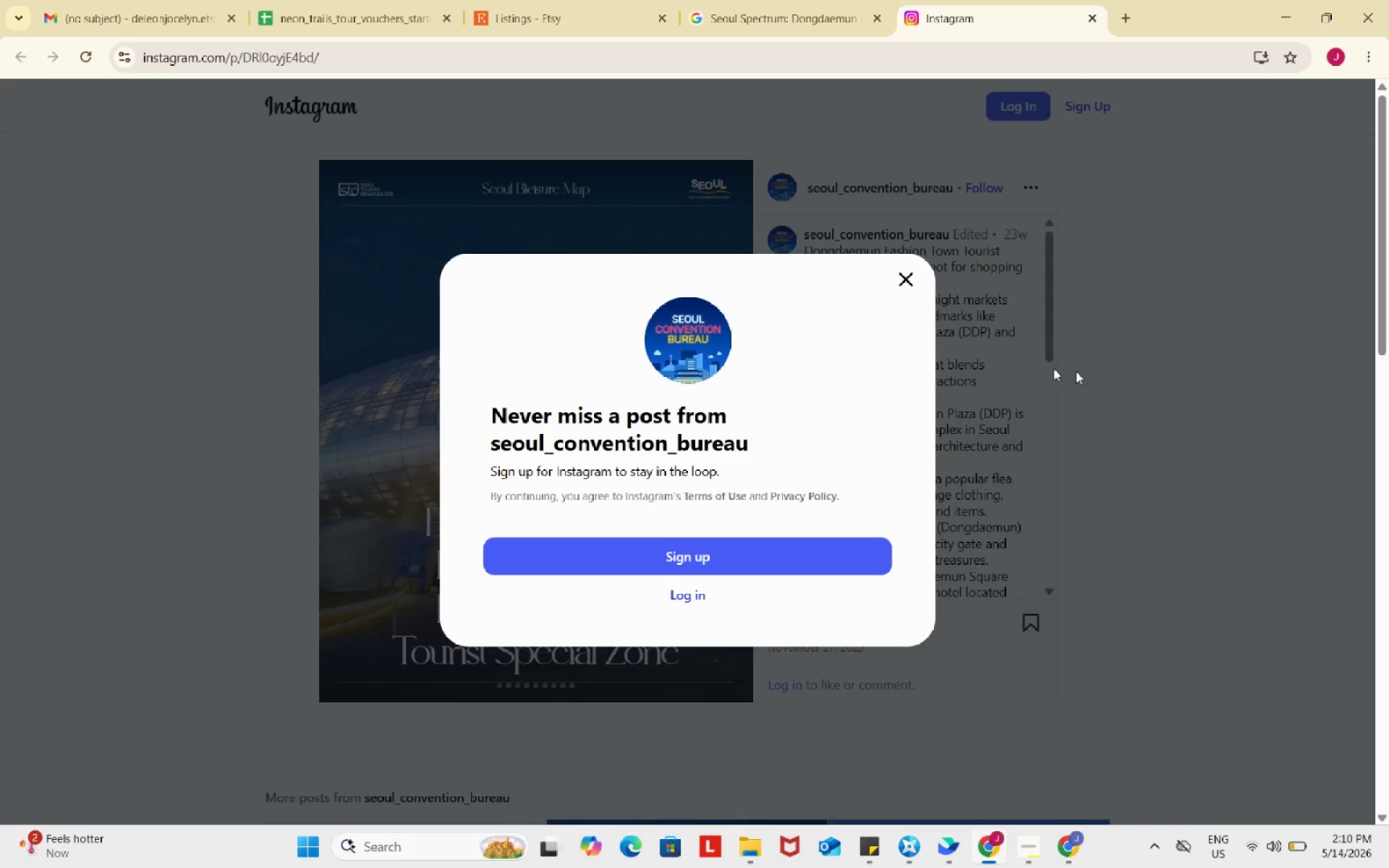 
left_click([903, 286])
 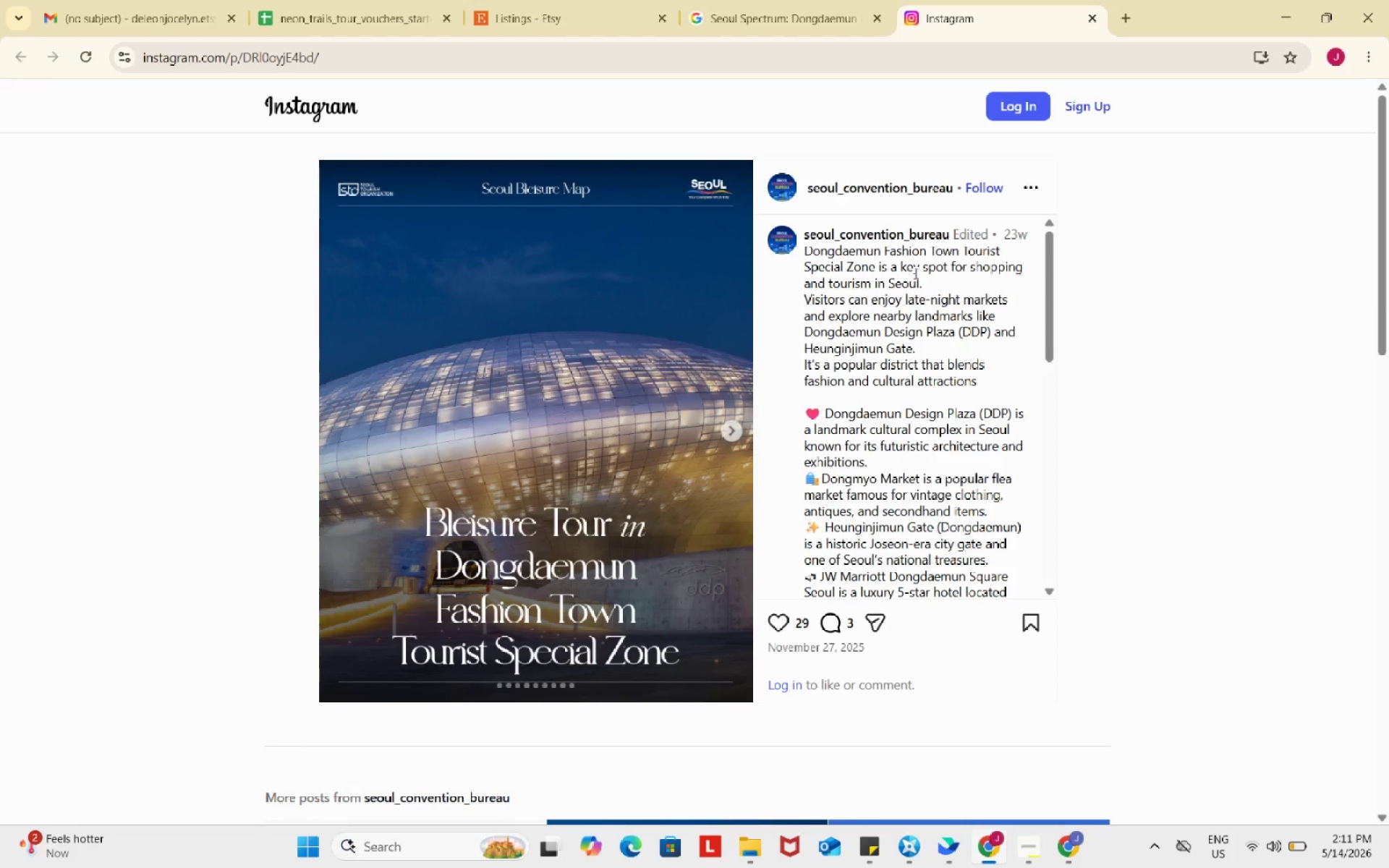 
wait(41.36)
 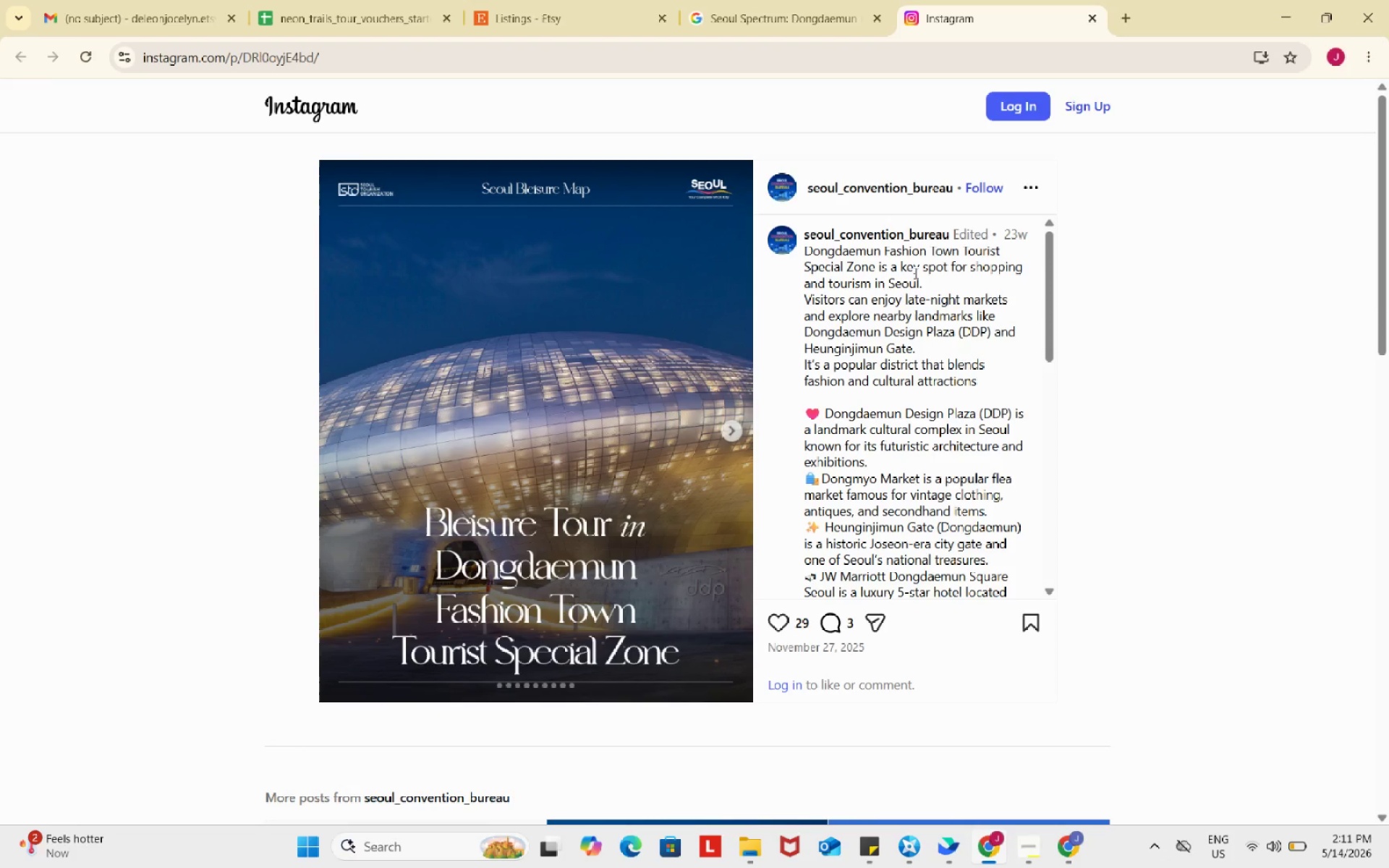 
key(Meta+Shift+S)
 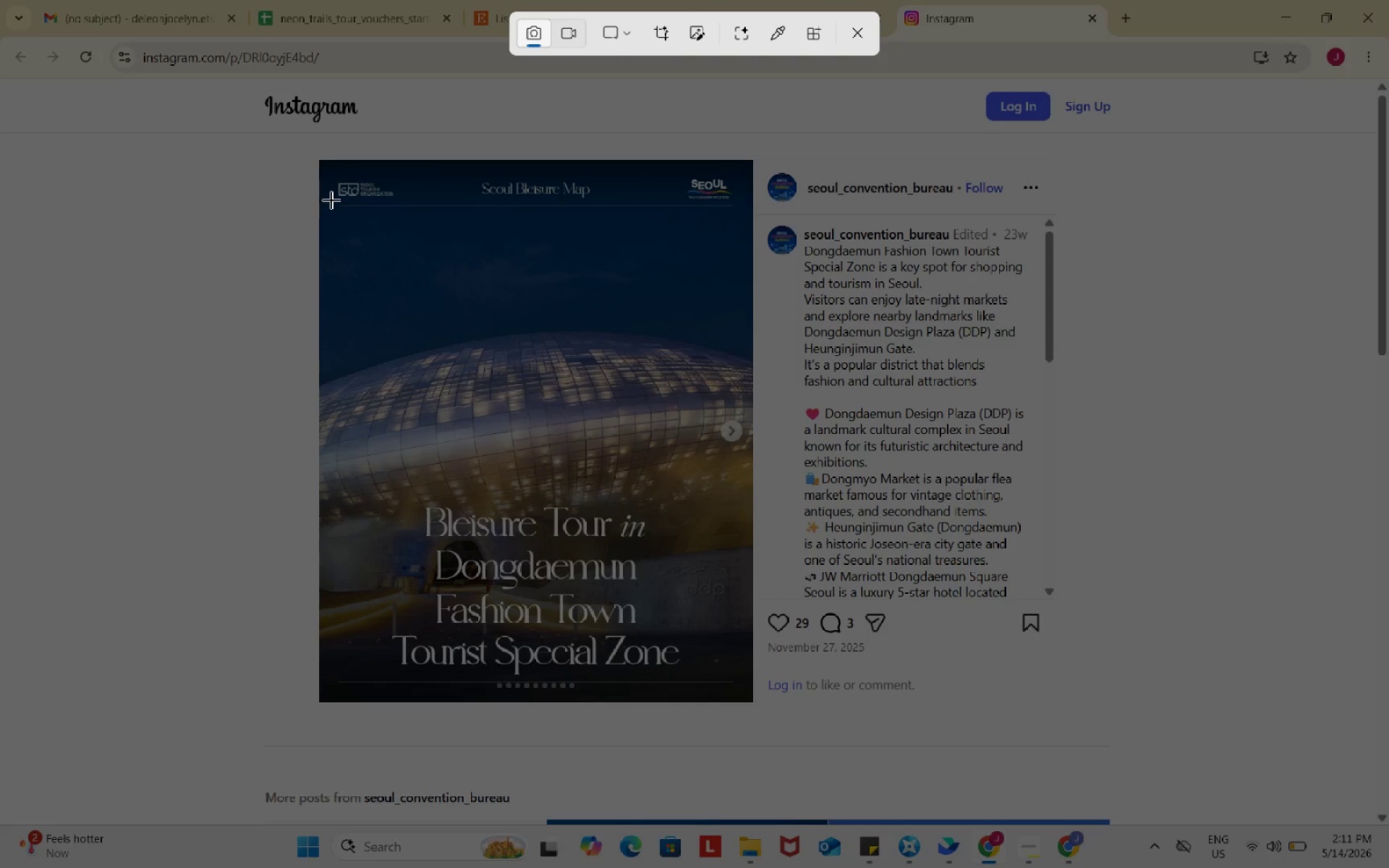 
left_click_drag(start_coordinate=[324, 211], to_coordinate=[720, 668])
 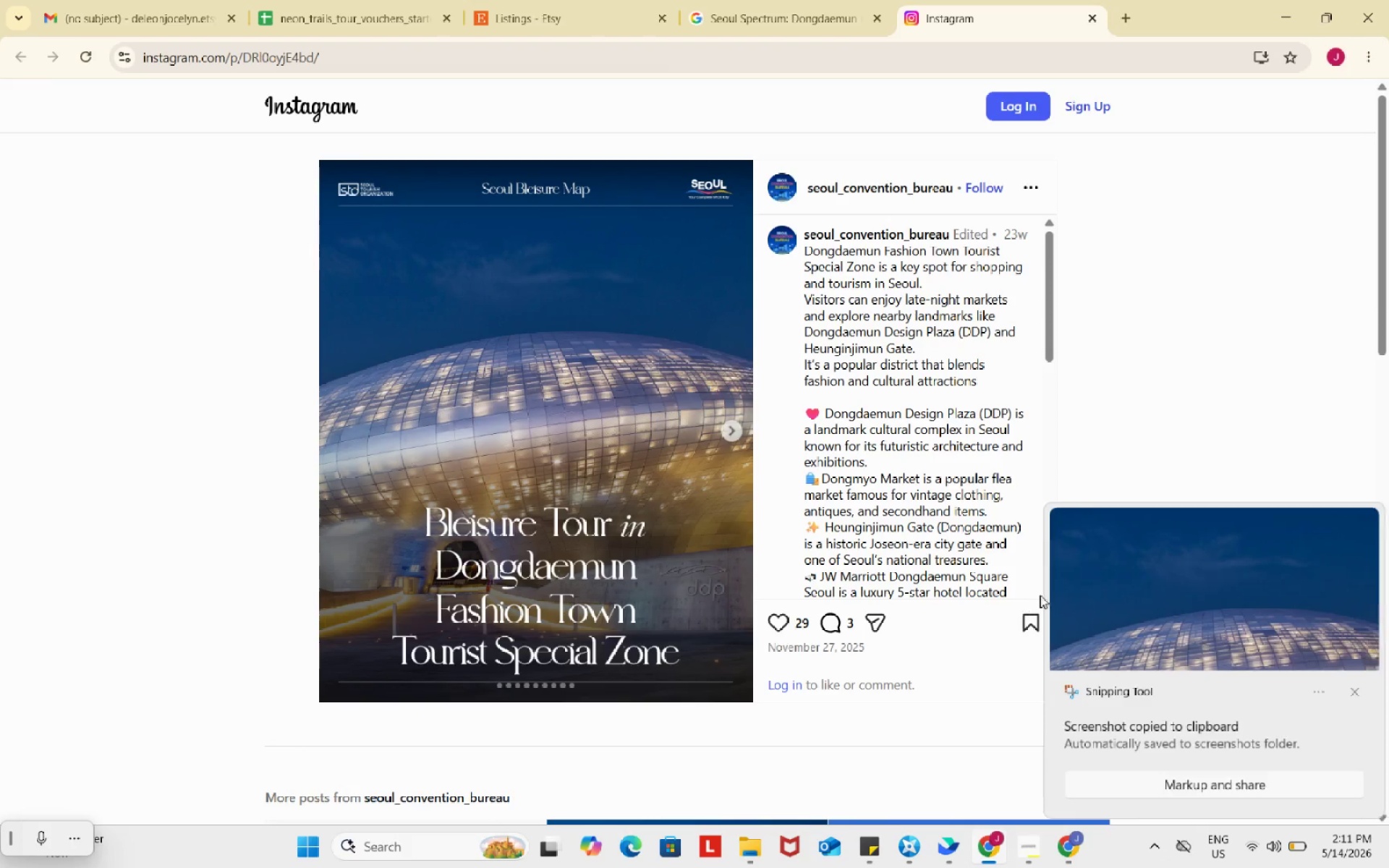 
left_click([1228, 605])
 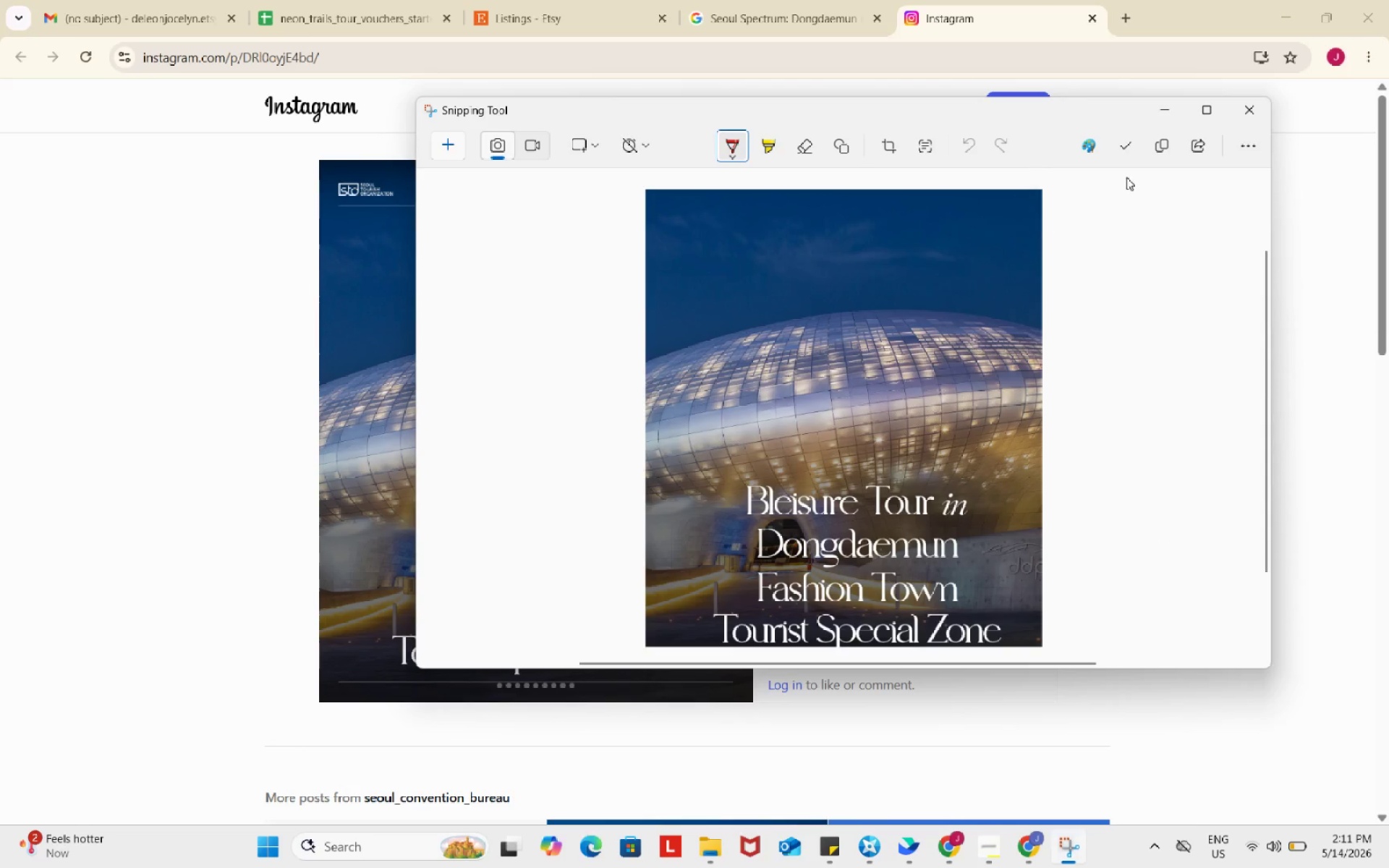 
mouse_move([1131, 161])
 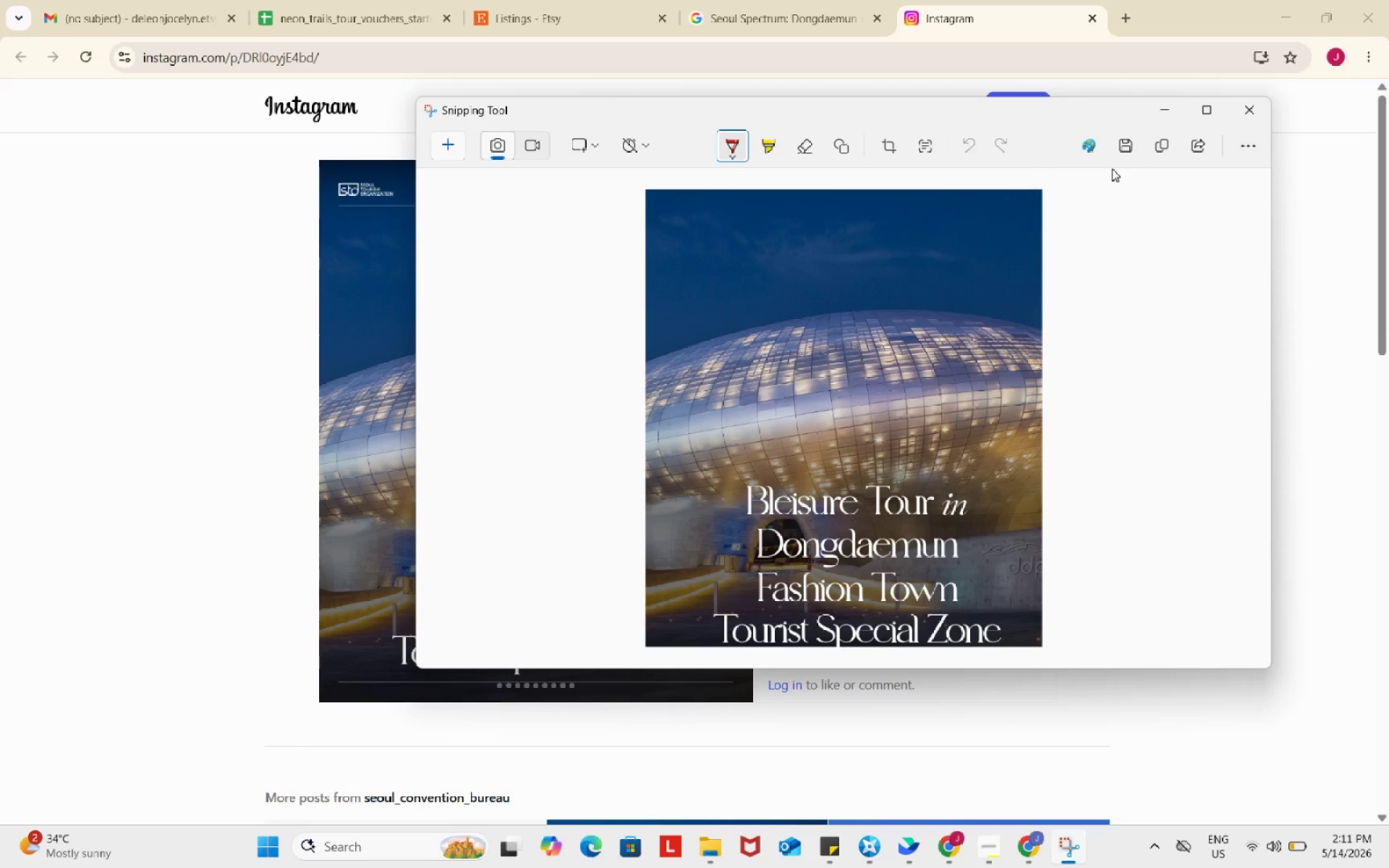 
left_click([1123, 142])
 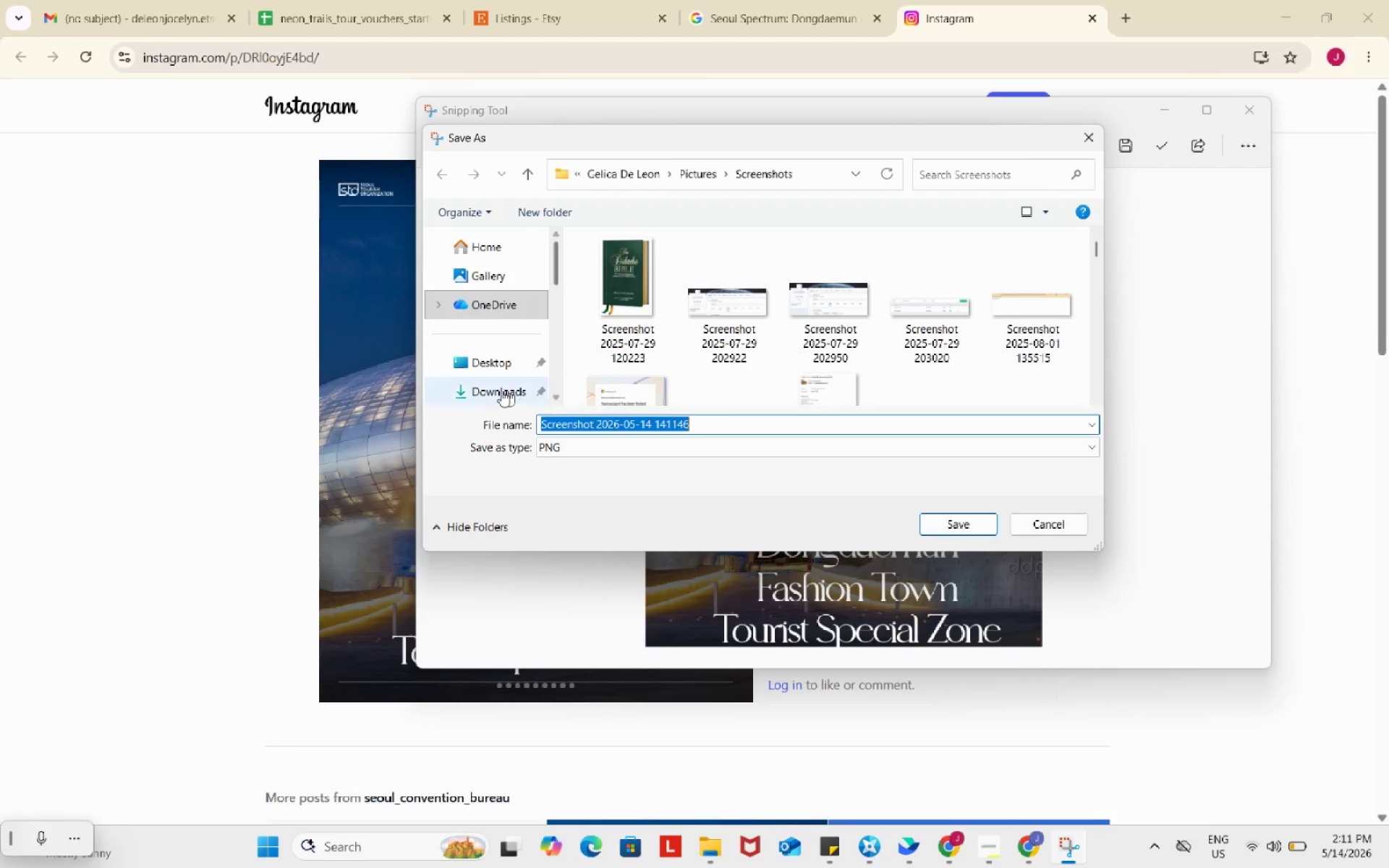 
left_click([483, 392])
 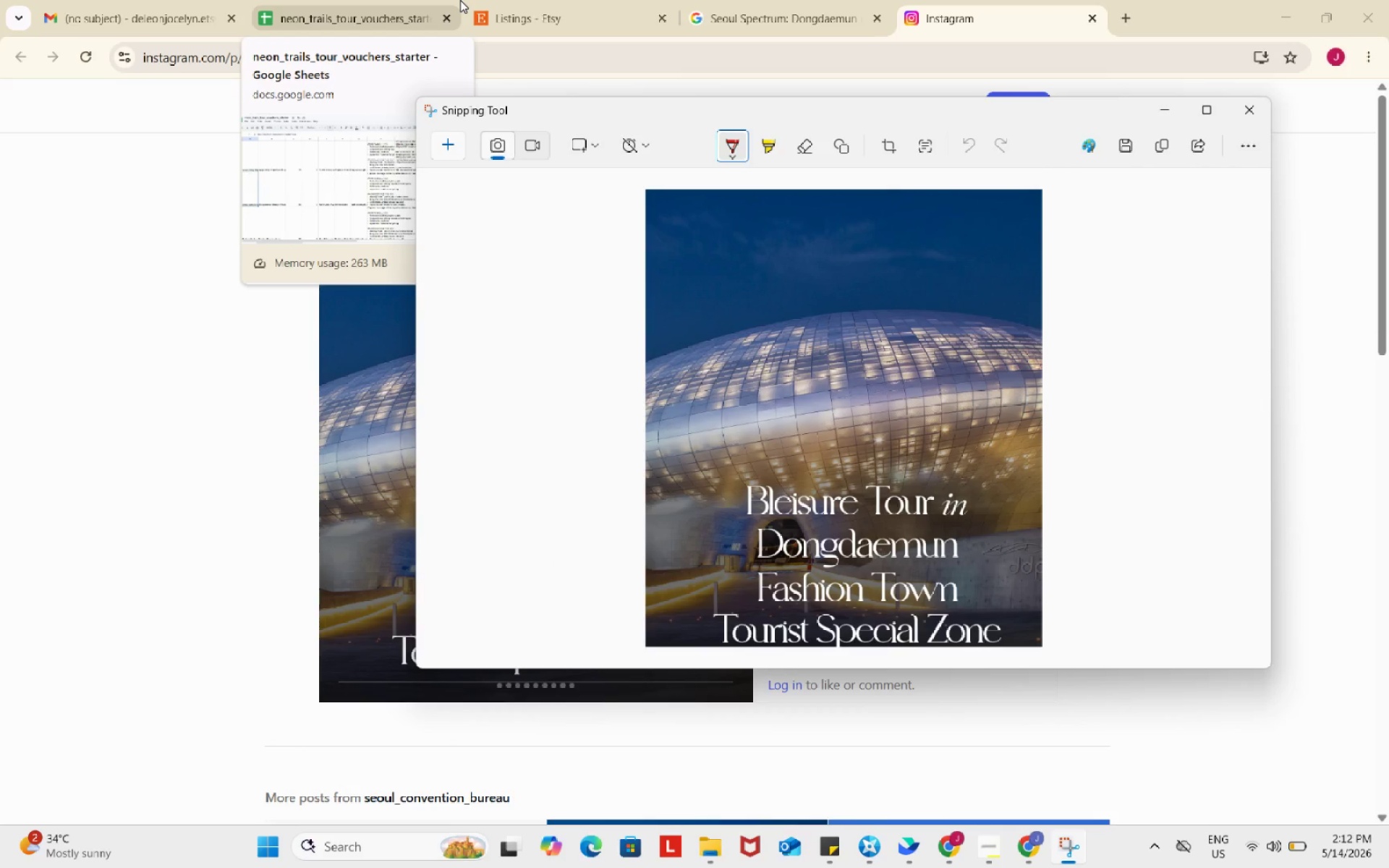 
wait(17.28)
 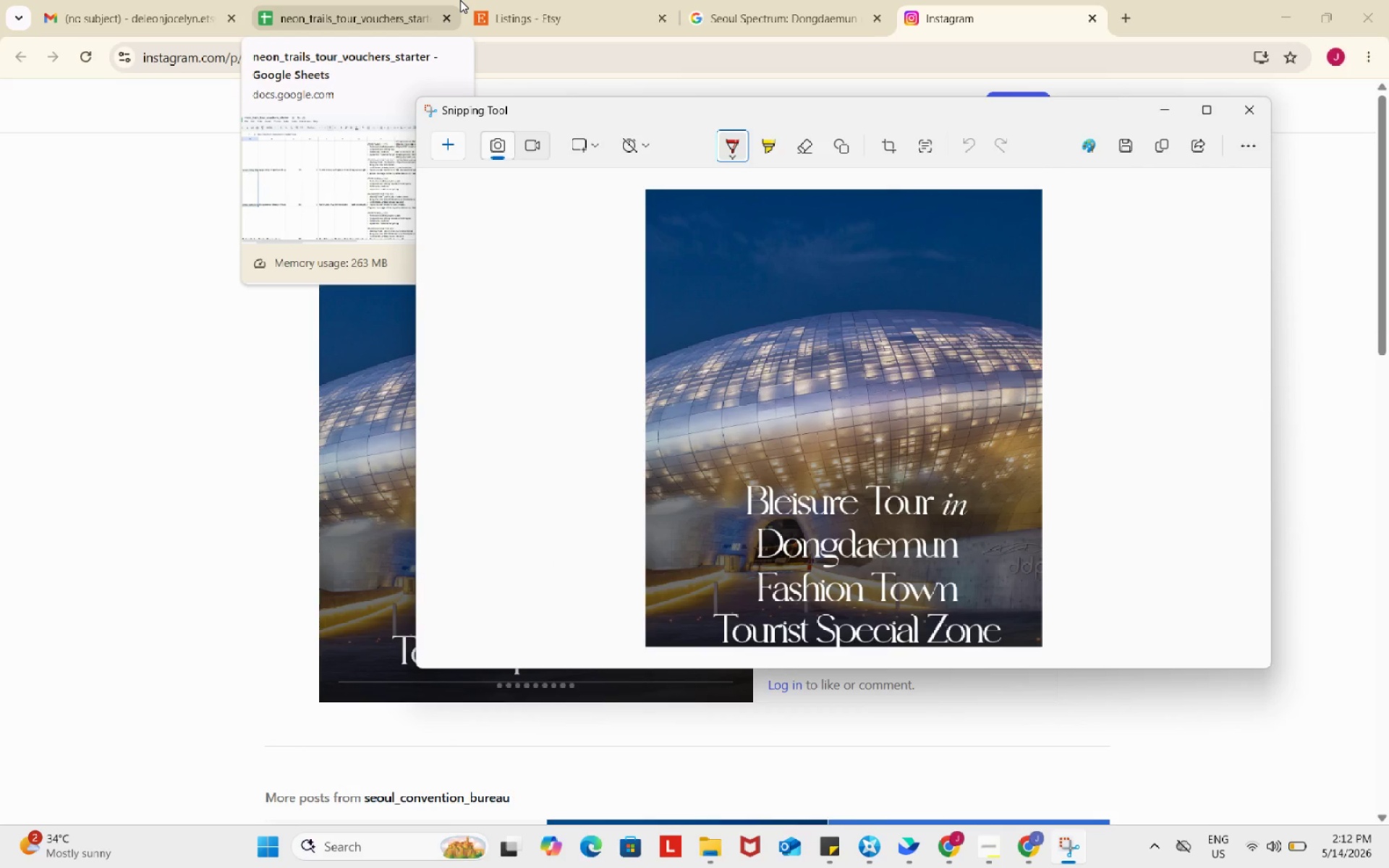 
left_click([537, 1])
 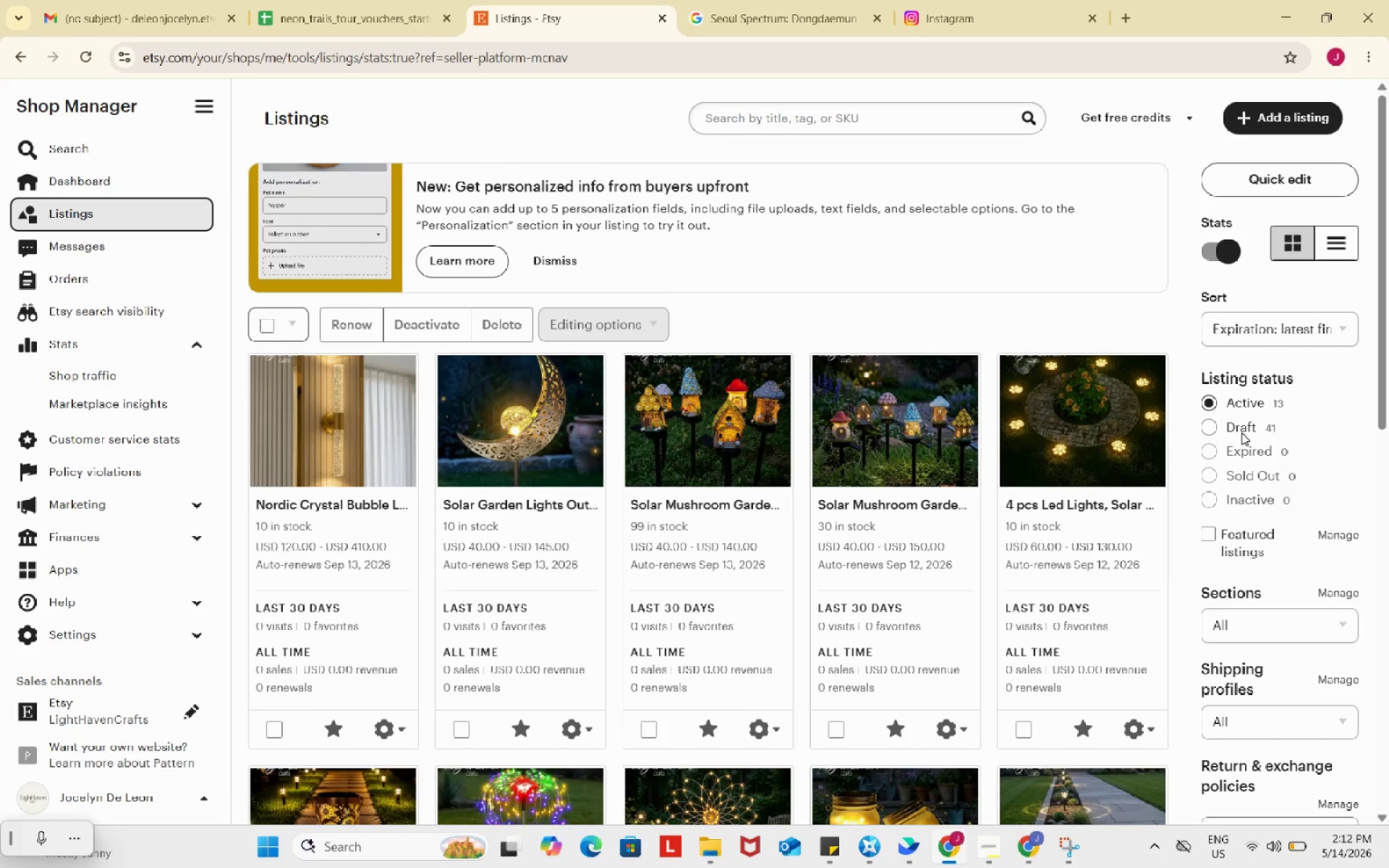 
left_click([1241, 425])
 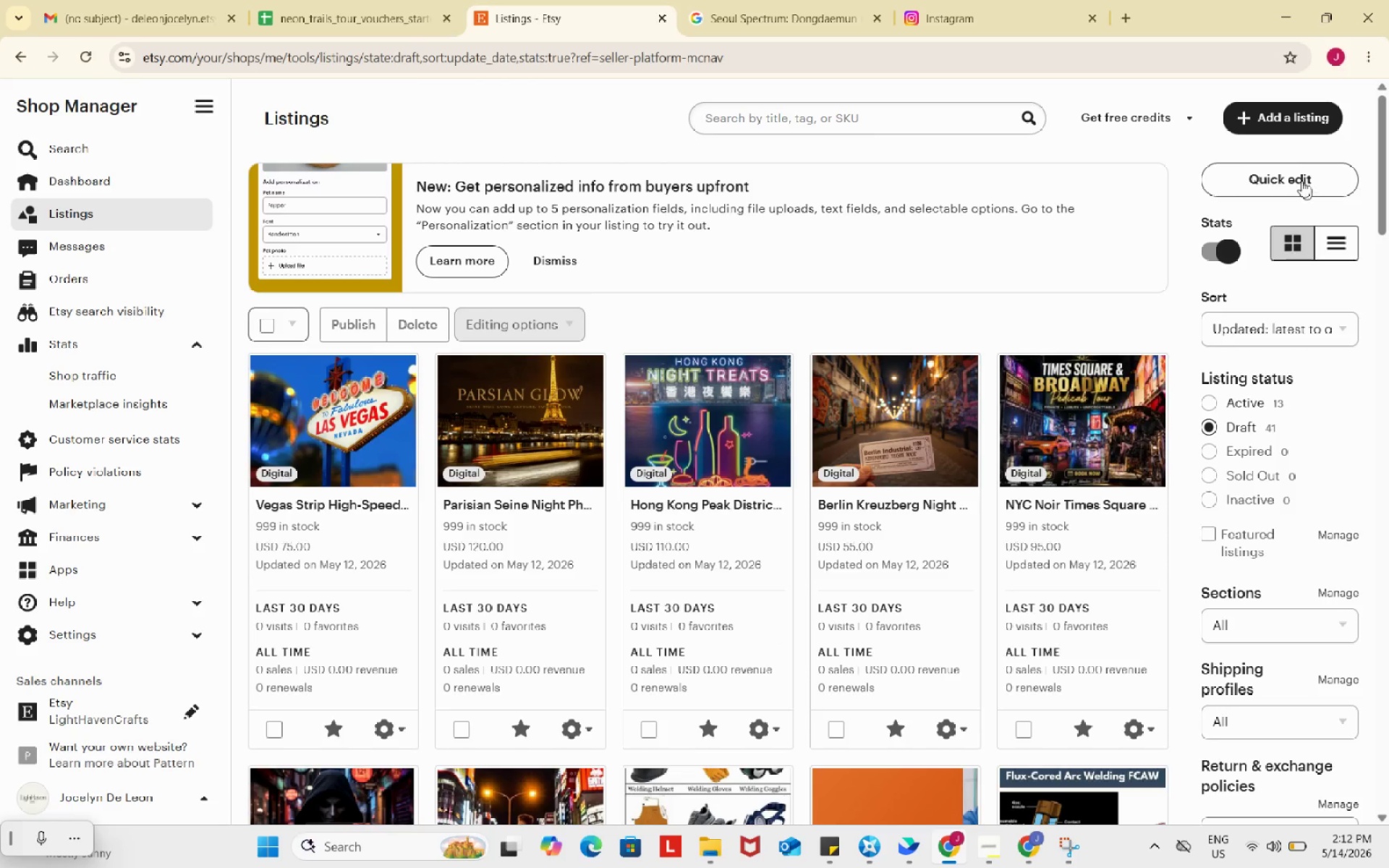 
left_click([1281, 108])
 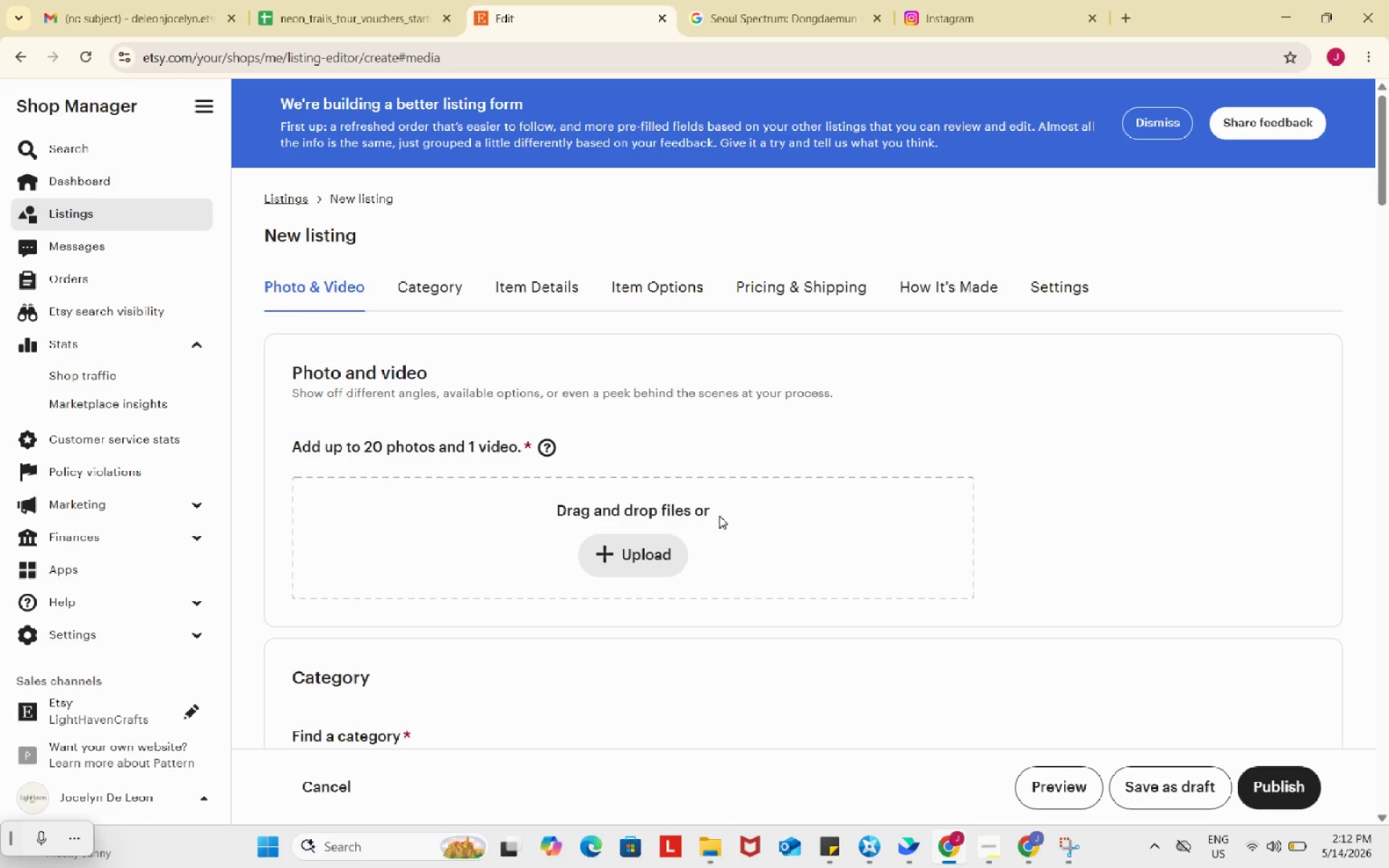 
left_click([655, 550])
 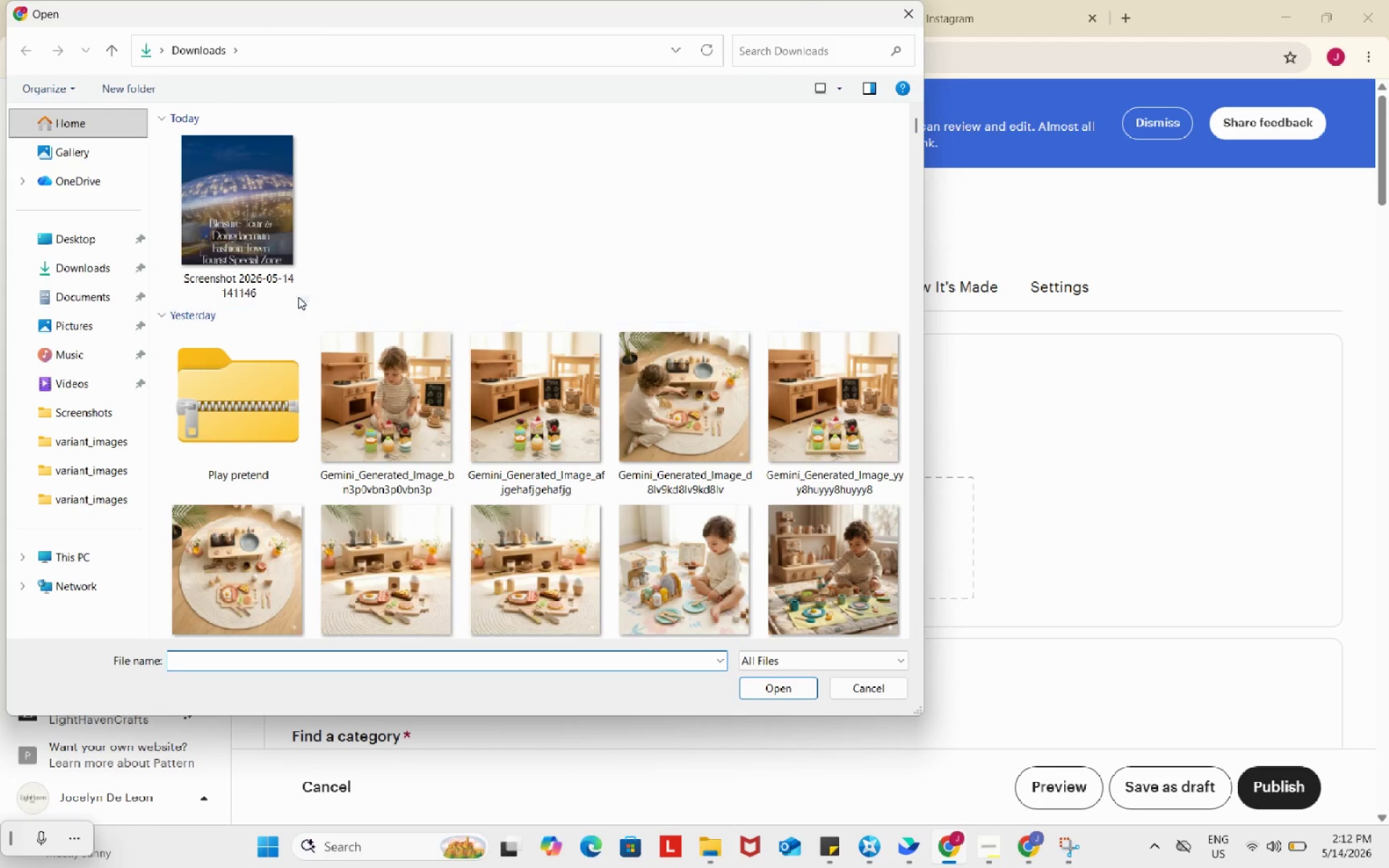 
left_click([267, 235])
 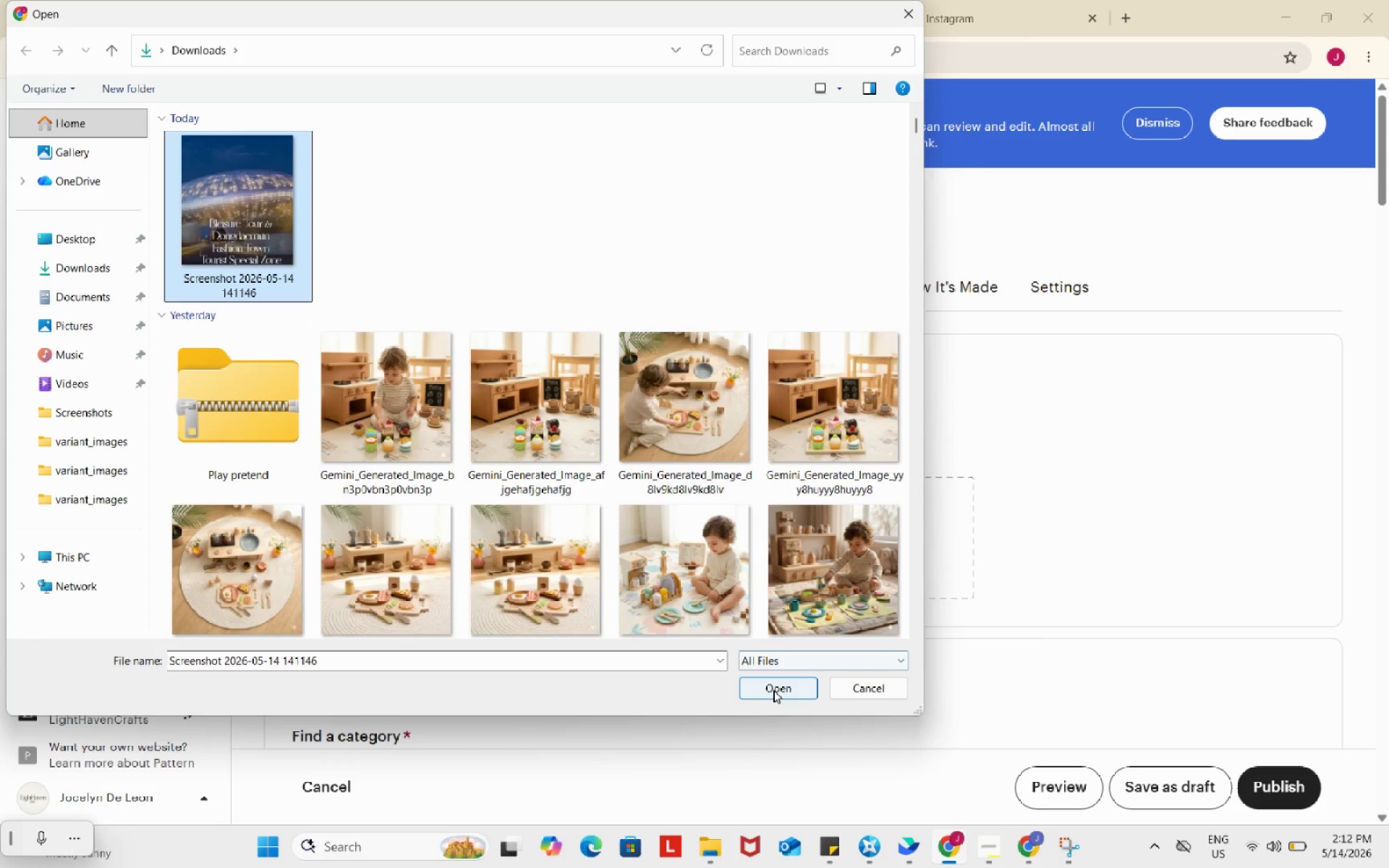 
left_click([774, 690])
 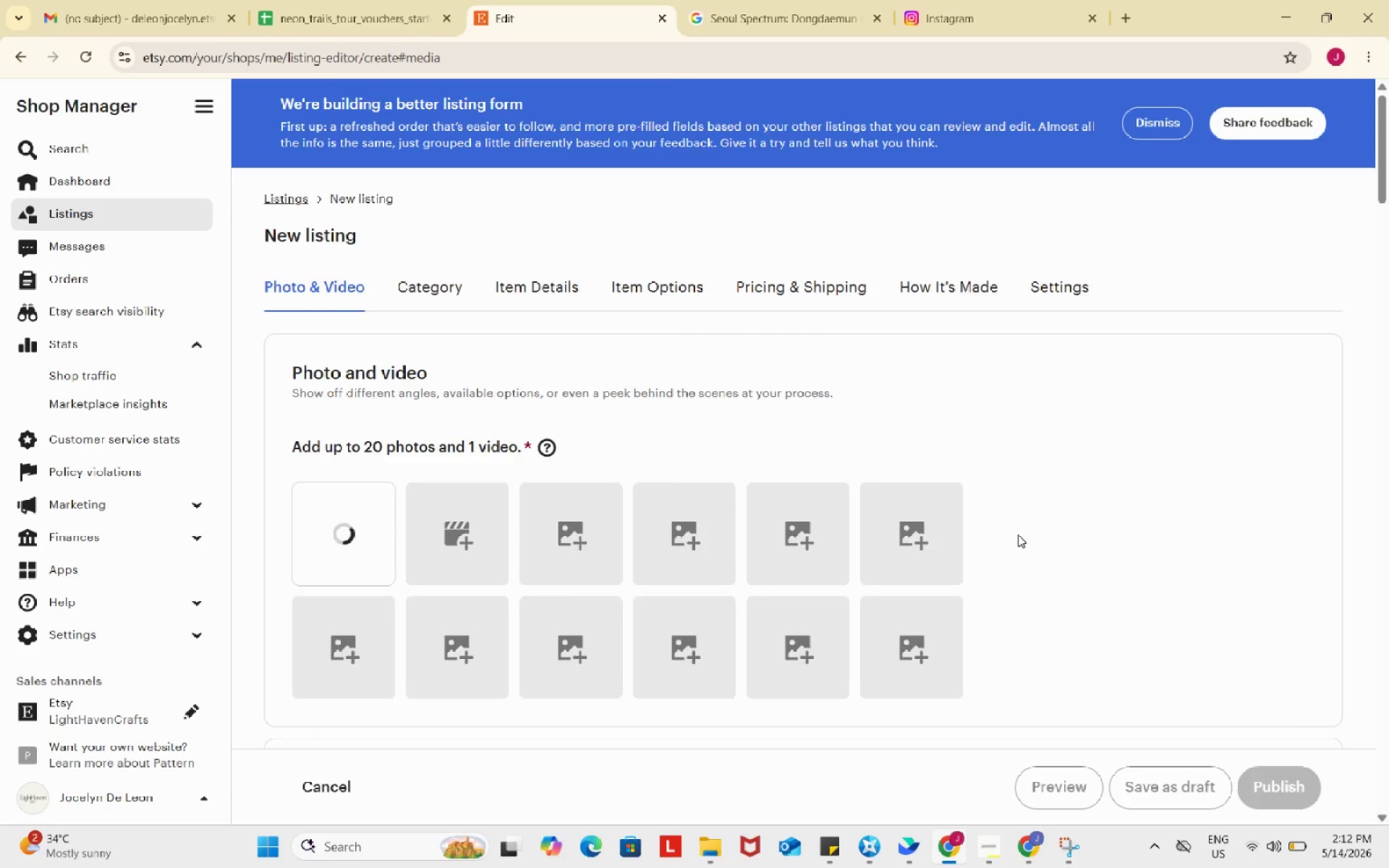 
scroll: coordinate [1016, 535], scroll_direction: down, amount: 10.0
 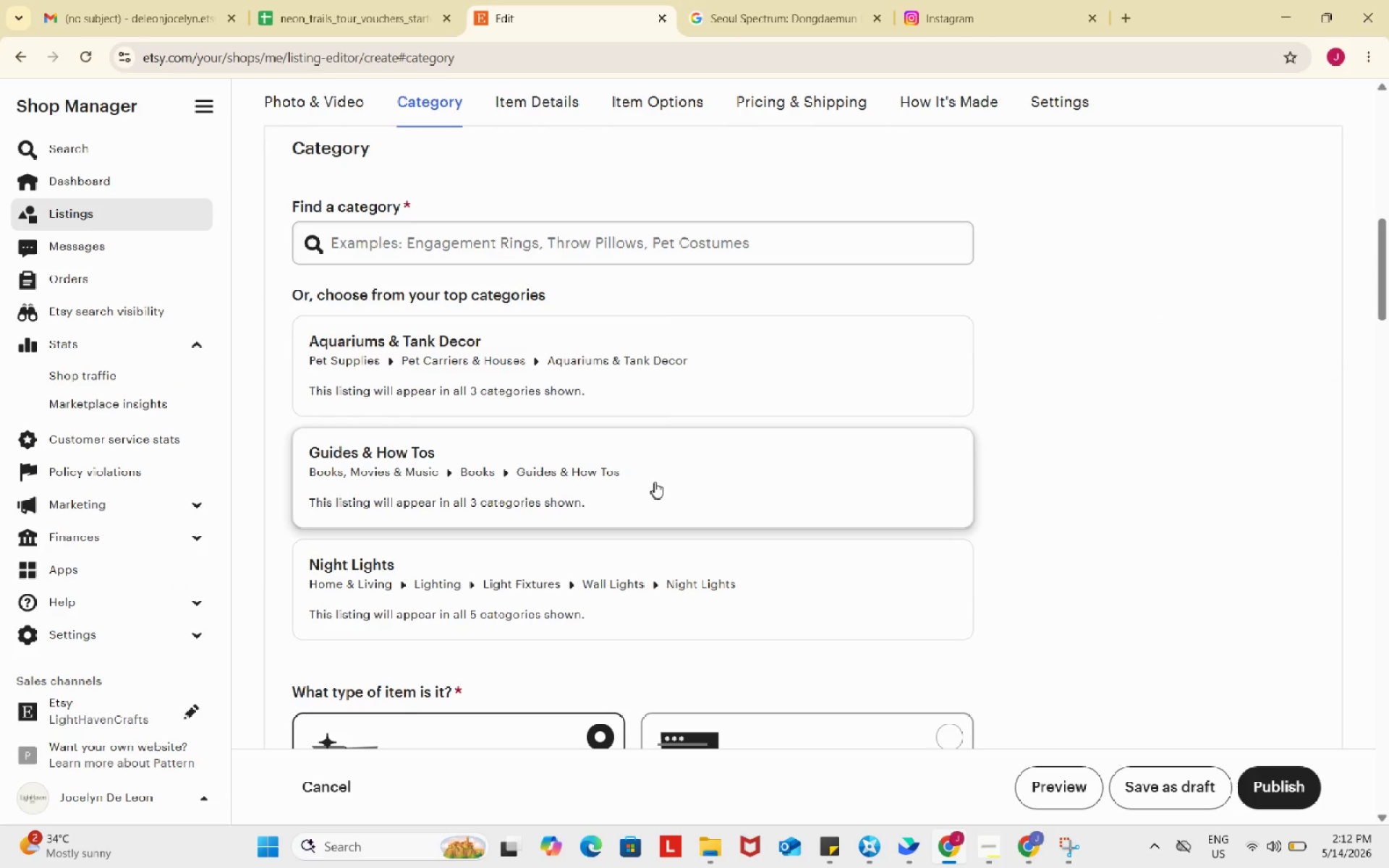 
left_click([712, 231])
 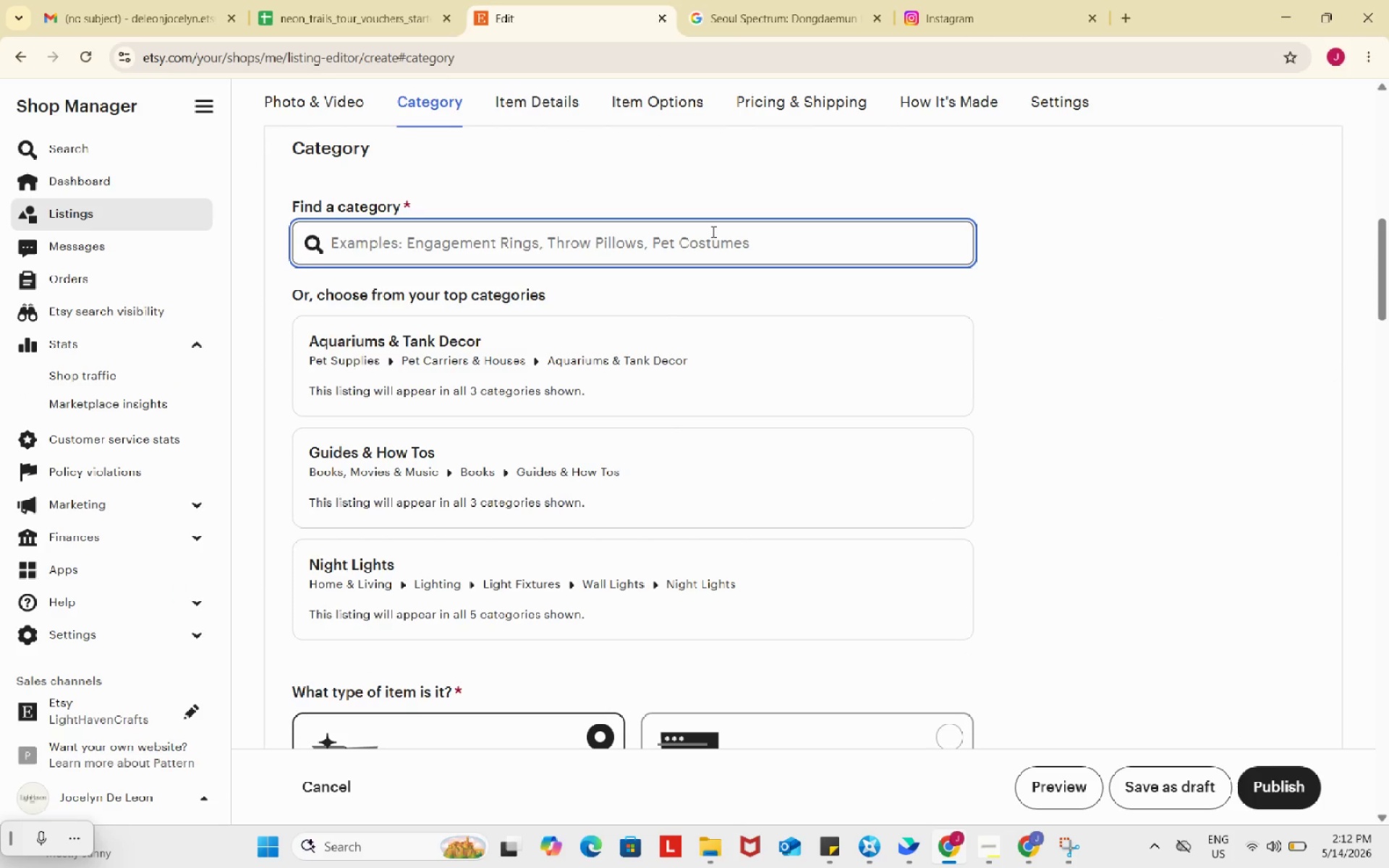 
type(voucher)
 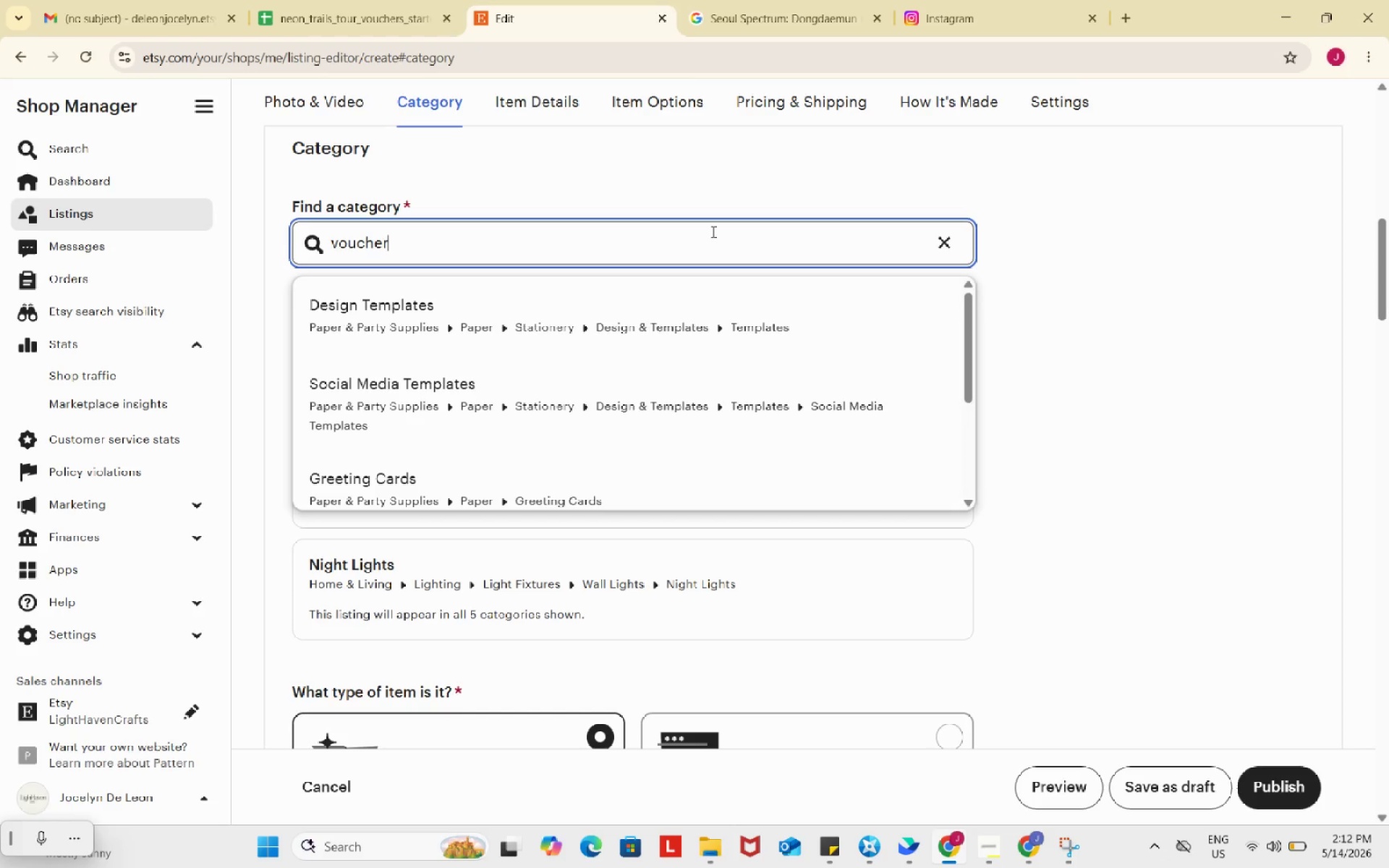 
wait(11.14)
 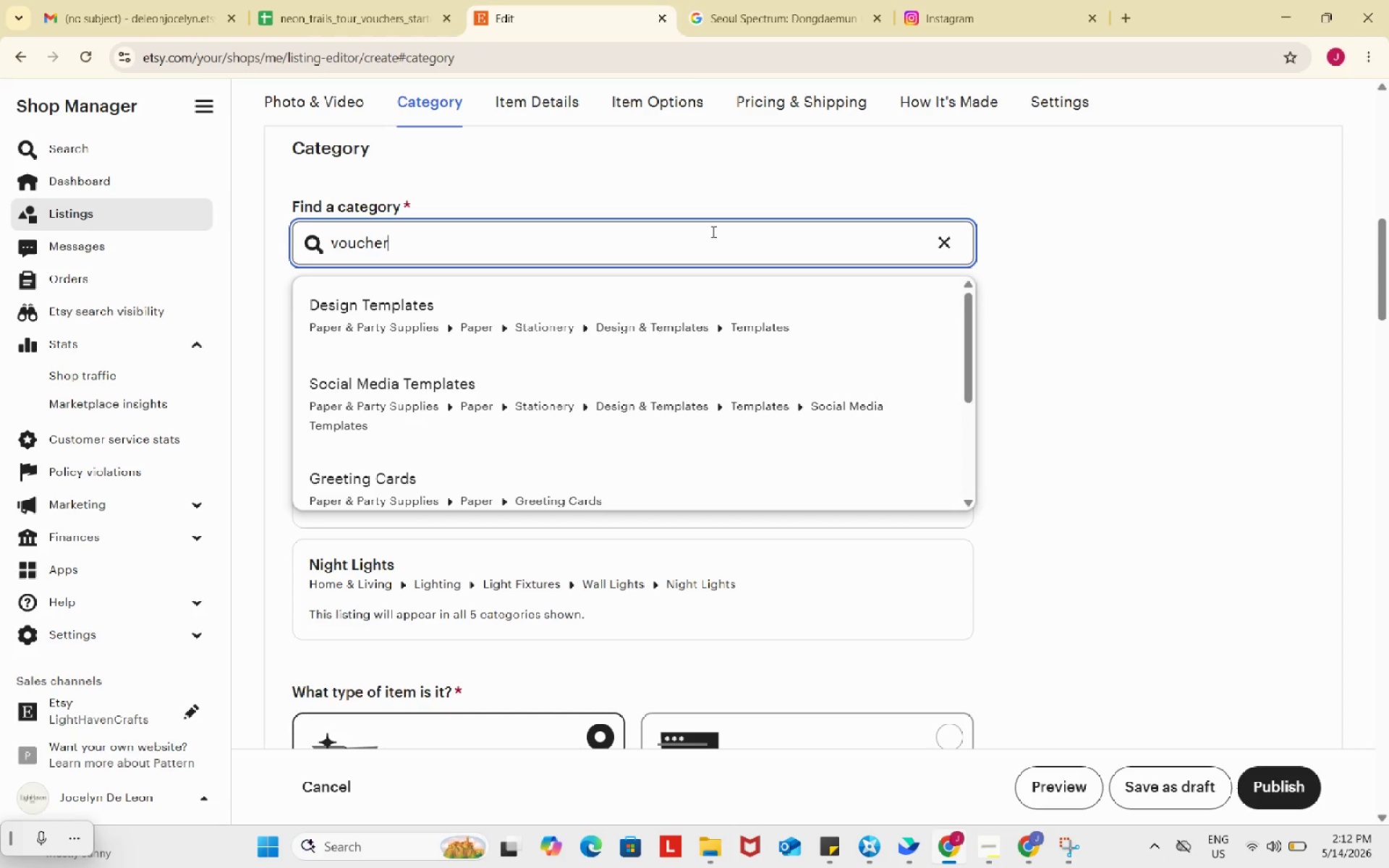 
scroll: coordinate [799, 367], scroll_direction: down, amount: 4.0
 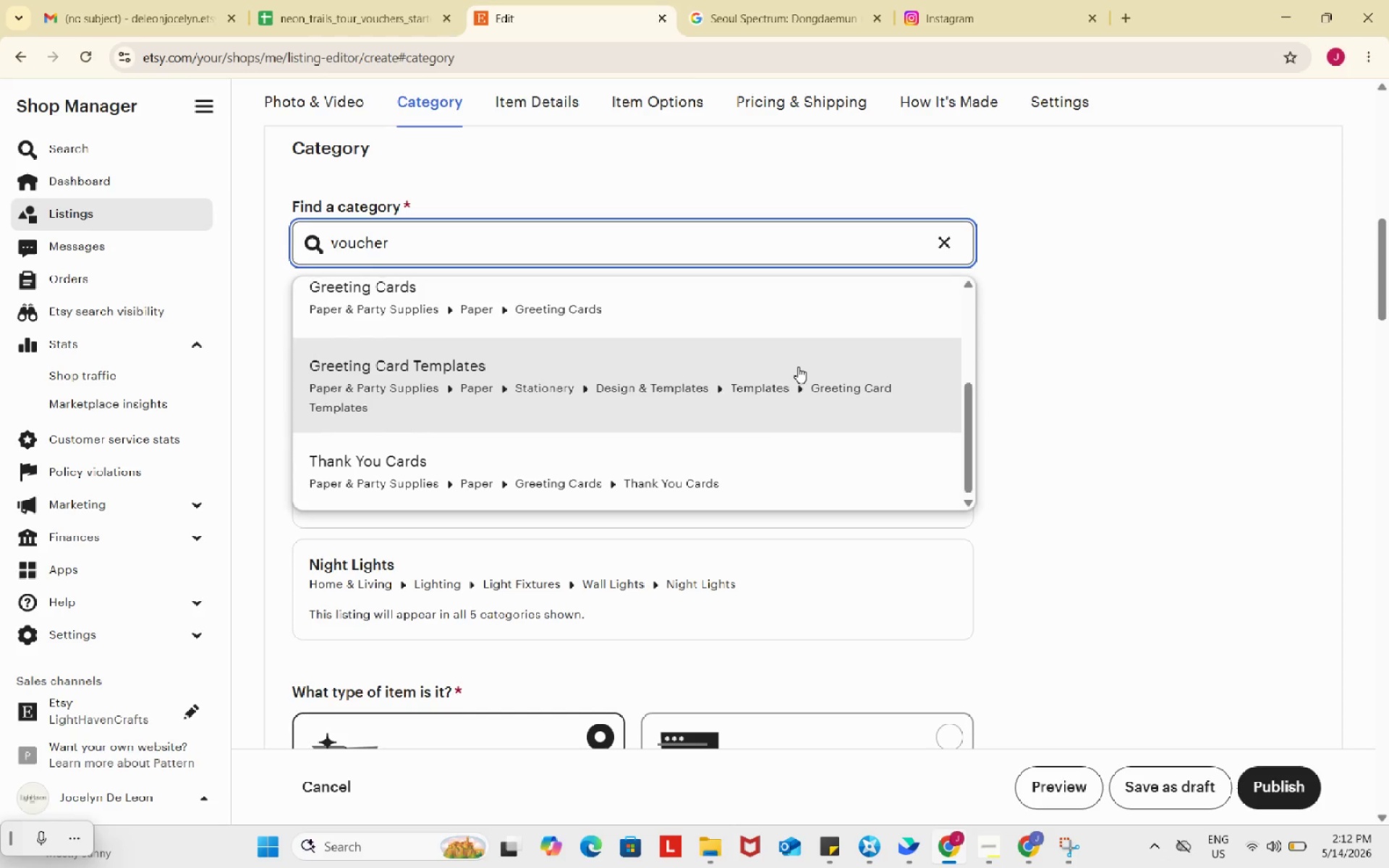 
scroll: coordinate [796, 367], scroll_direction: up, amount: 7.0
 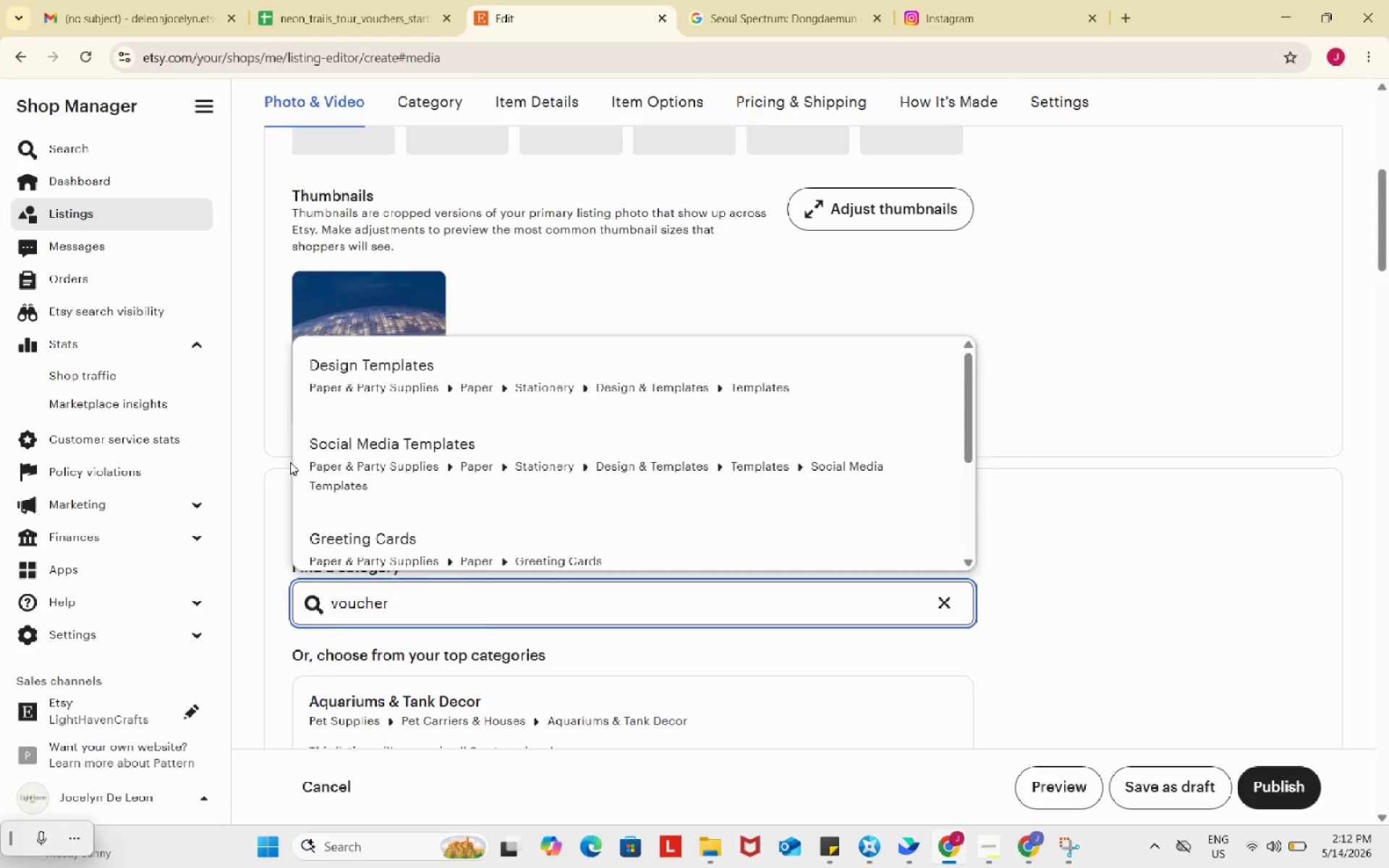 
scroll: coordinate [291, 462], scroll_direction: down, amount: 2.0
 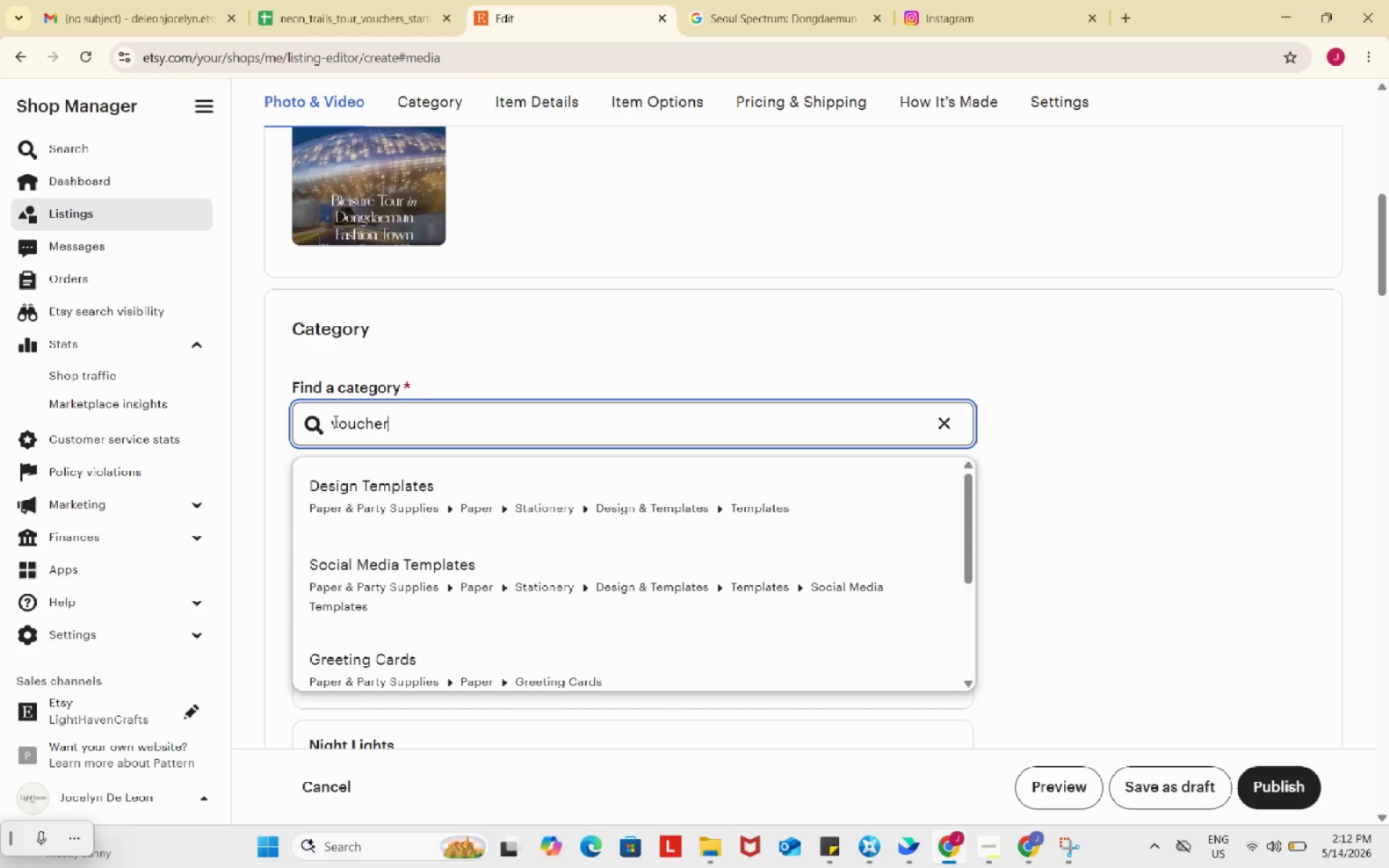 
left_click([334, 421])
 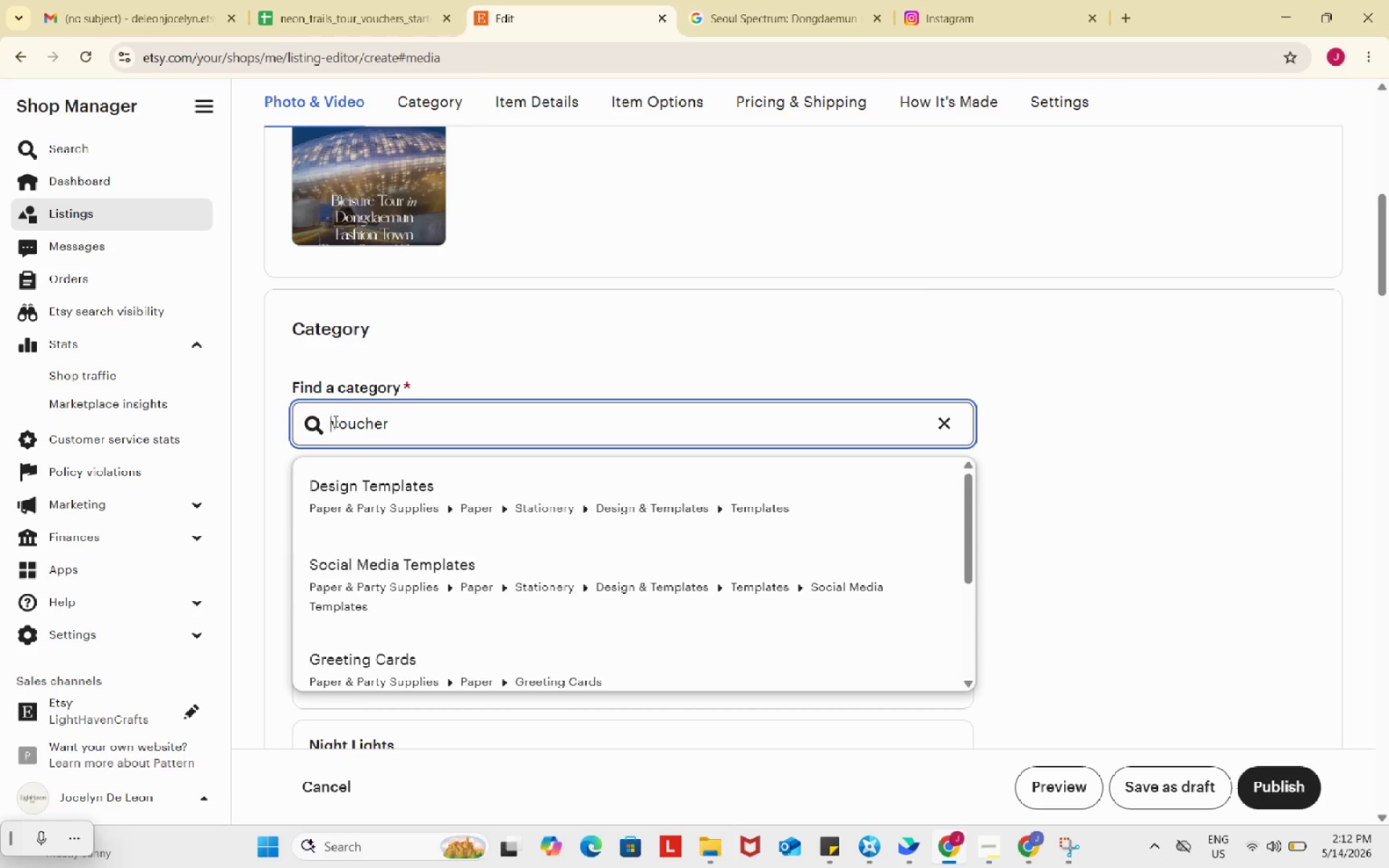 
type(tour )
 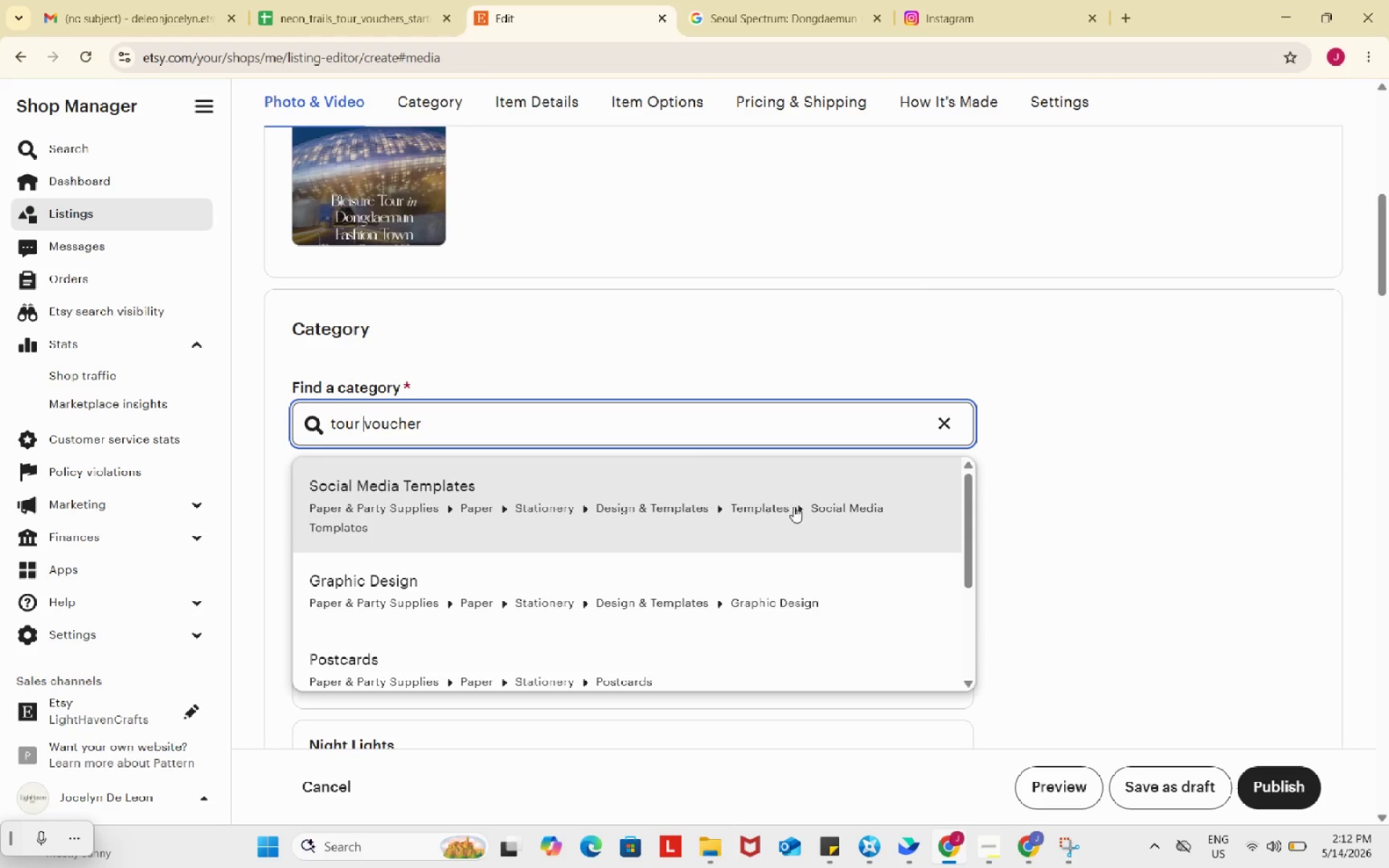 
scroll: coordinate [755, 344], scroll_direction: down, amount: 4.0
 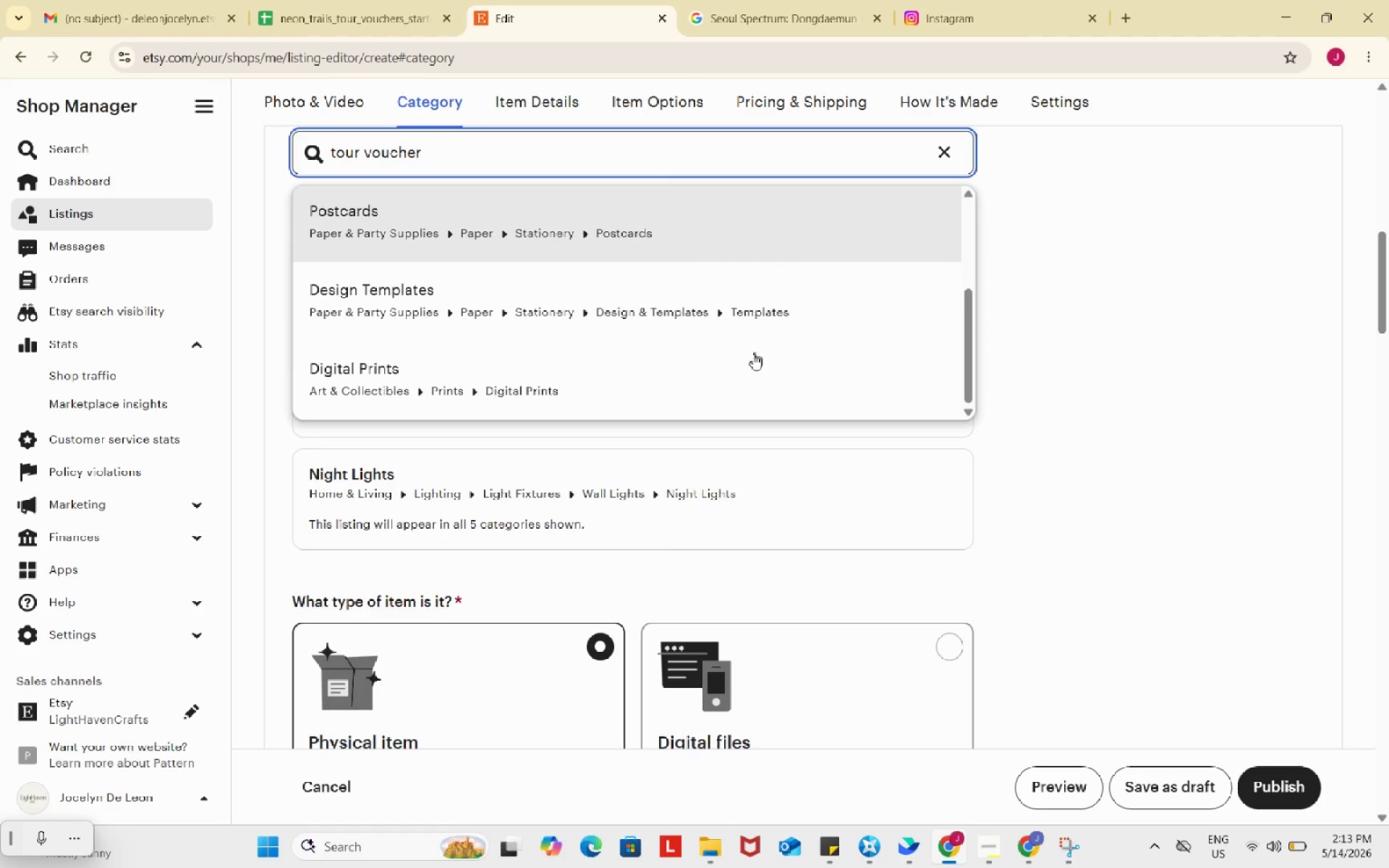 
scroll: coordinate [804, 501], scroll_direction: up, amount: 5.0
 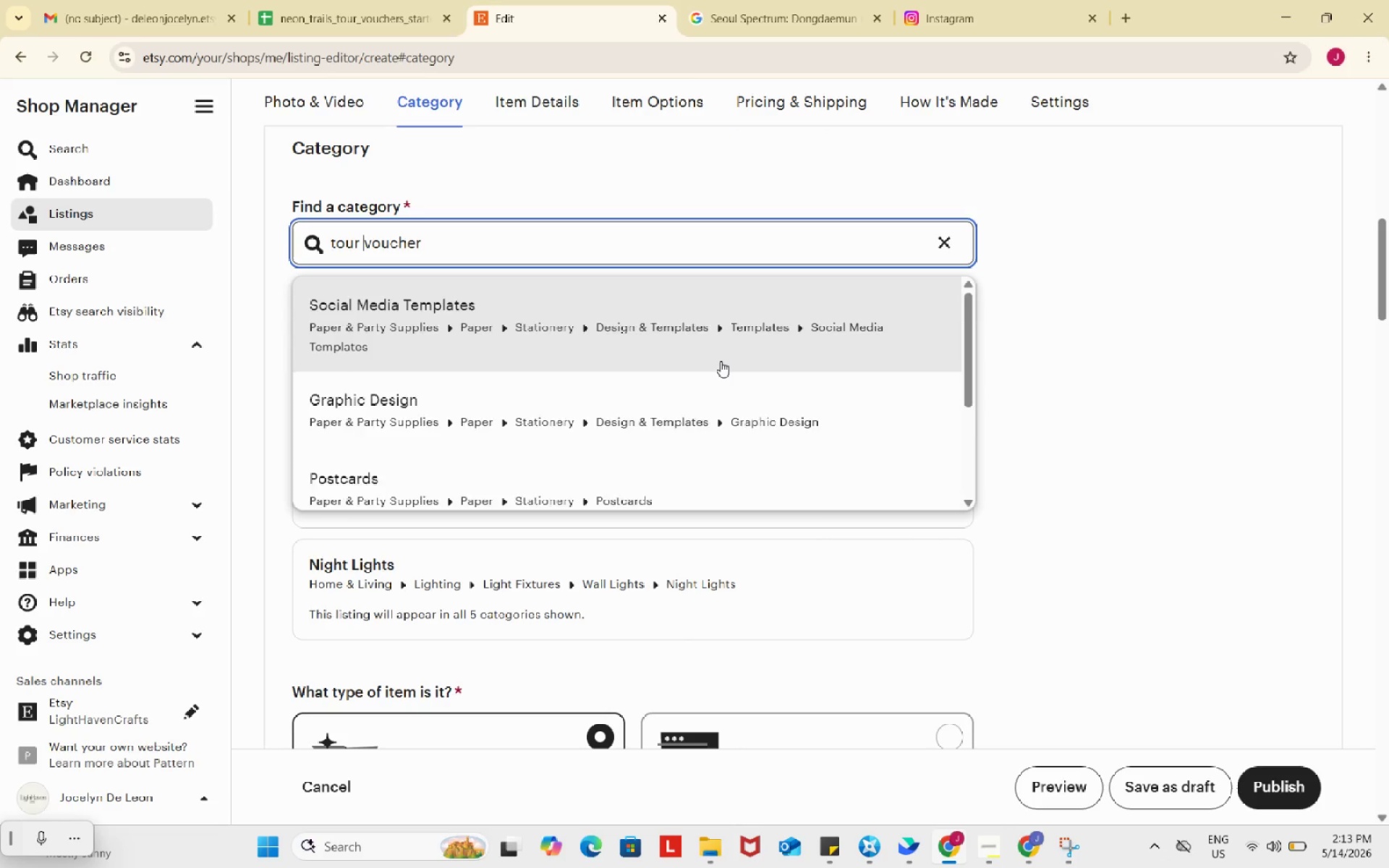 
scroll: coordinate [721, 361], scroll_direction: down, amount: 3.0
 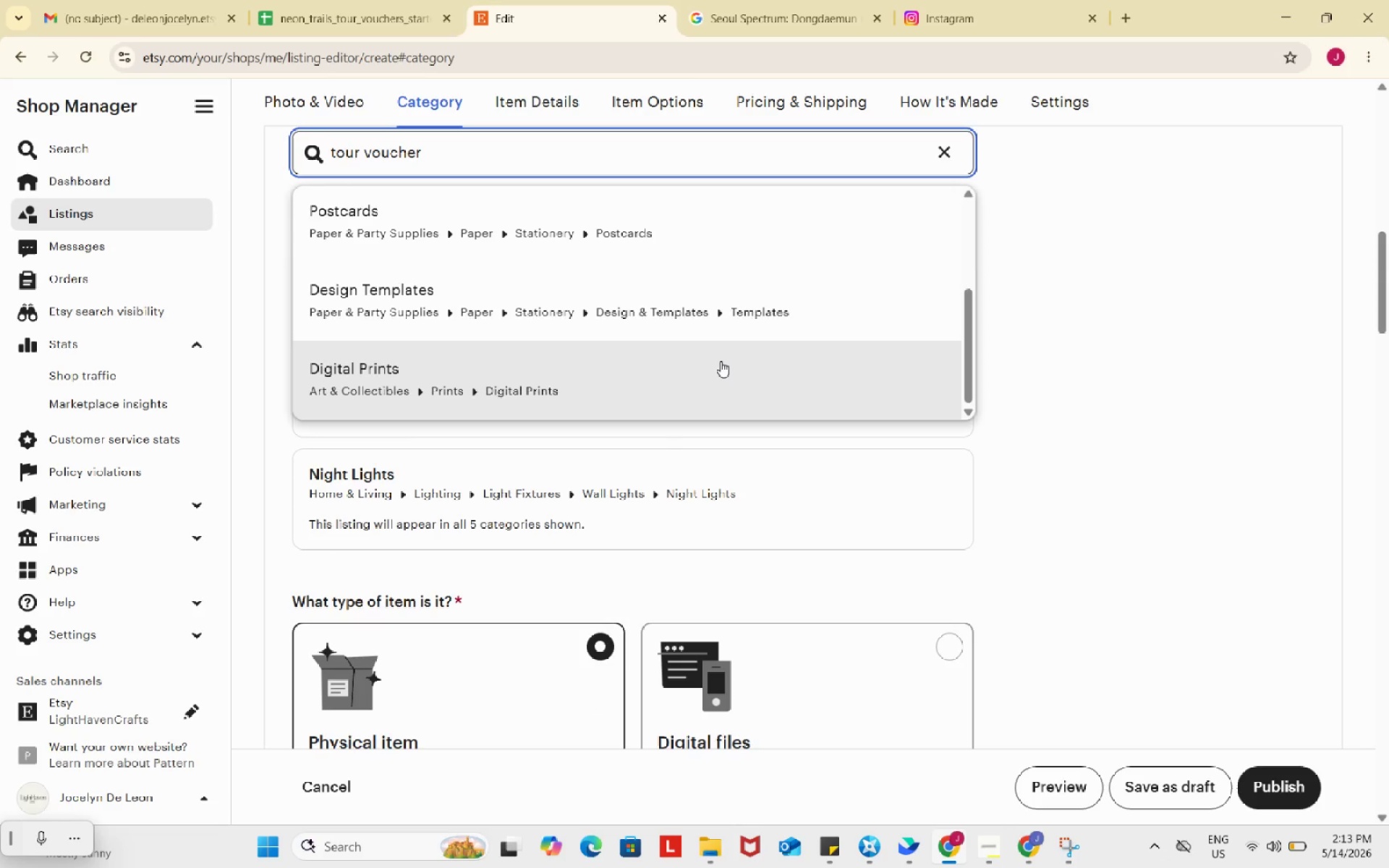 
scroll: coordinate [747, 451], scroll_direction: up, amount: 7.0
 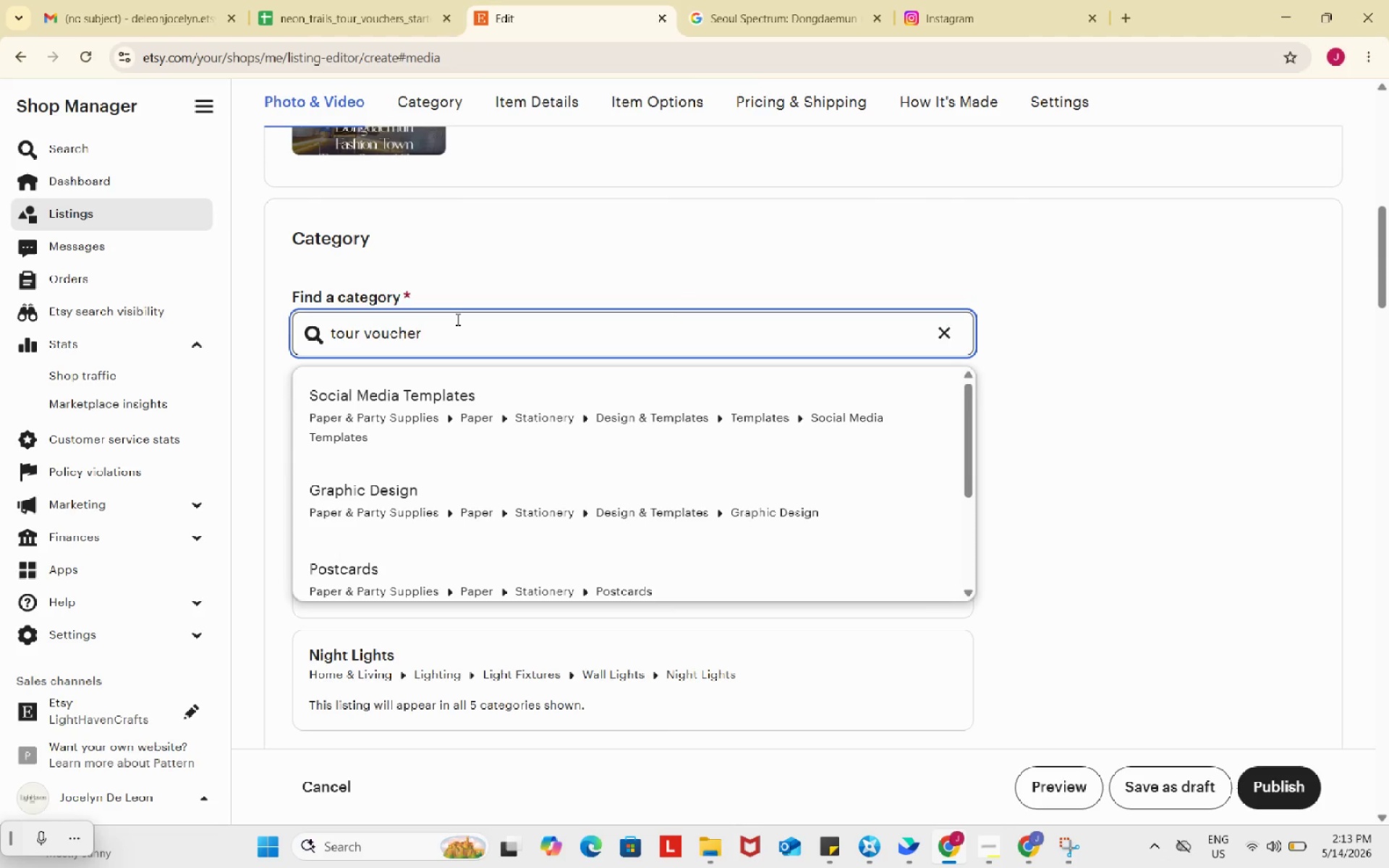 
left_click([456, 319])
 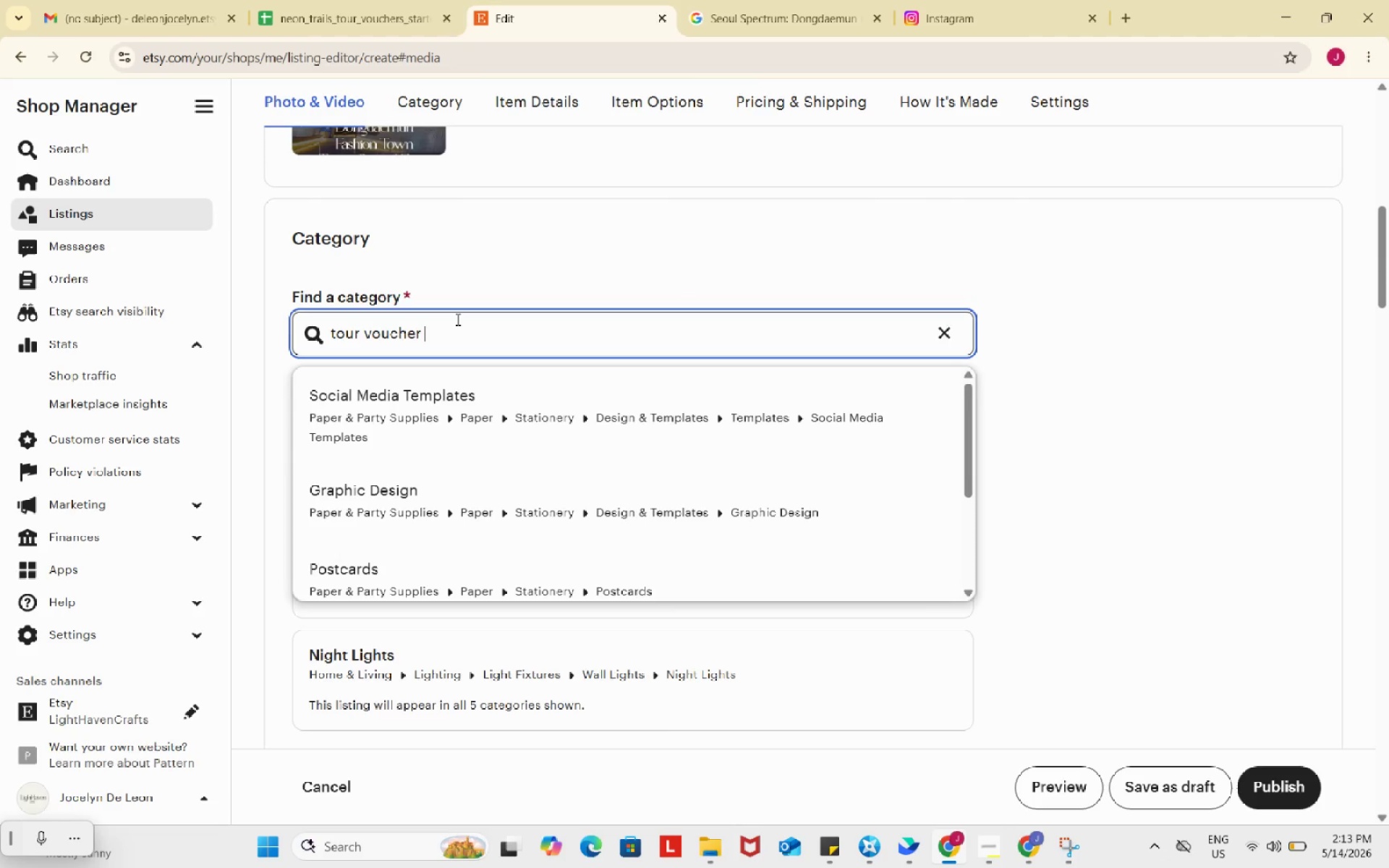 
type( gift)
 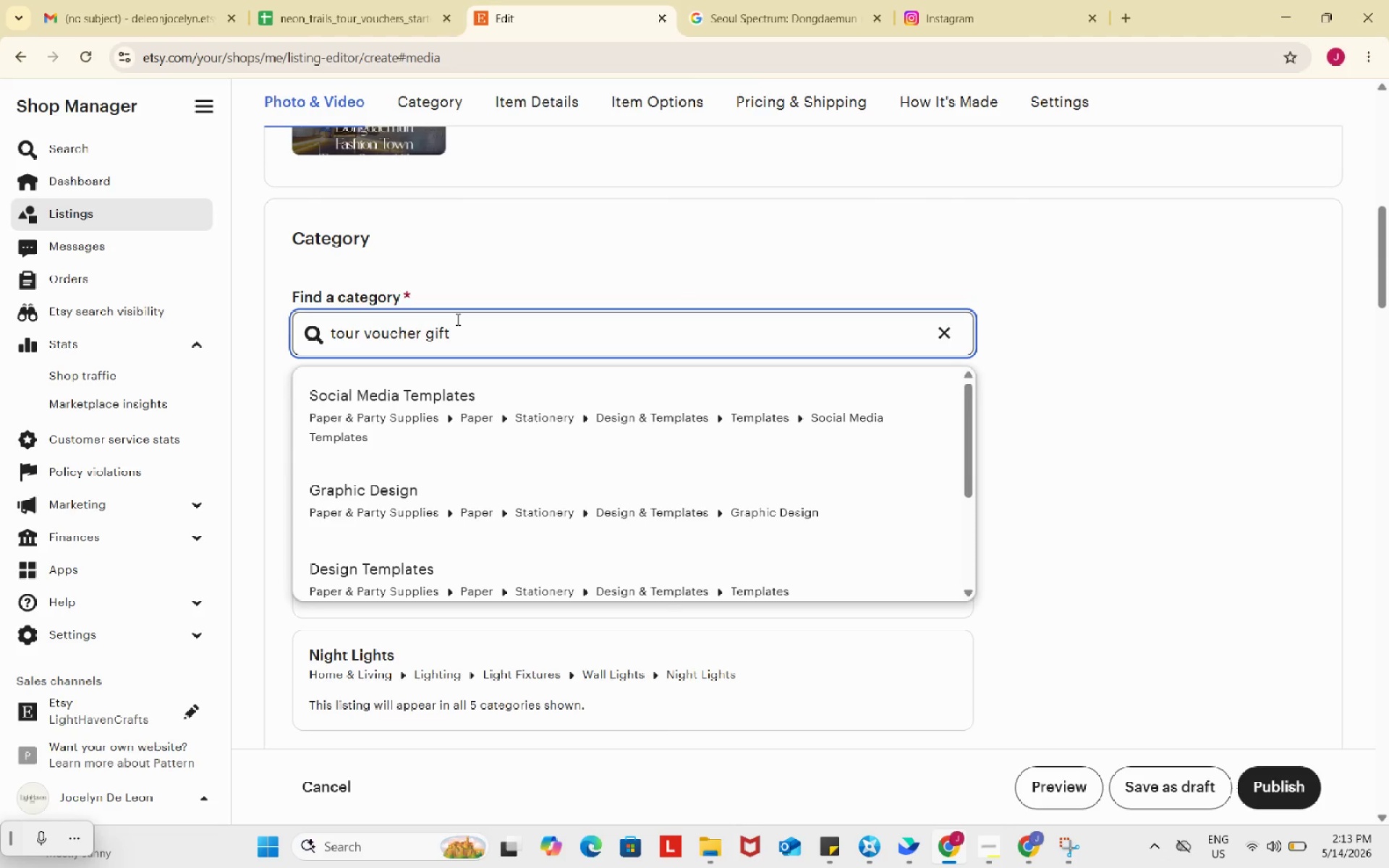 
key(Enter)
 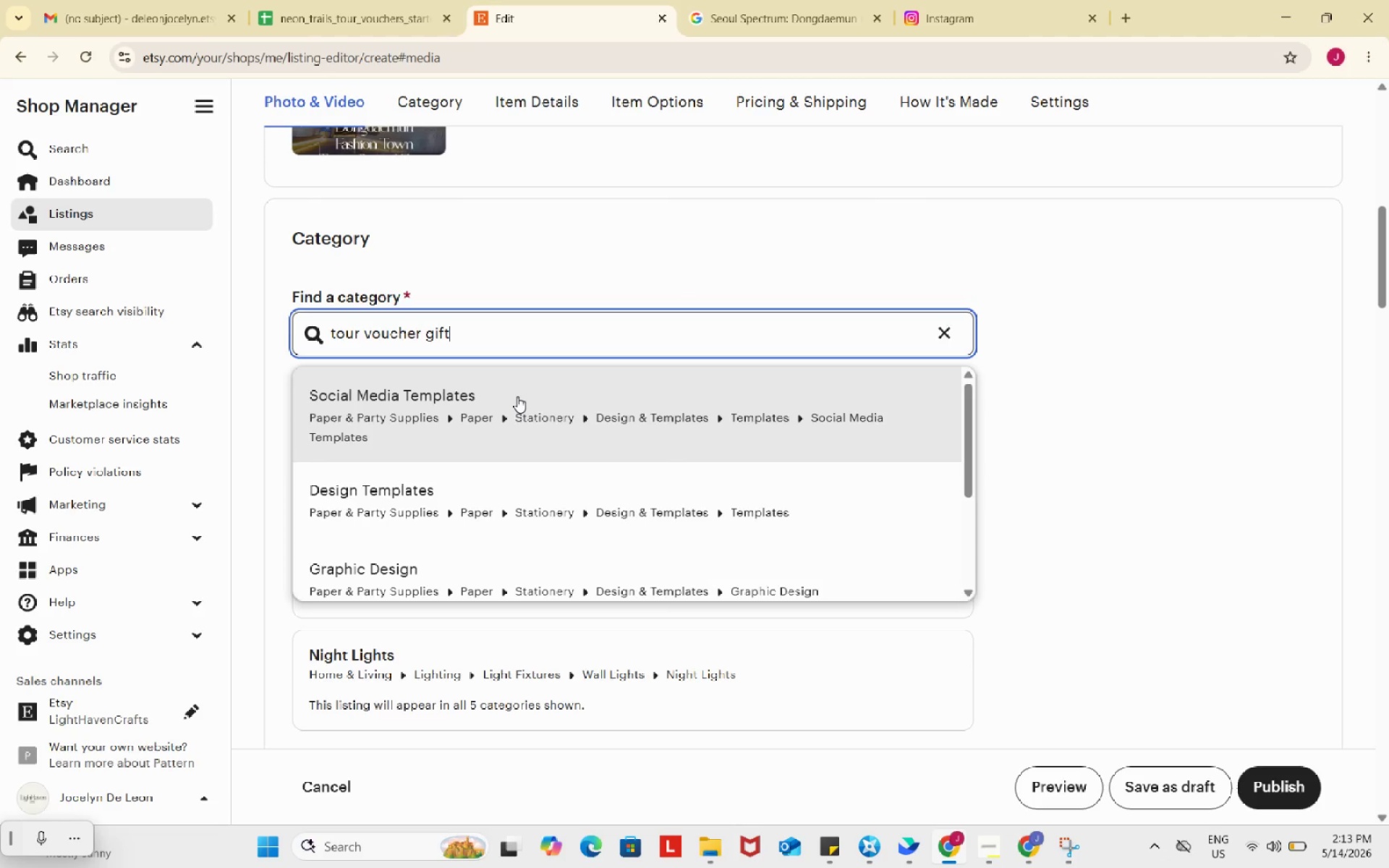 
scroll: coordinate [517, 396], scroll_direction: down, amount: 2.0
 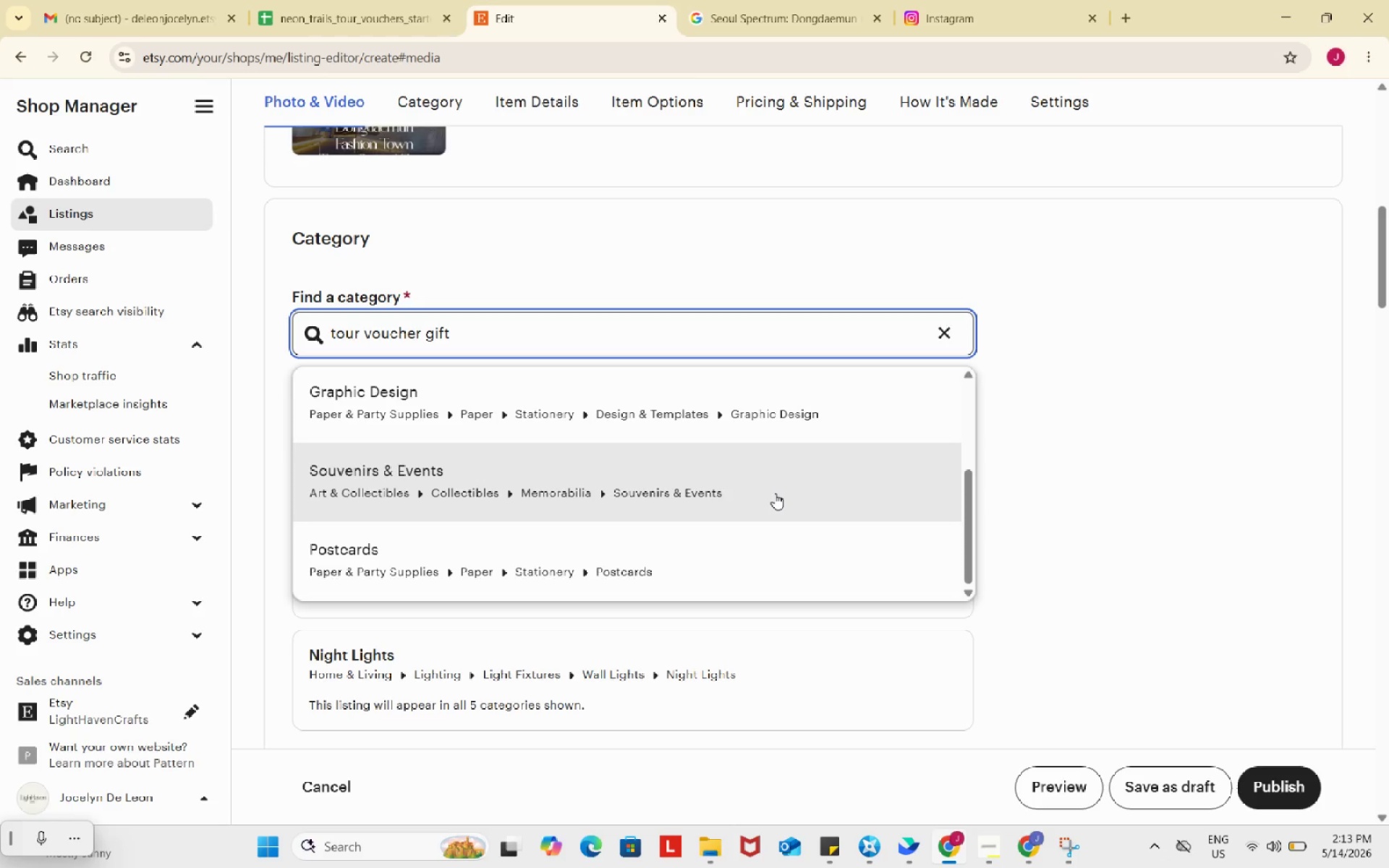 
left_click([775, 493])
 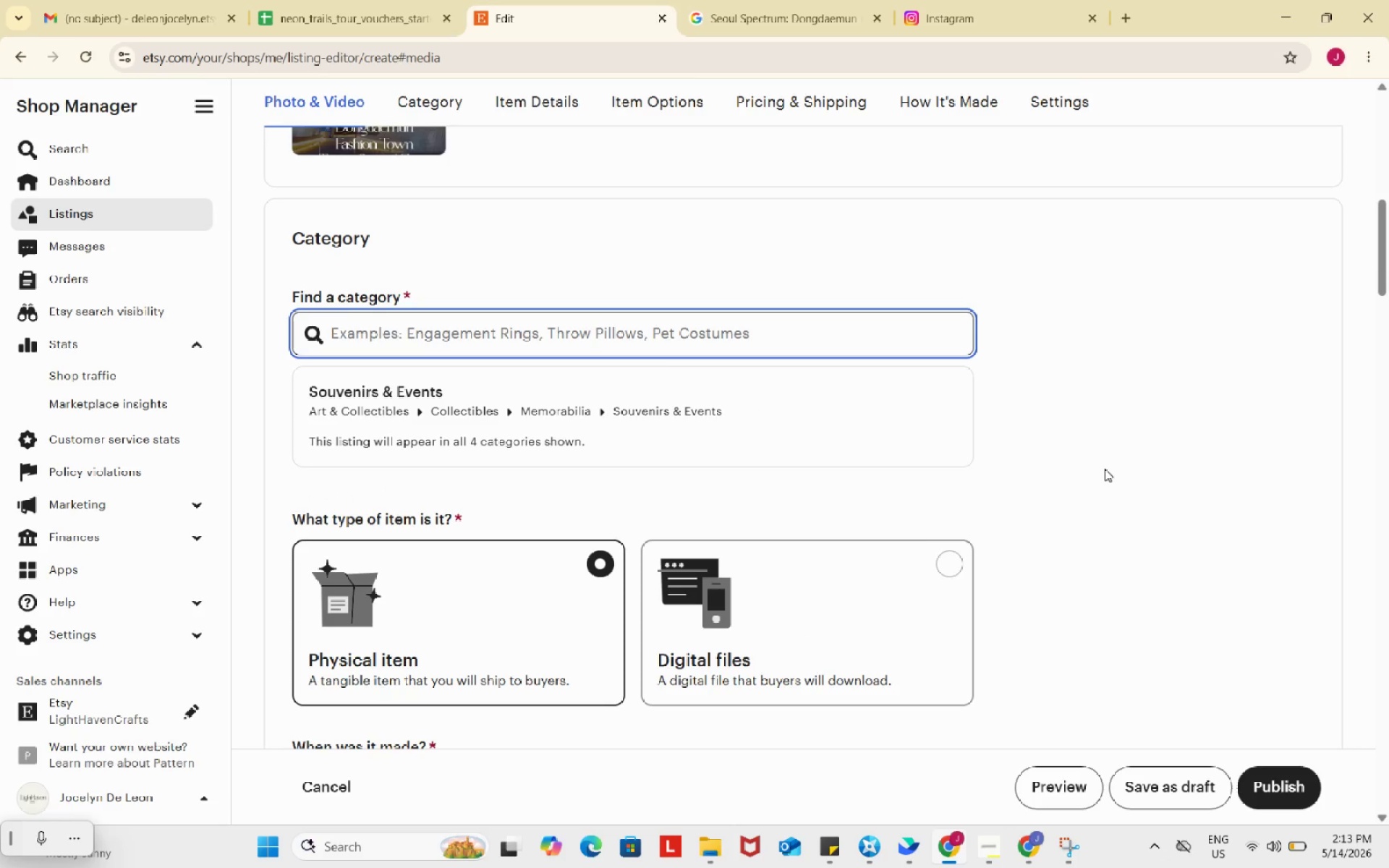 
scroll: coordinate [1104, 468], scroll_direction: down, amount: 4.0
 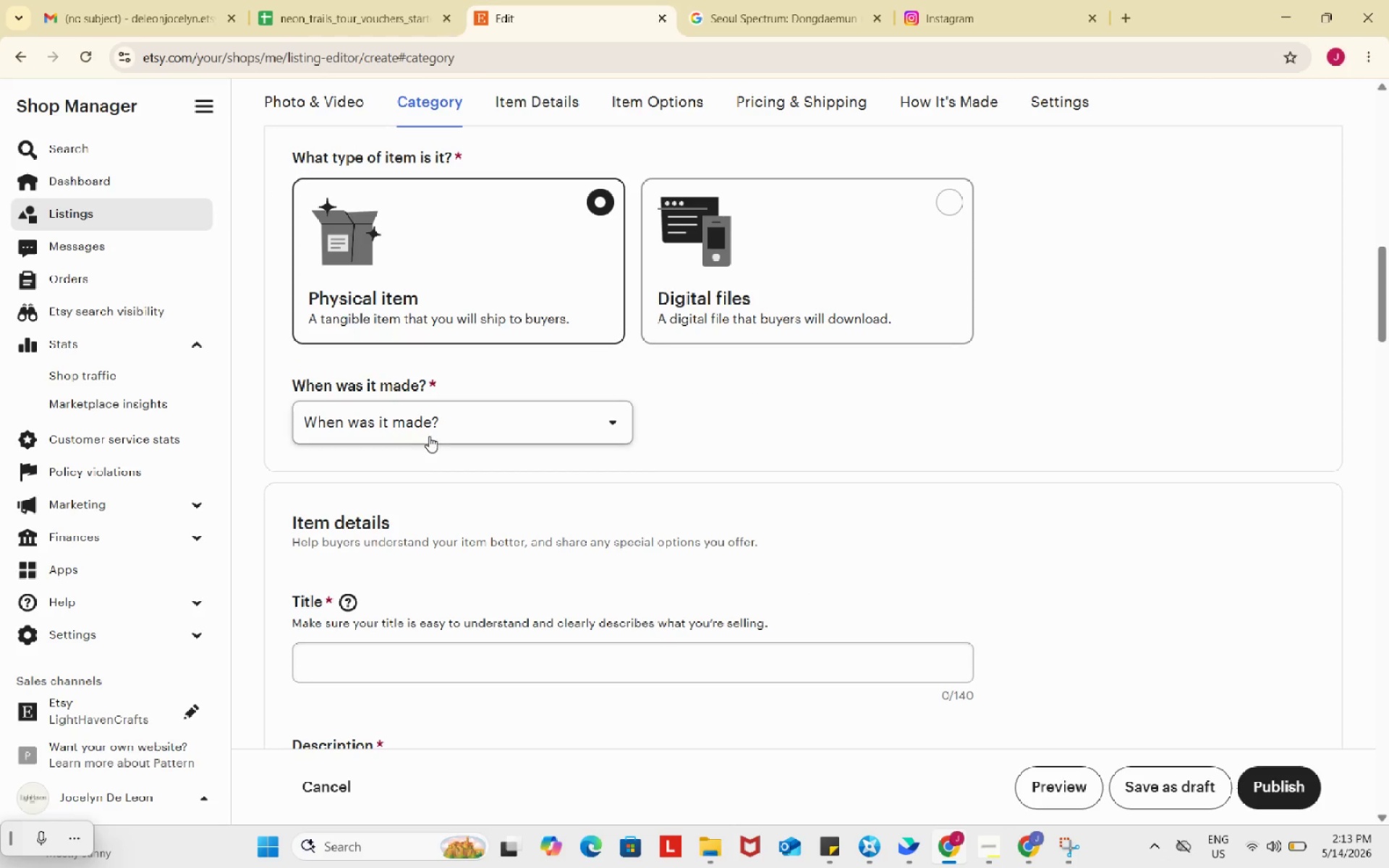 
left_click([428, 435])
 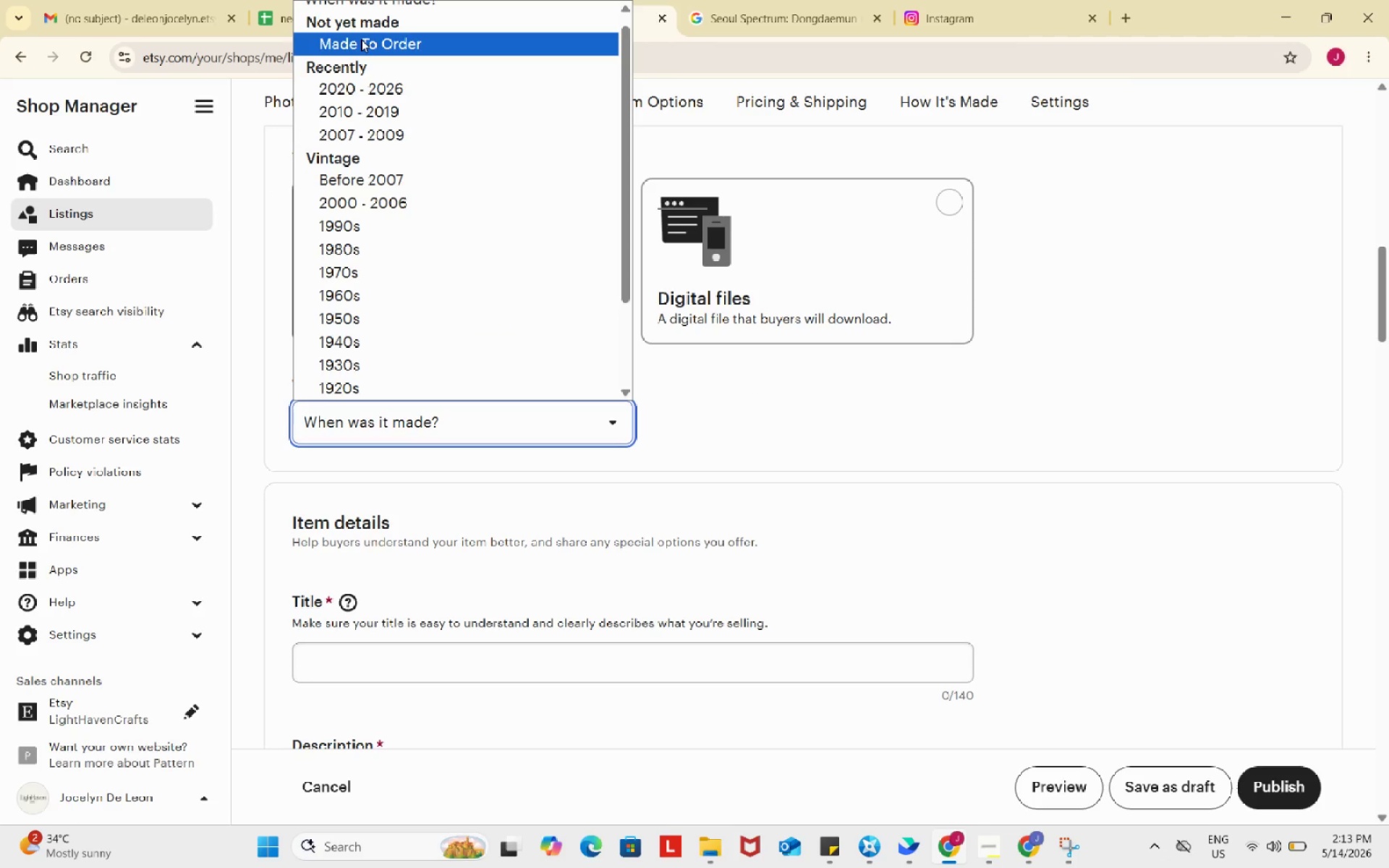 
left_click([361, 39])
 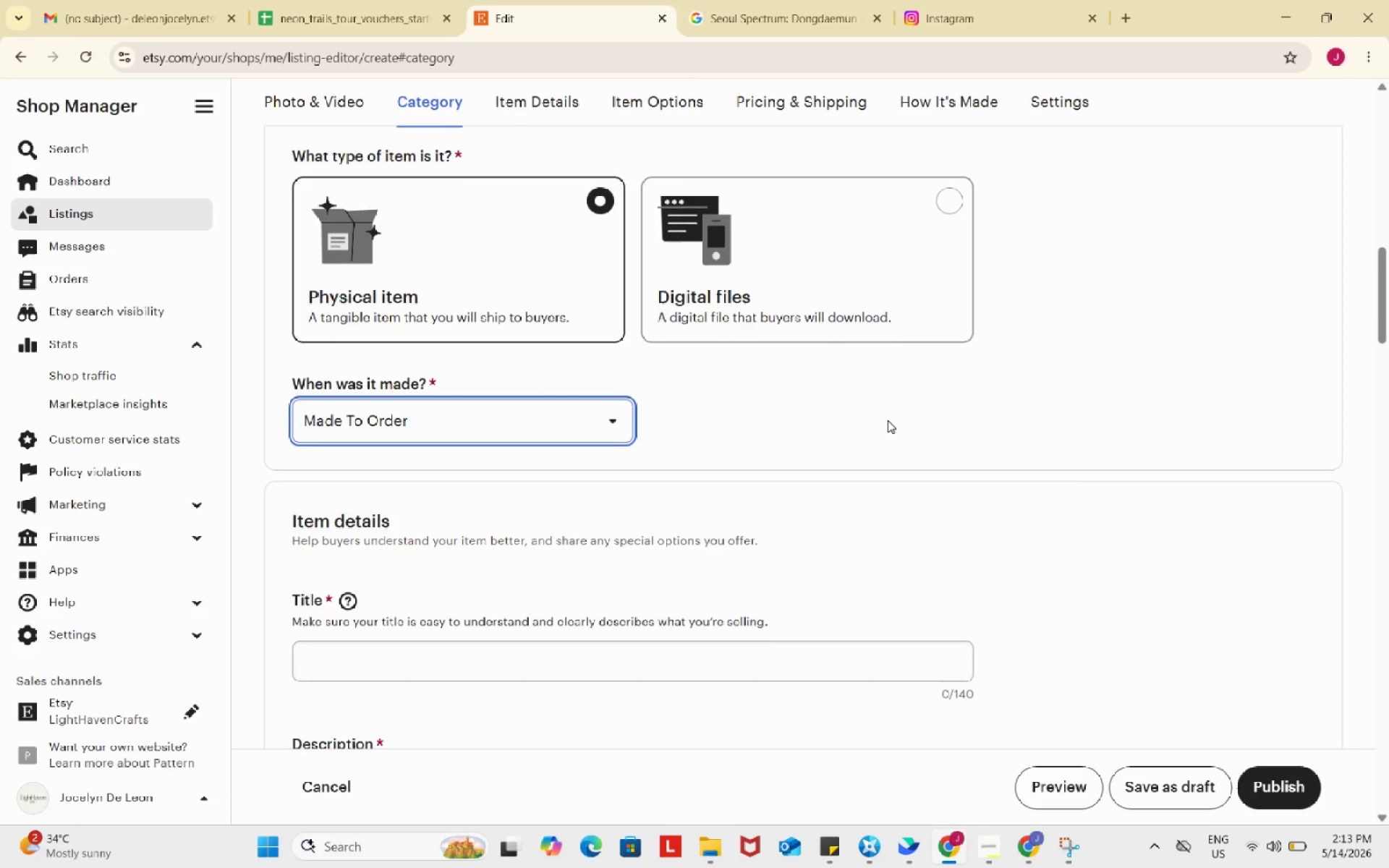 
scroll: coordinate [888, 420], scroll_direction: down, amount: 2.0
 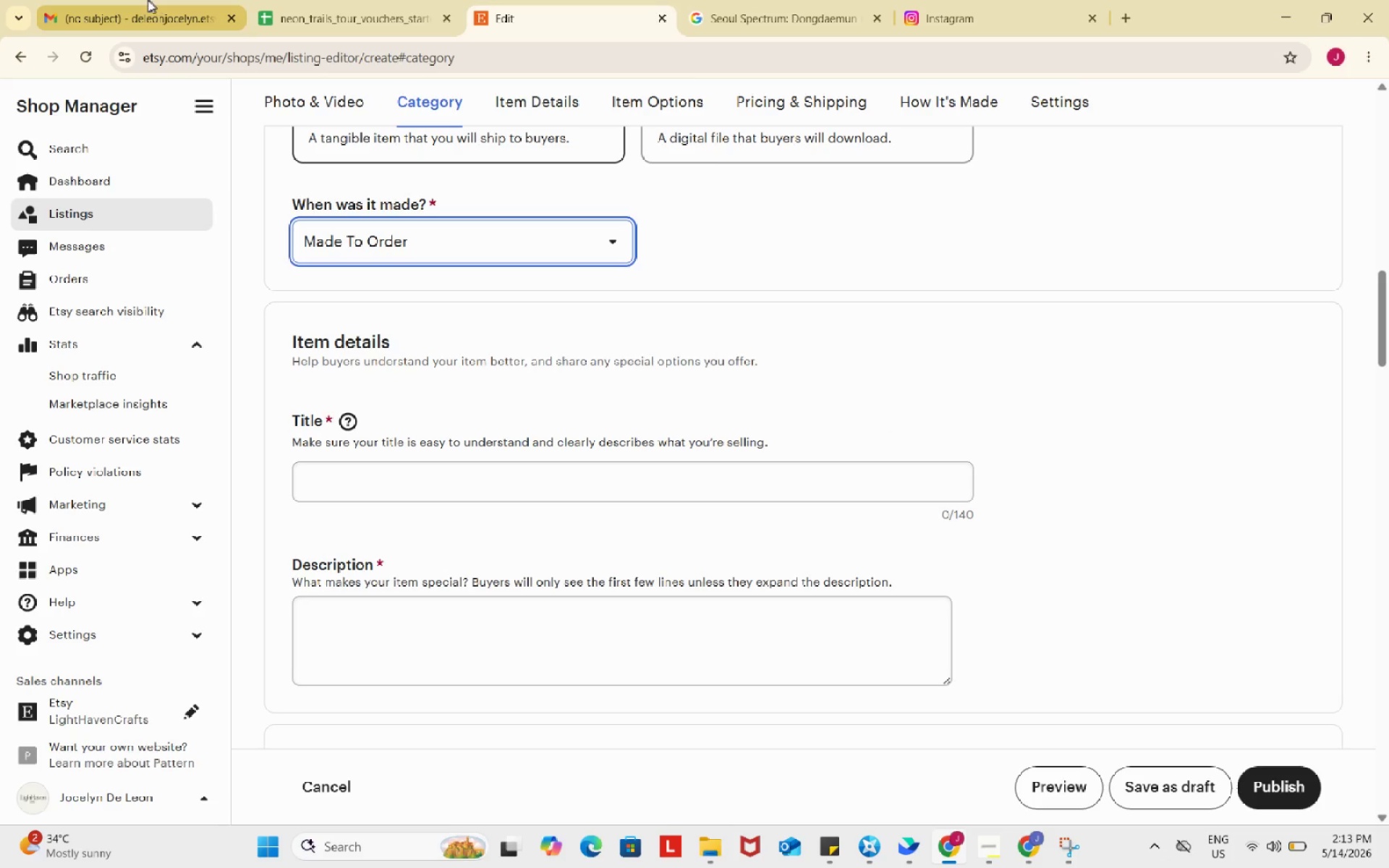 
left_click([308, 1])
 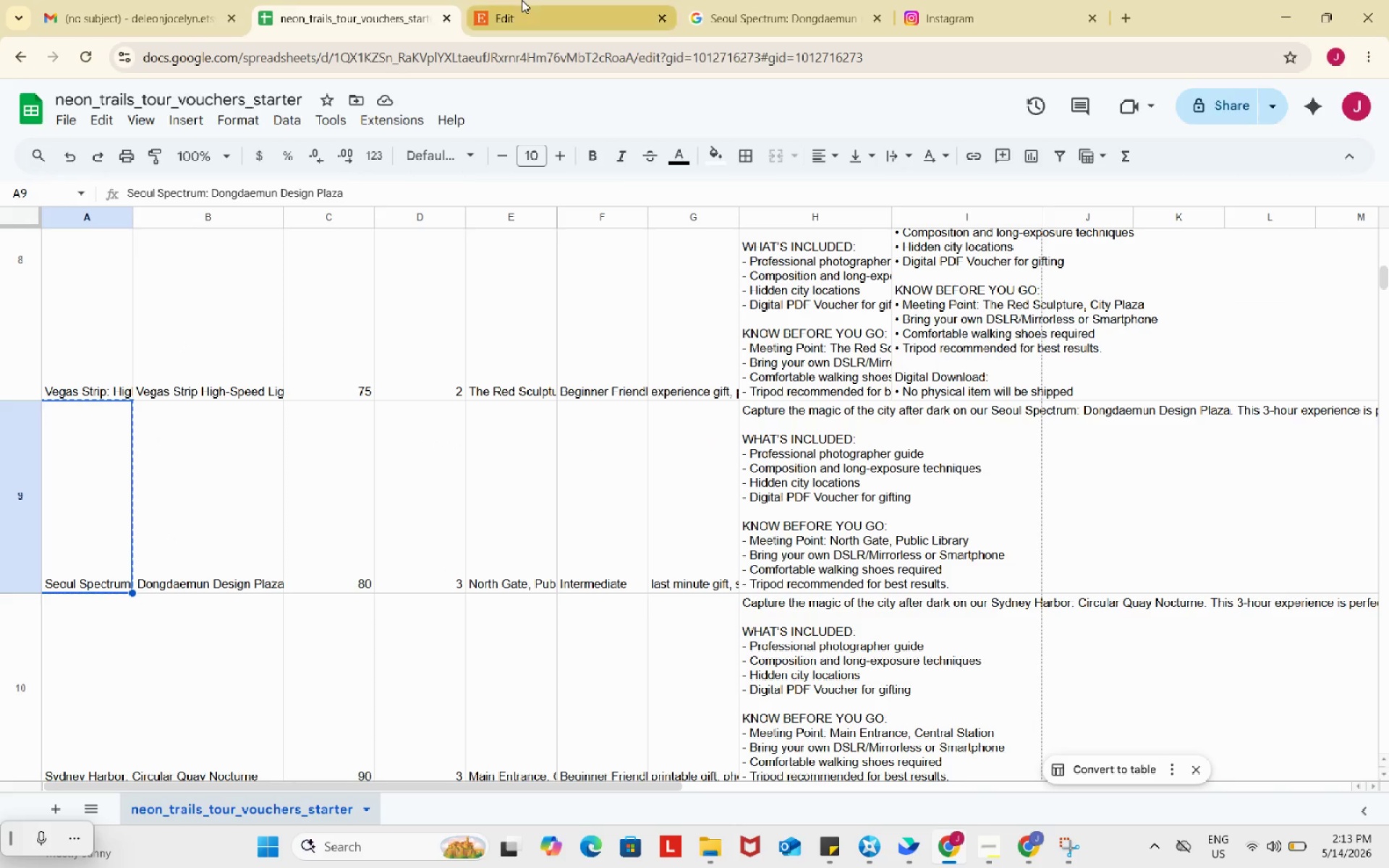 
key(Control+C)
 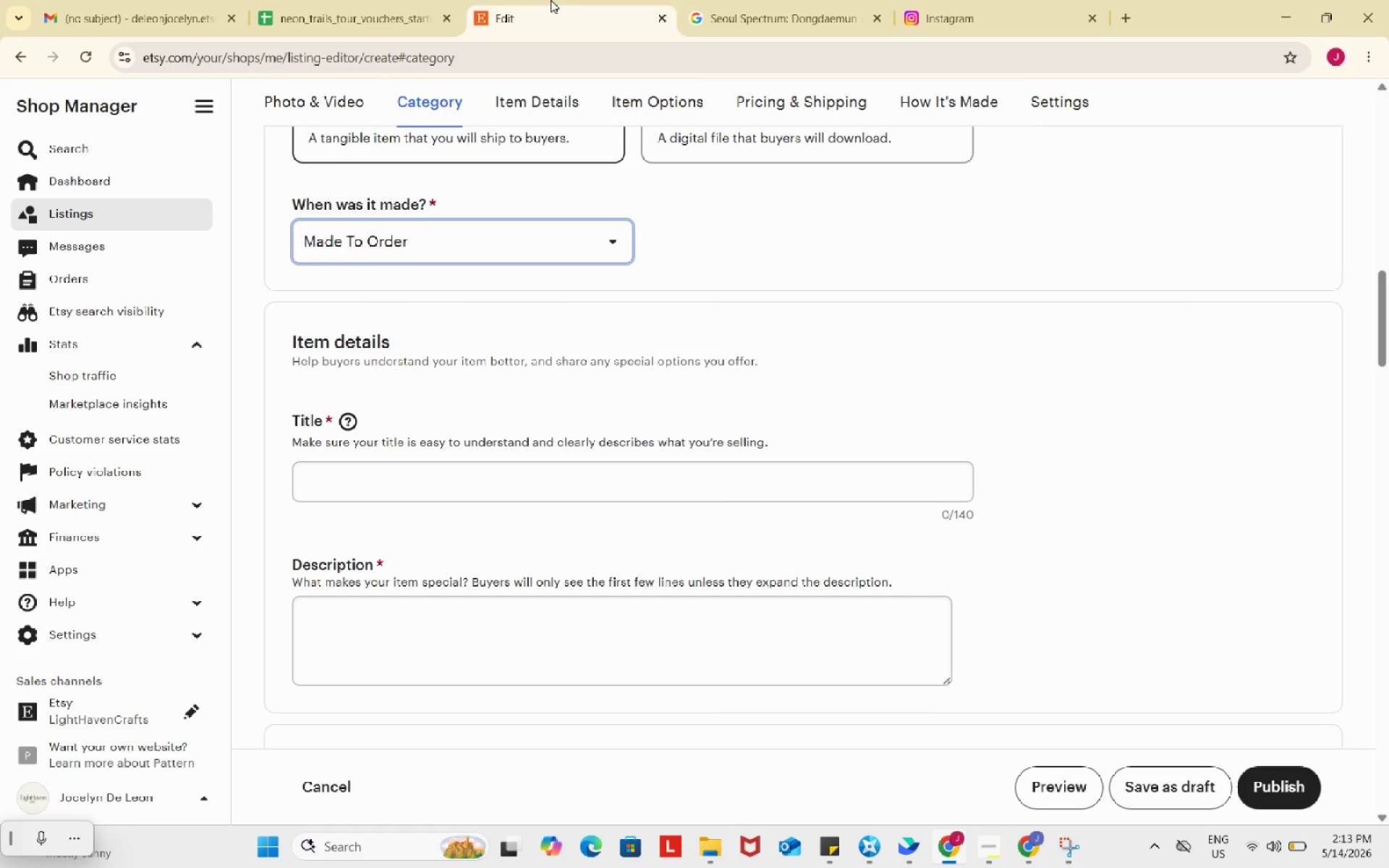 
left_click([551, 0])
 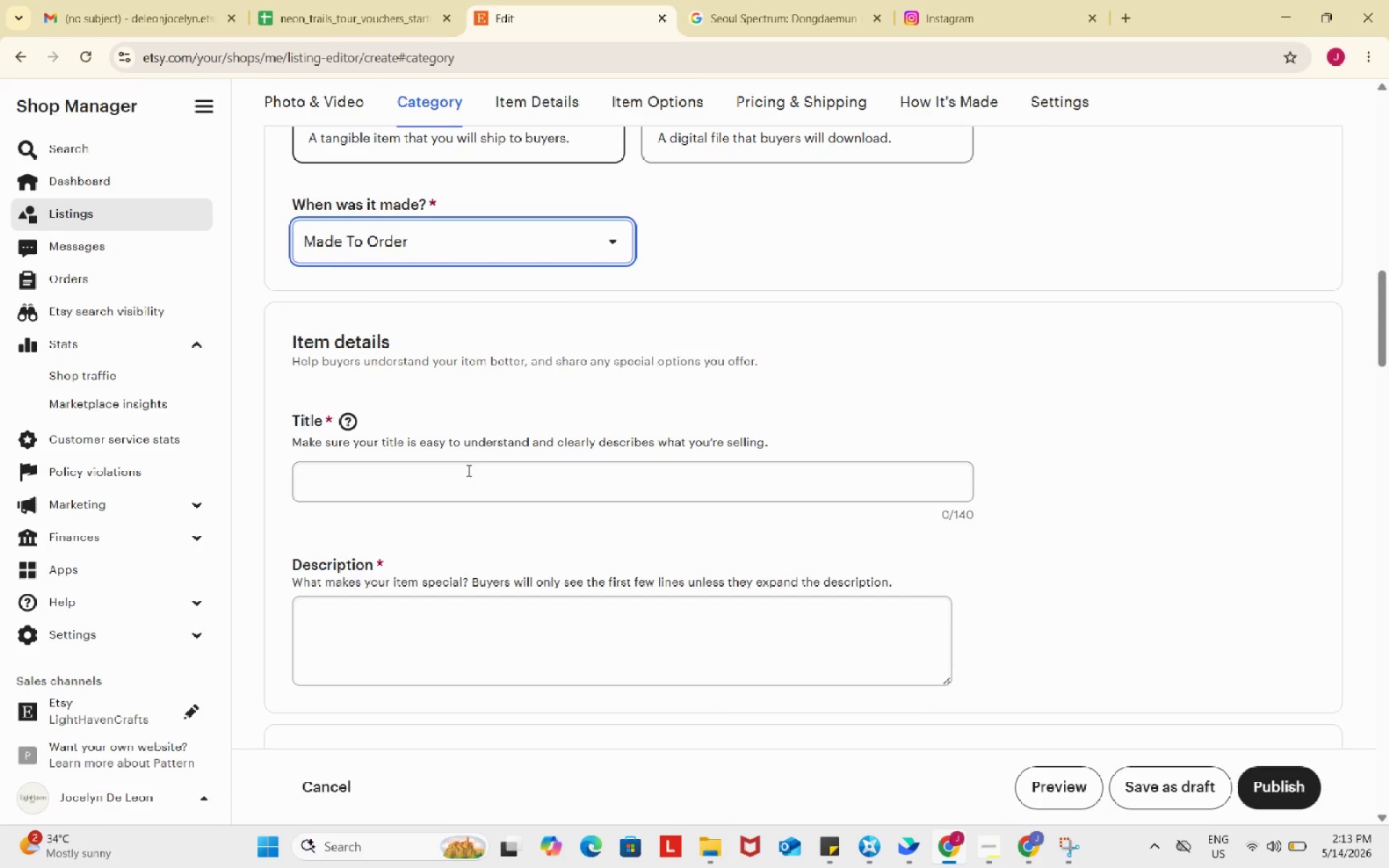 
left_click([467, 470])
 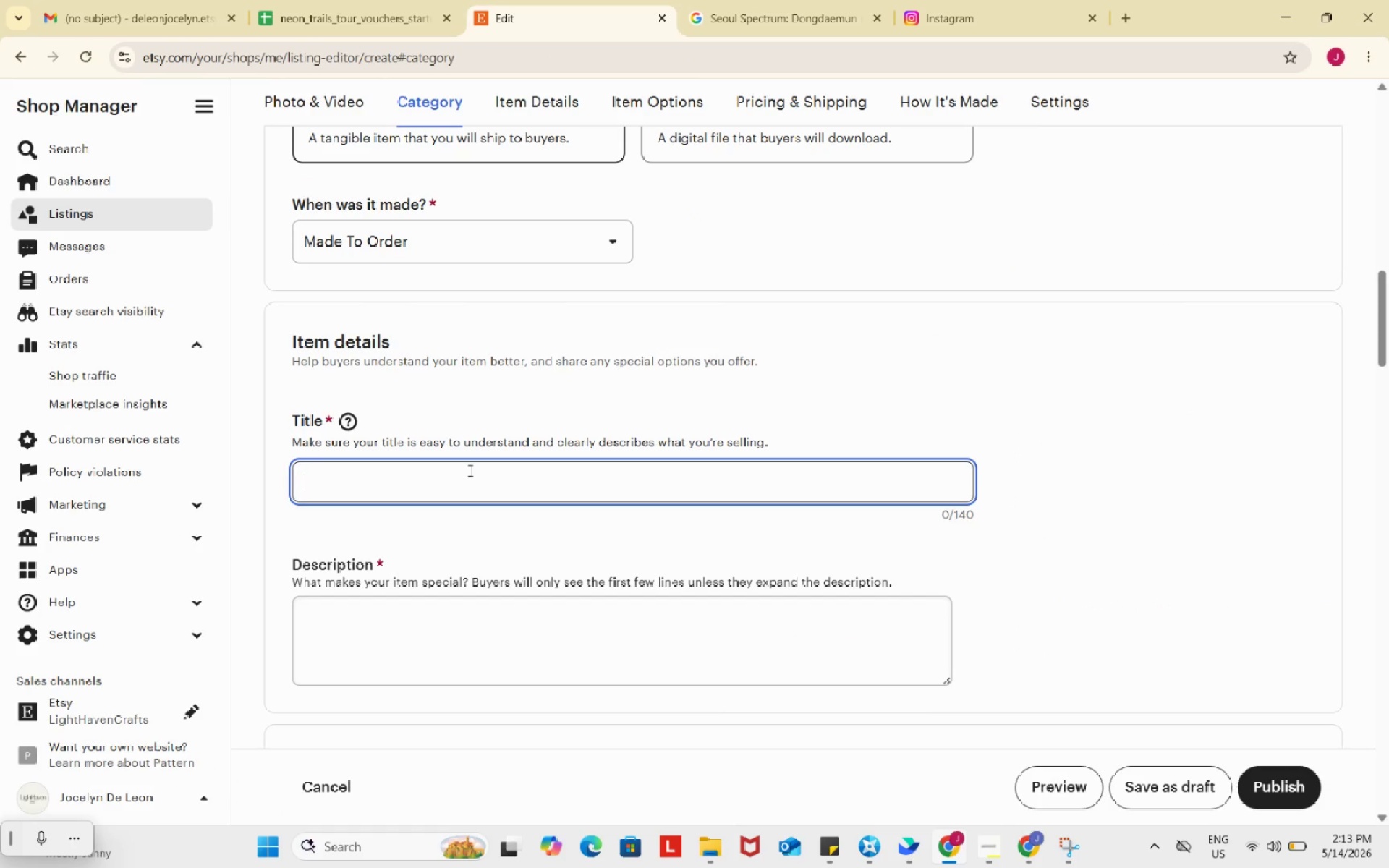 
key(Control+V)
 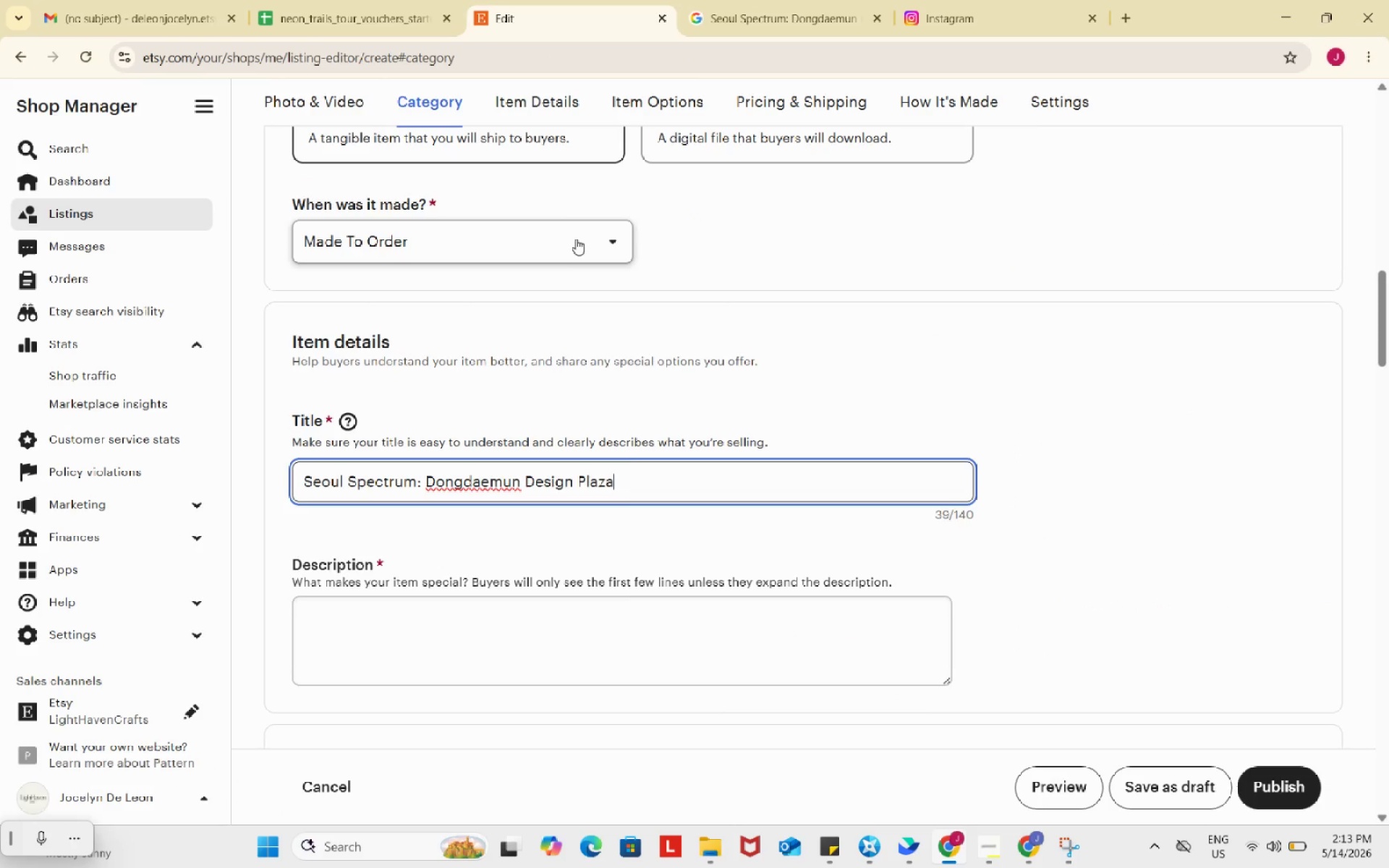 
left_click([576, 239])
 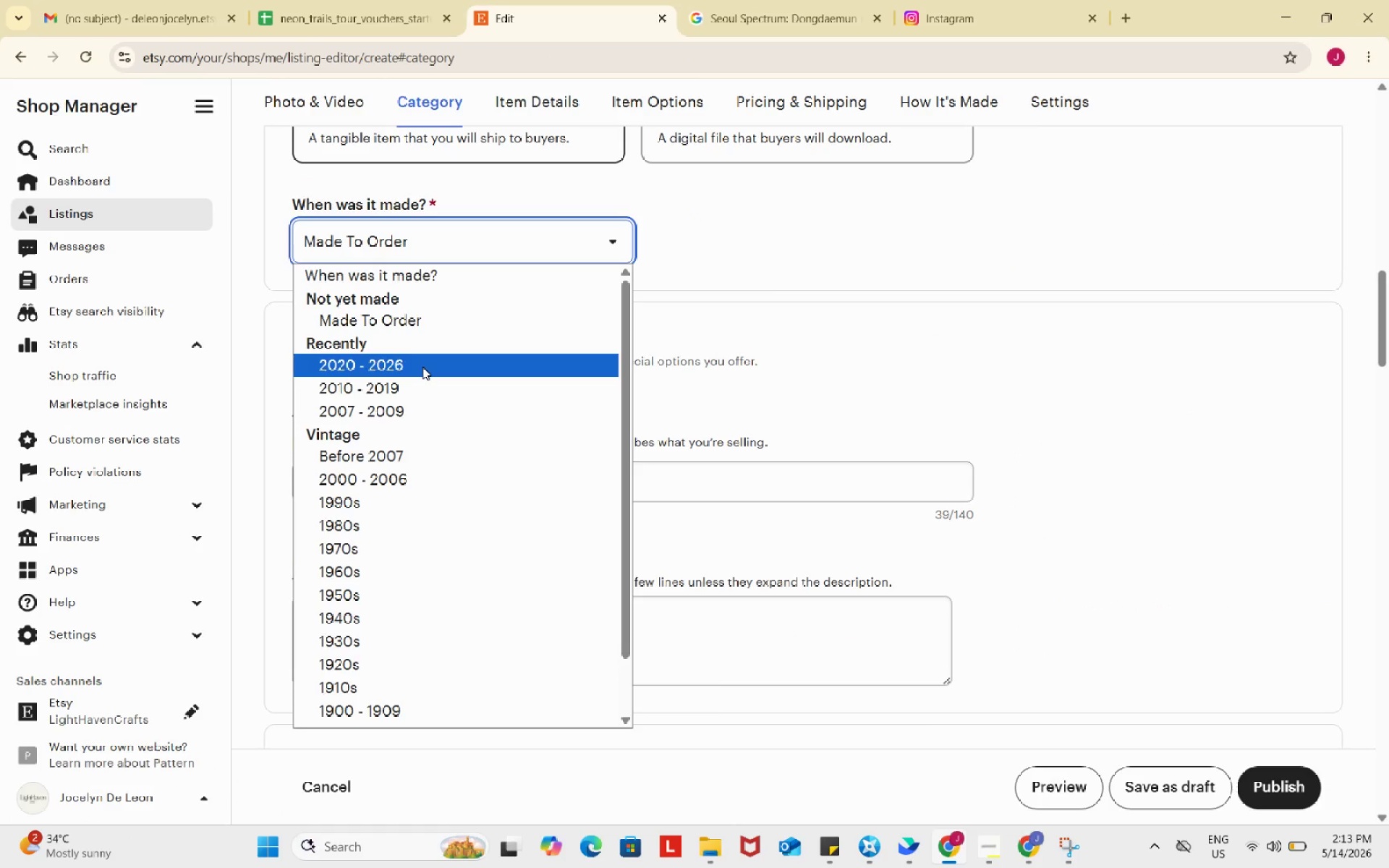 
left_click([422, 367])
 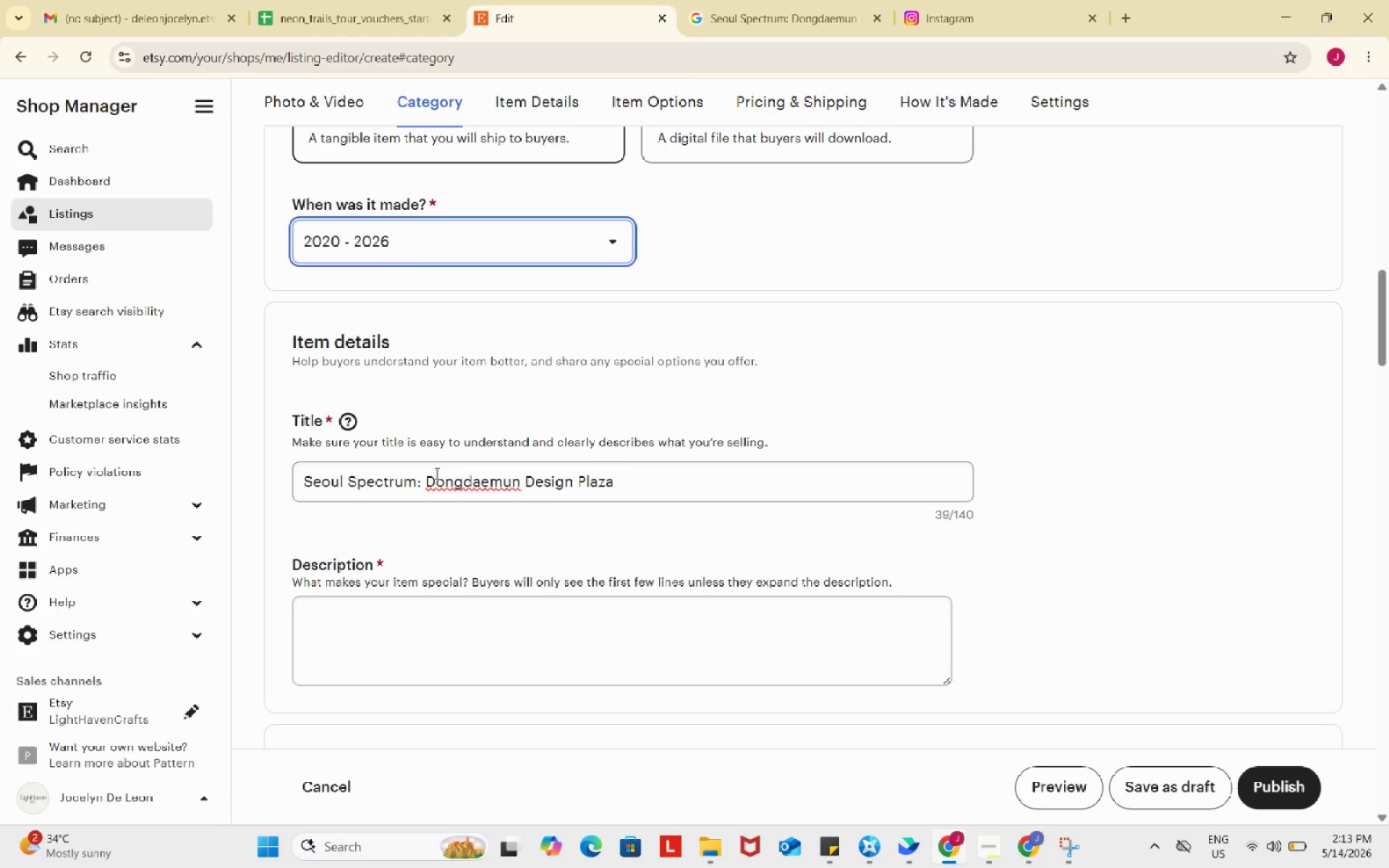 
left_click([427, 478])
 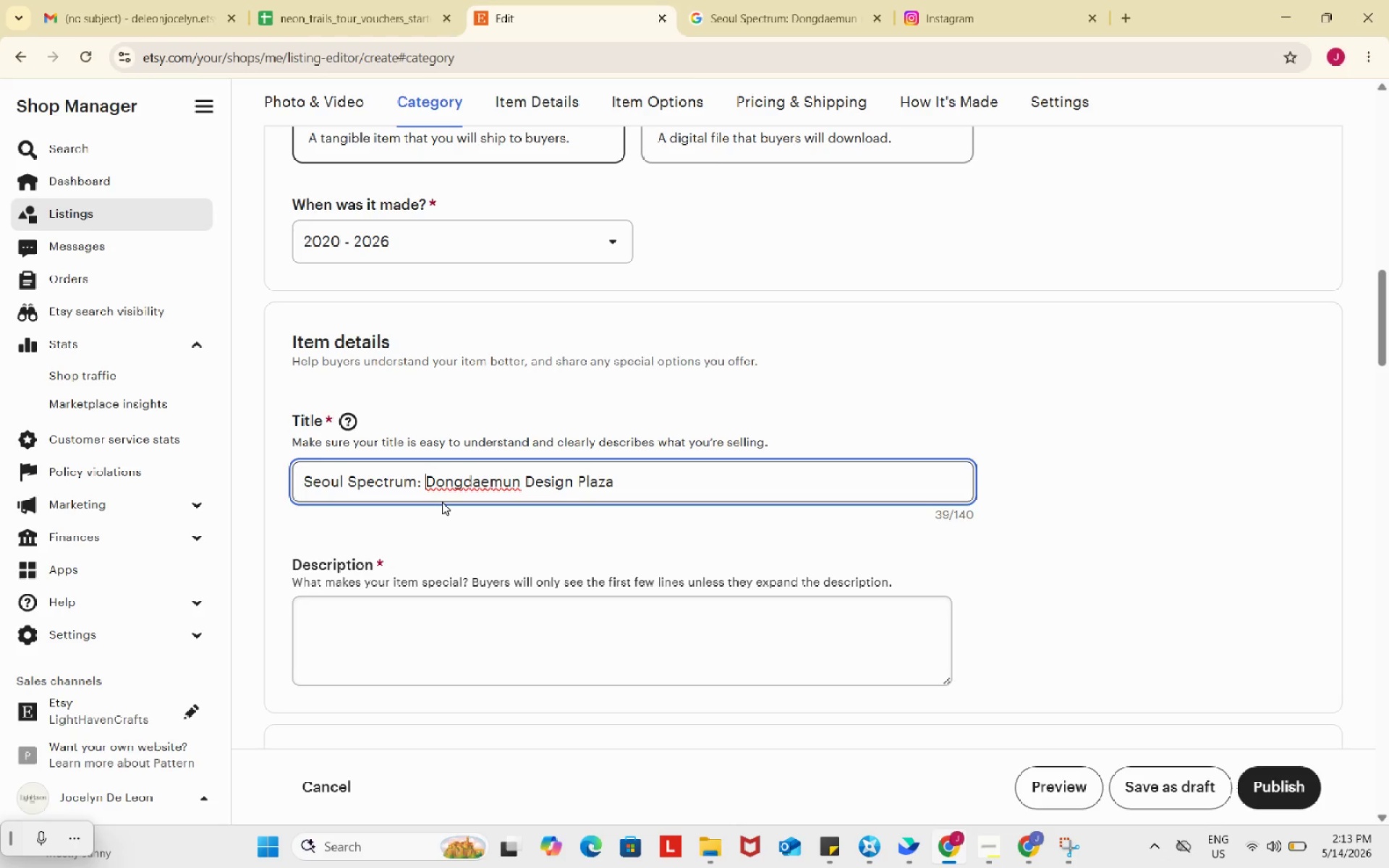 
key(Backspace)
 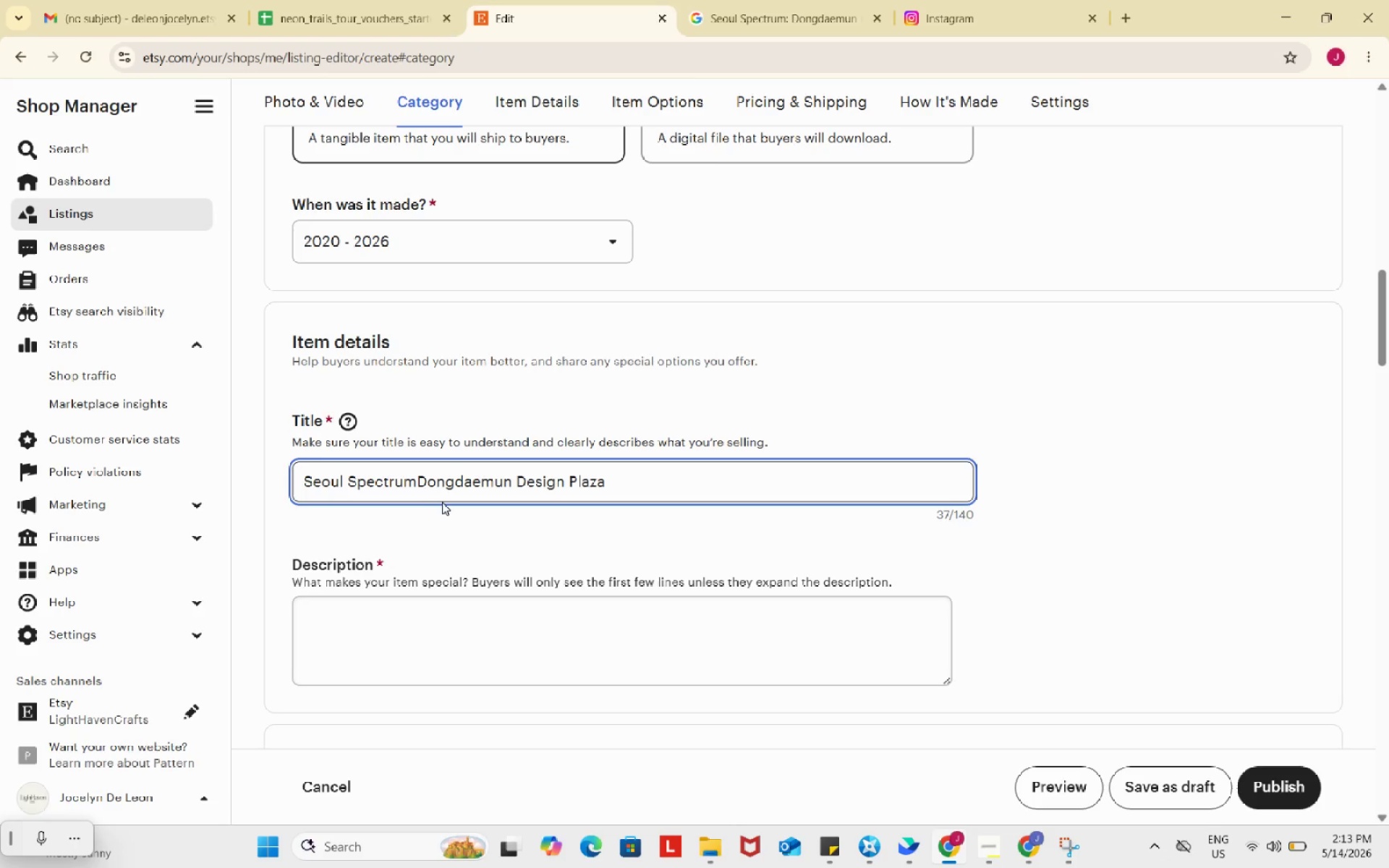 
key(Backspace)
 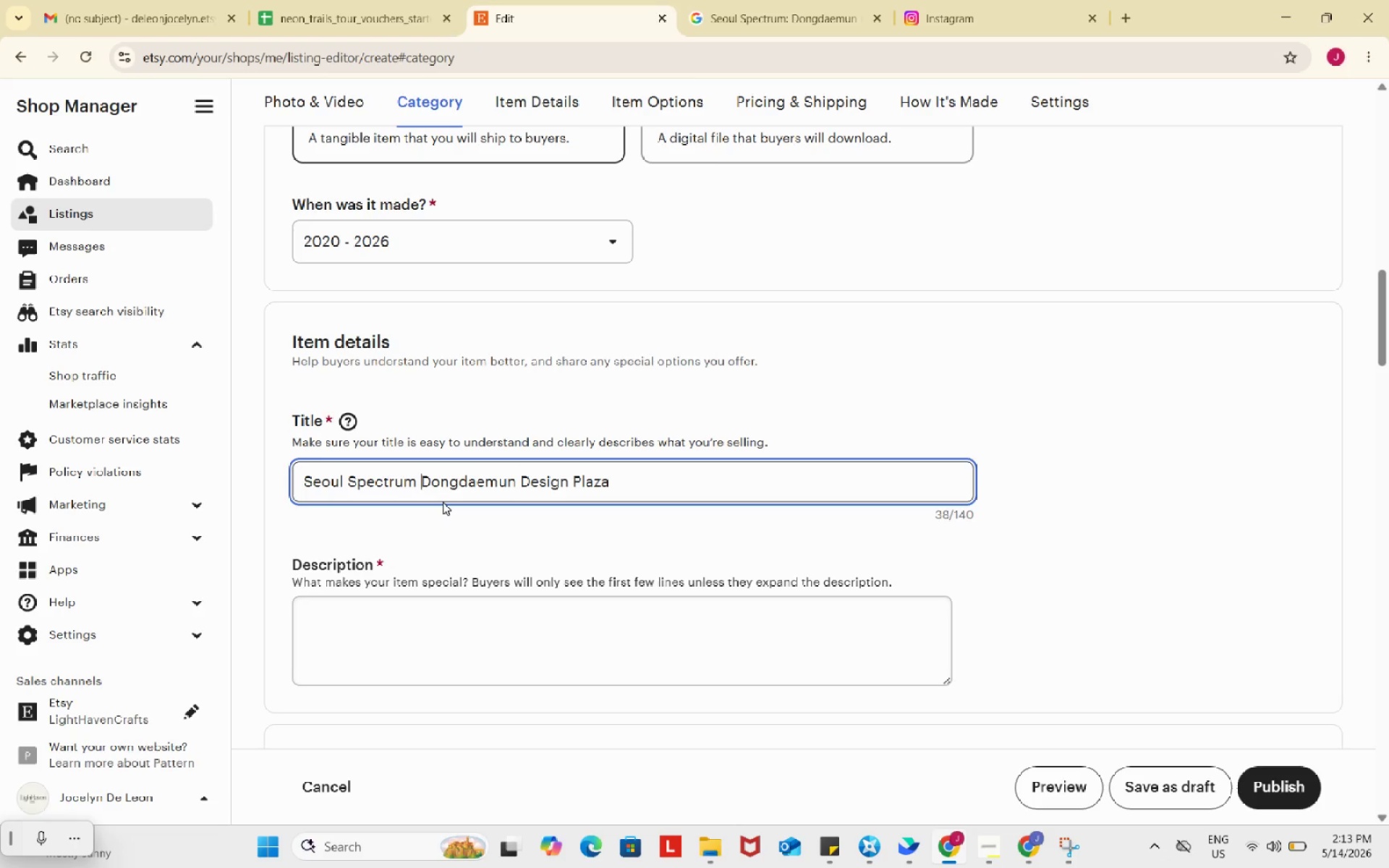 
key(Space)
 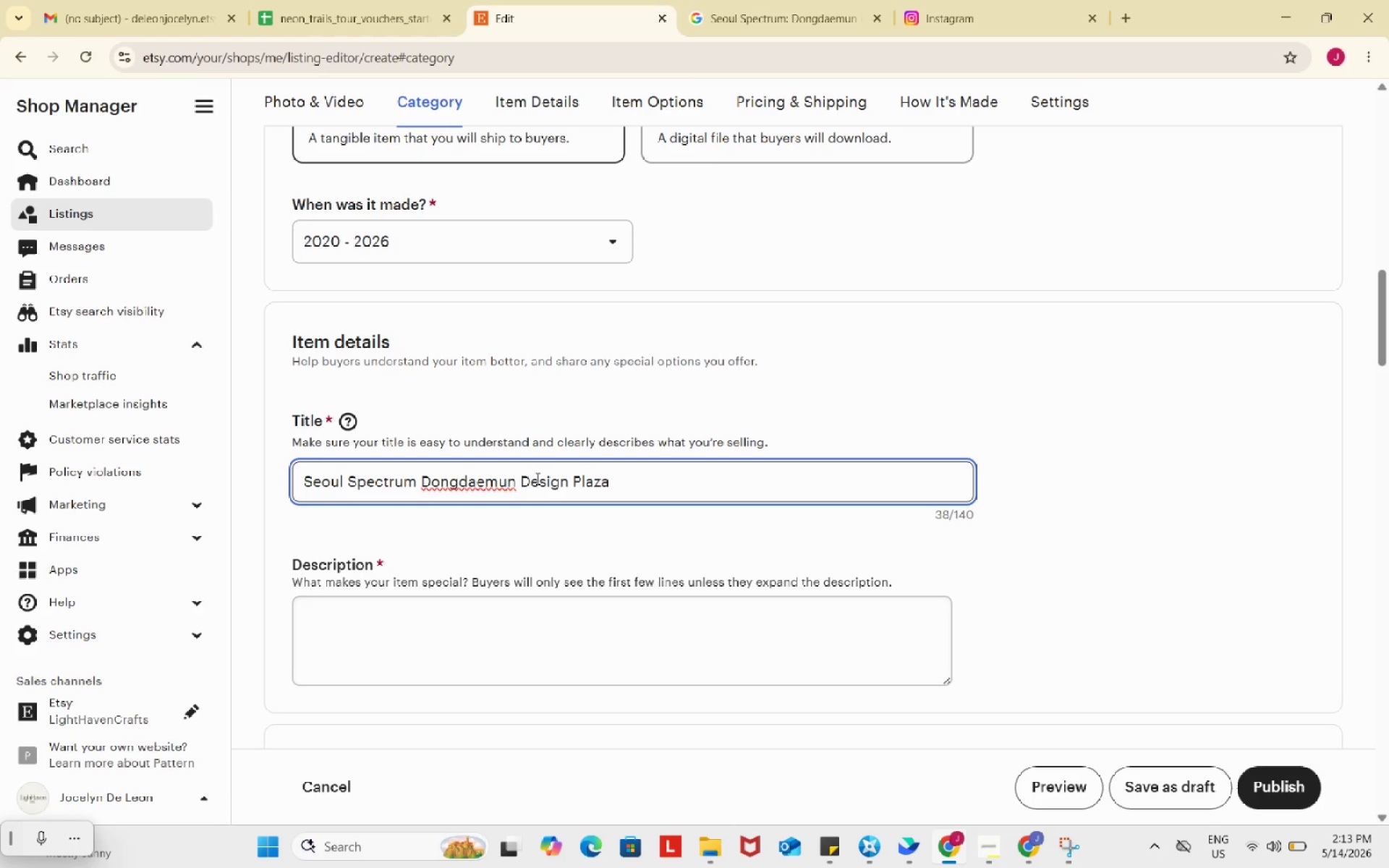 
left_click_drag(start_coordinate=[521, 482], to_coordinate=[724, 513])
 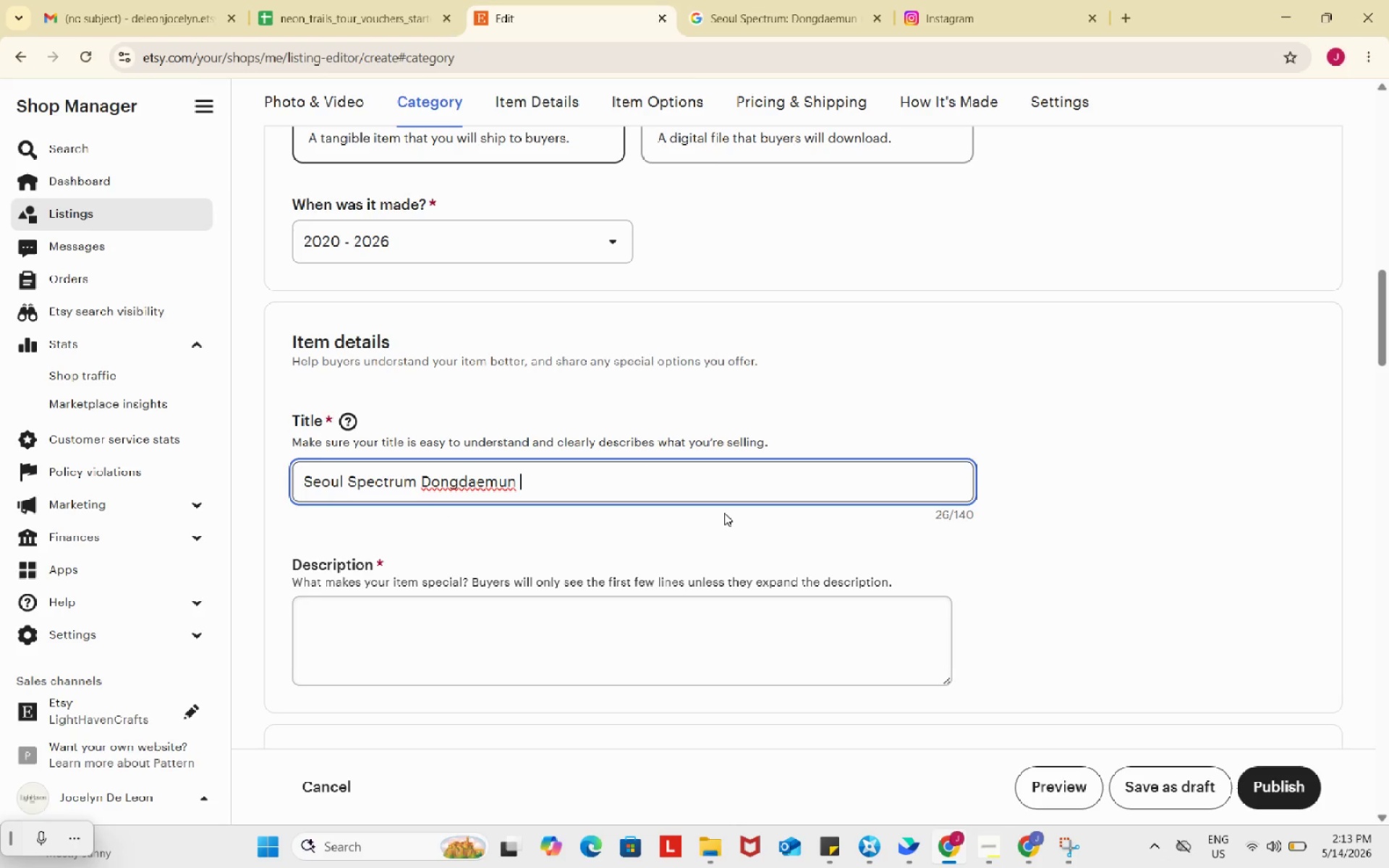 
key(Backspace)
type(Night Photography Tour Gift Voucher, Printable Korea Travel Experience Gift, )
 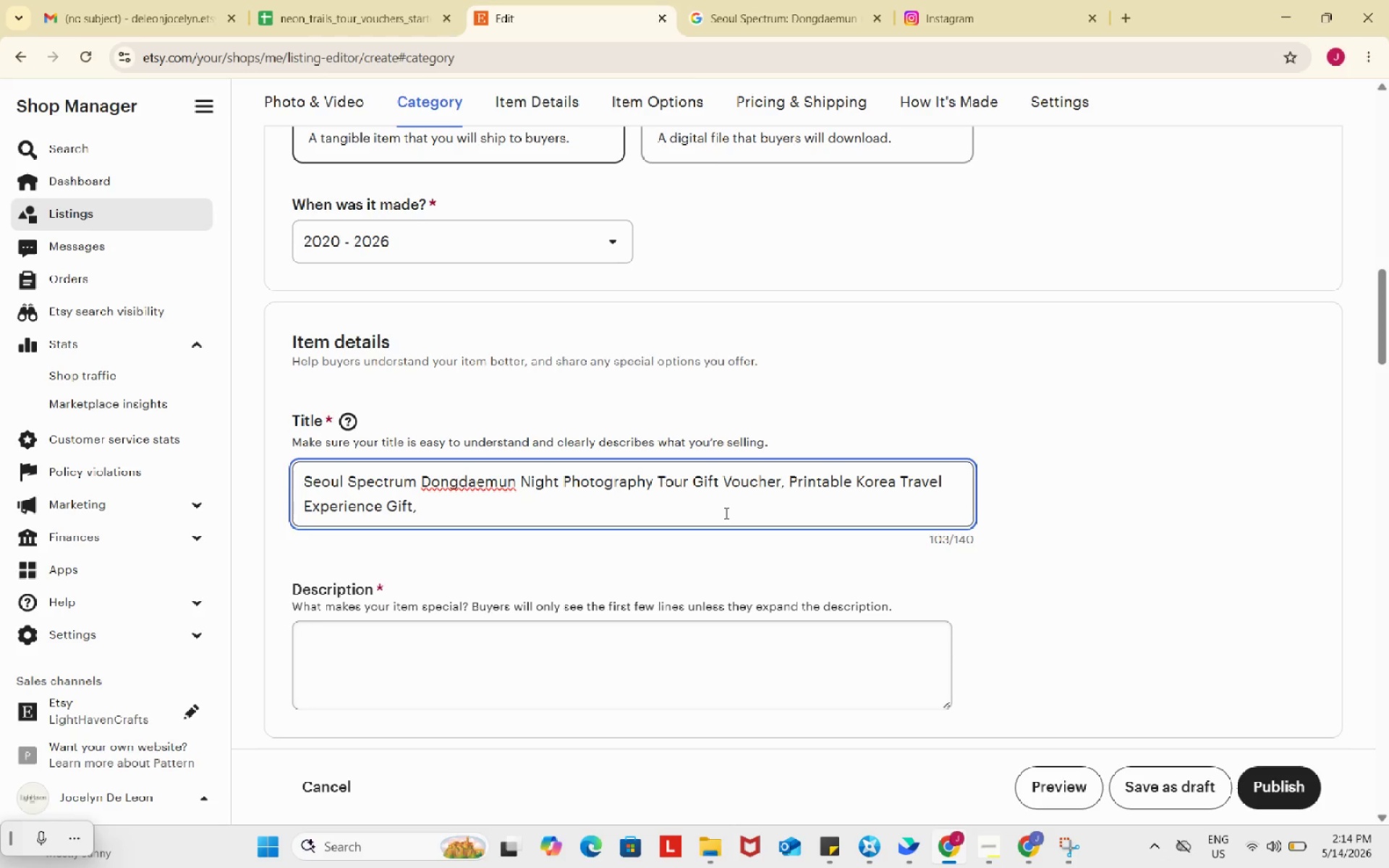 
type(Digital Download)
 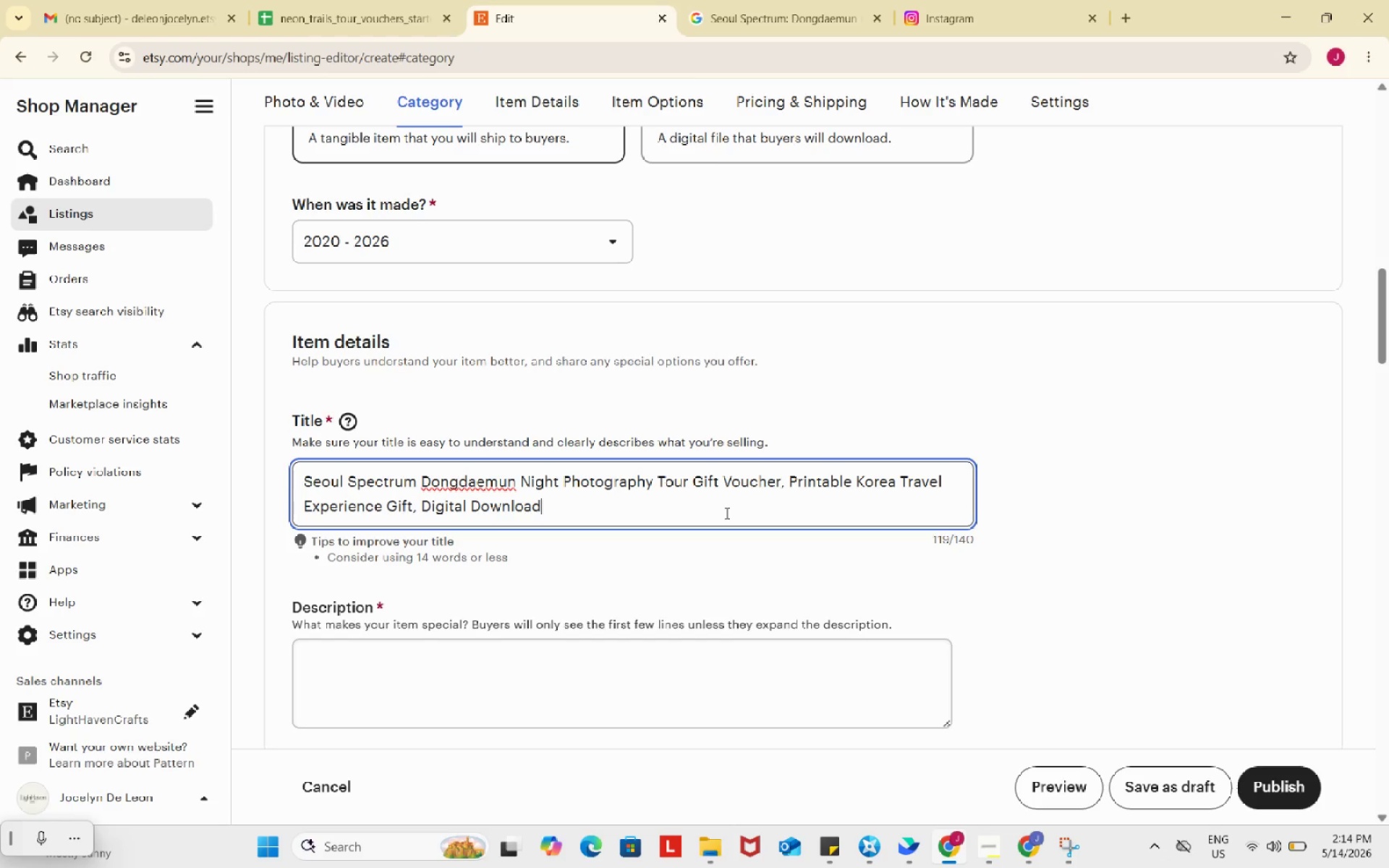 
wait(8.33)
 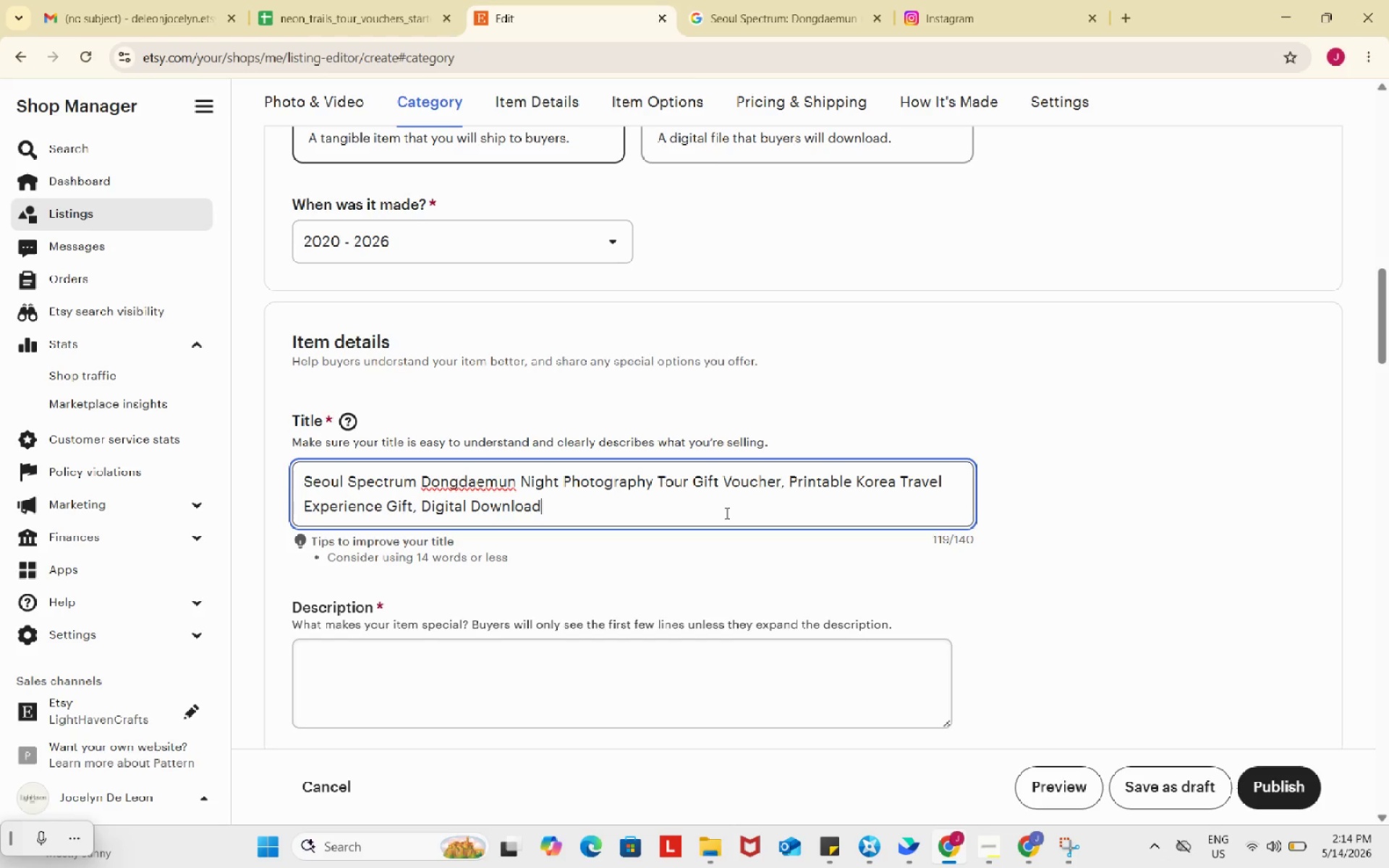 
scroll: coordinate [647, 546], scroll_direction: down, amount: 1.0
 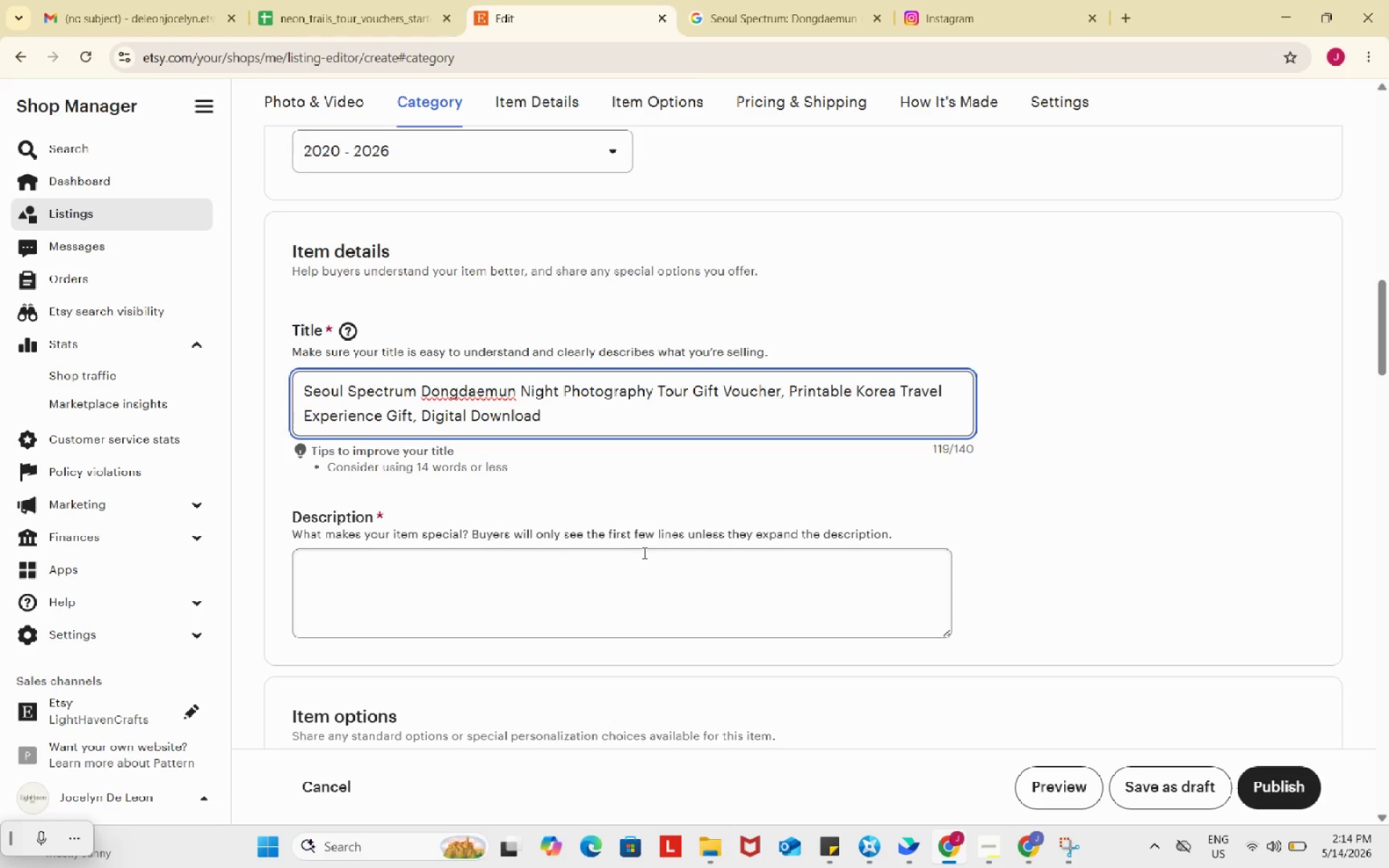 
left_click([643, 553])
 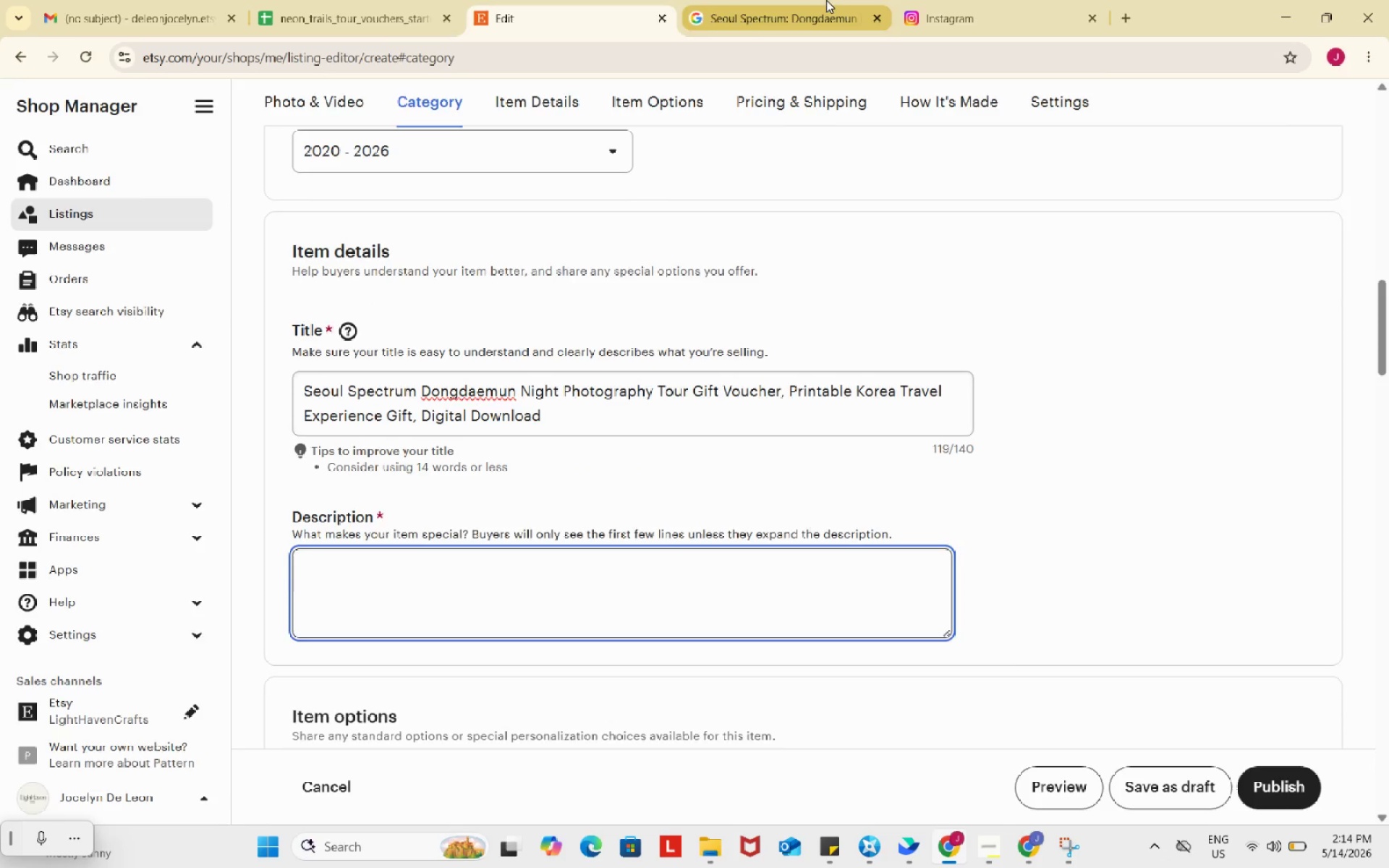 
left_click([826, 0])
 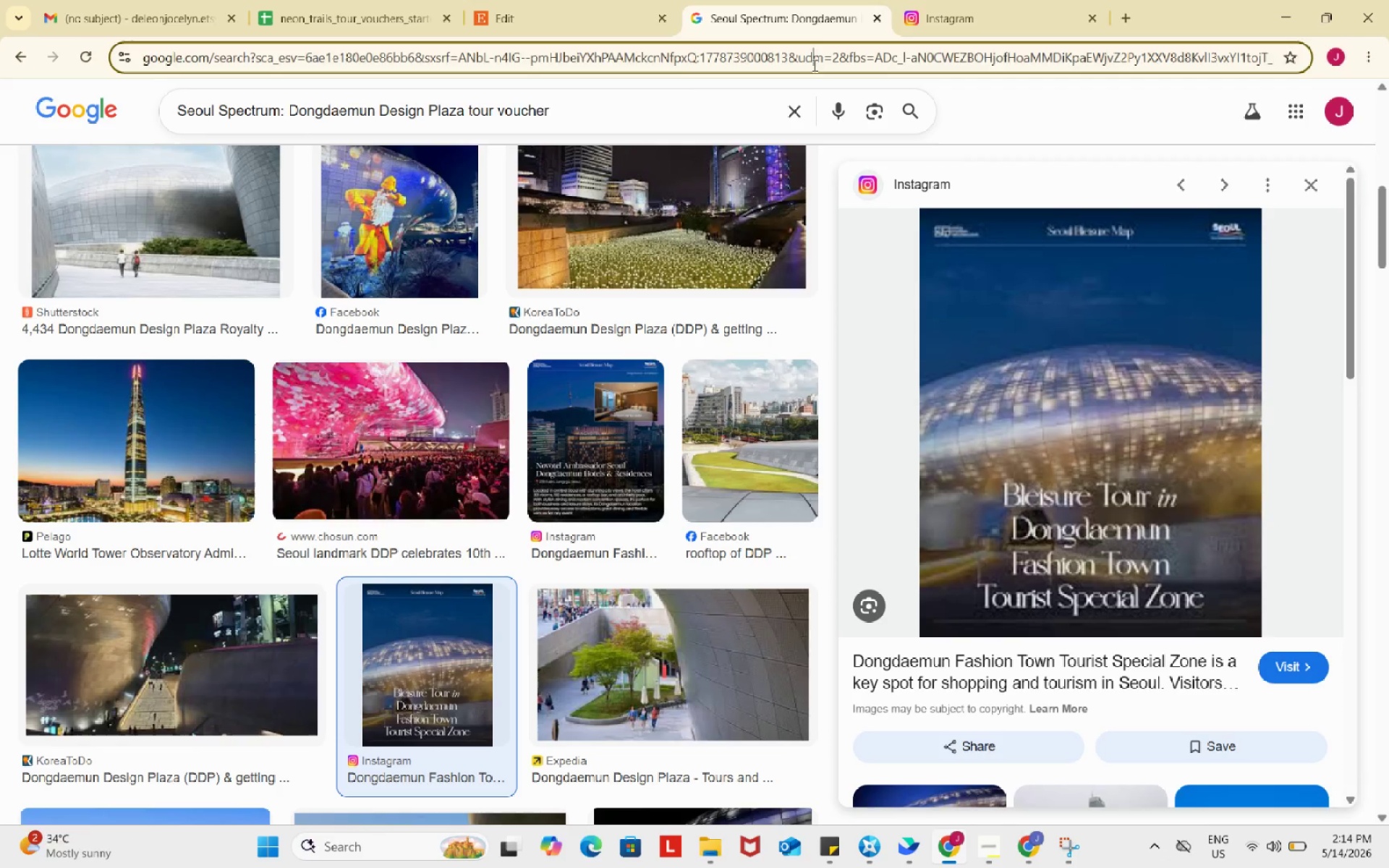 
left_click([813, 65])
 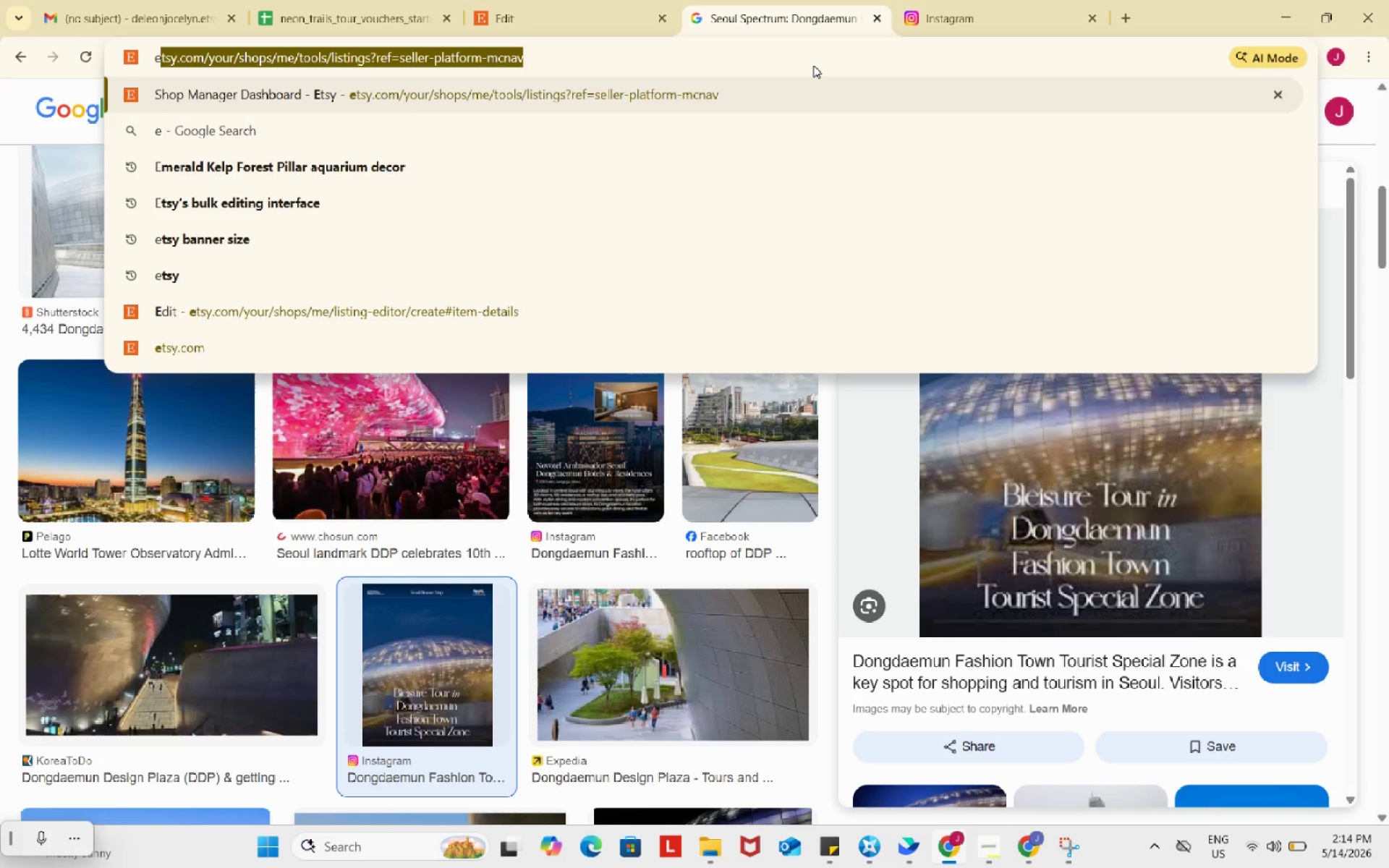 
type(et)
 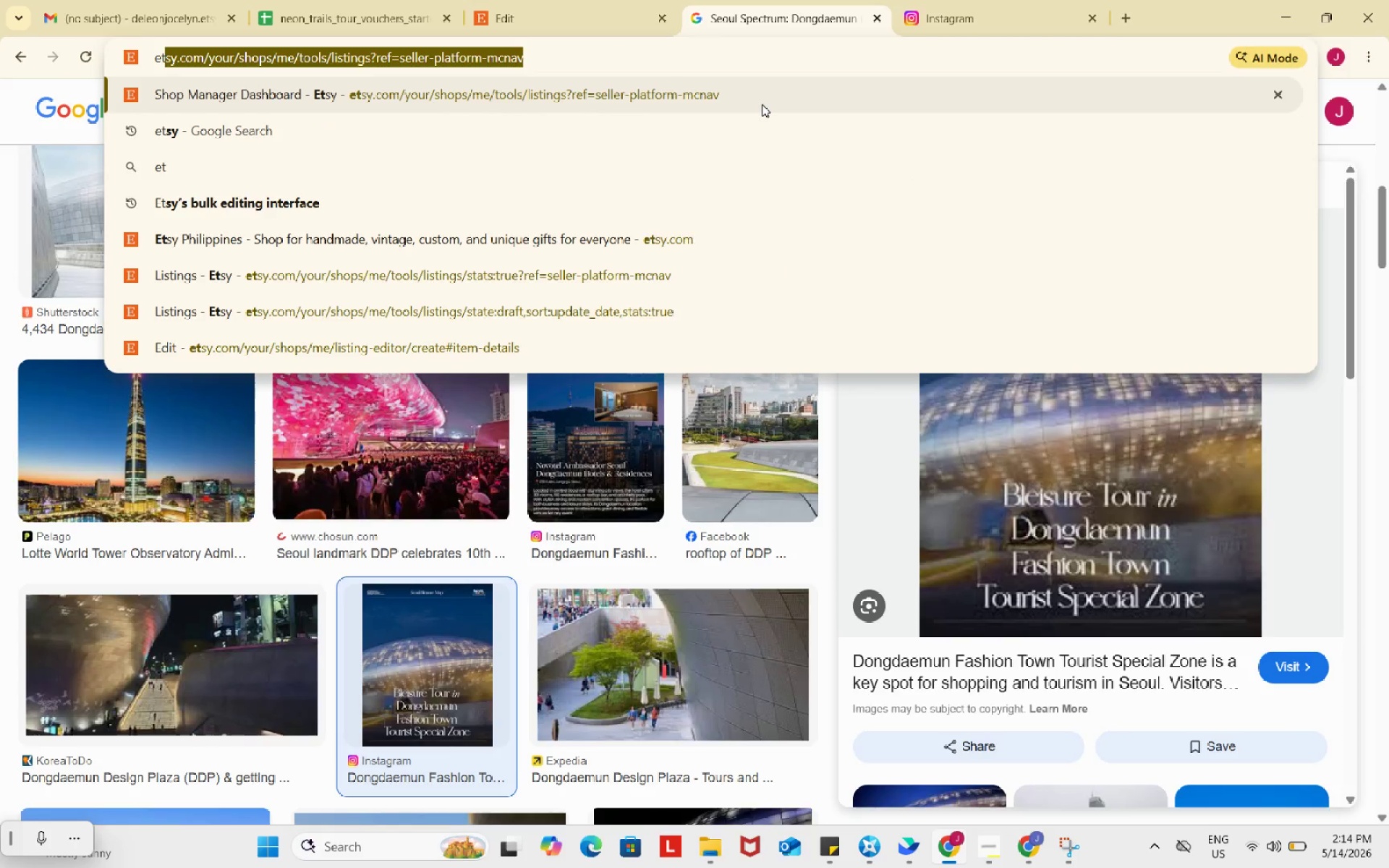 
left_click([762, 104])
 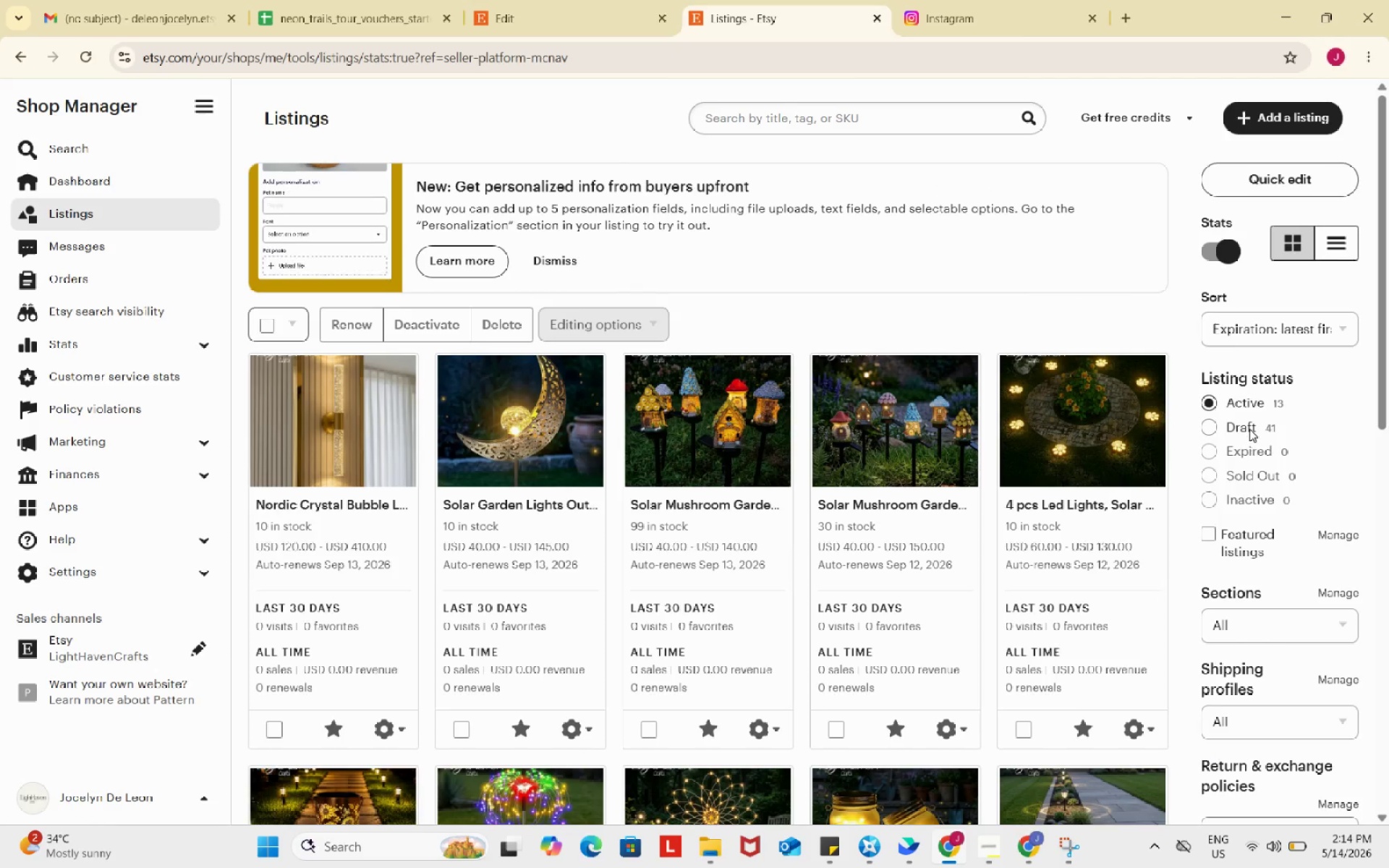 
left_click([1249, 429])
 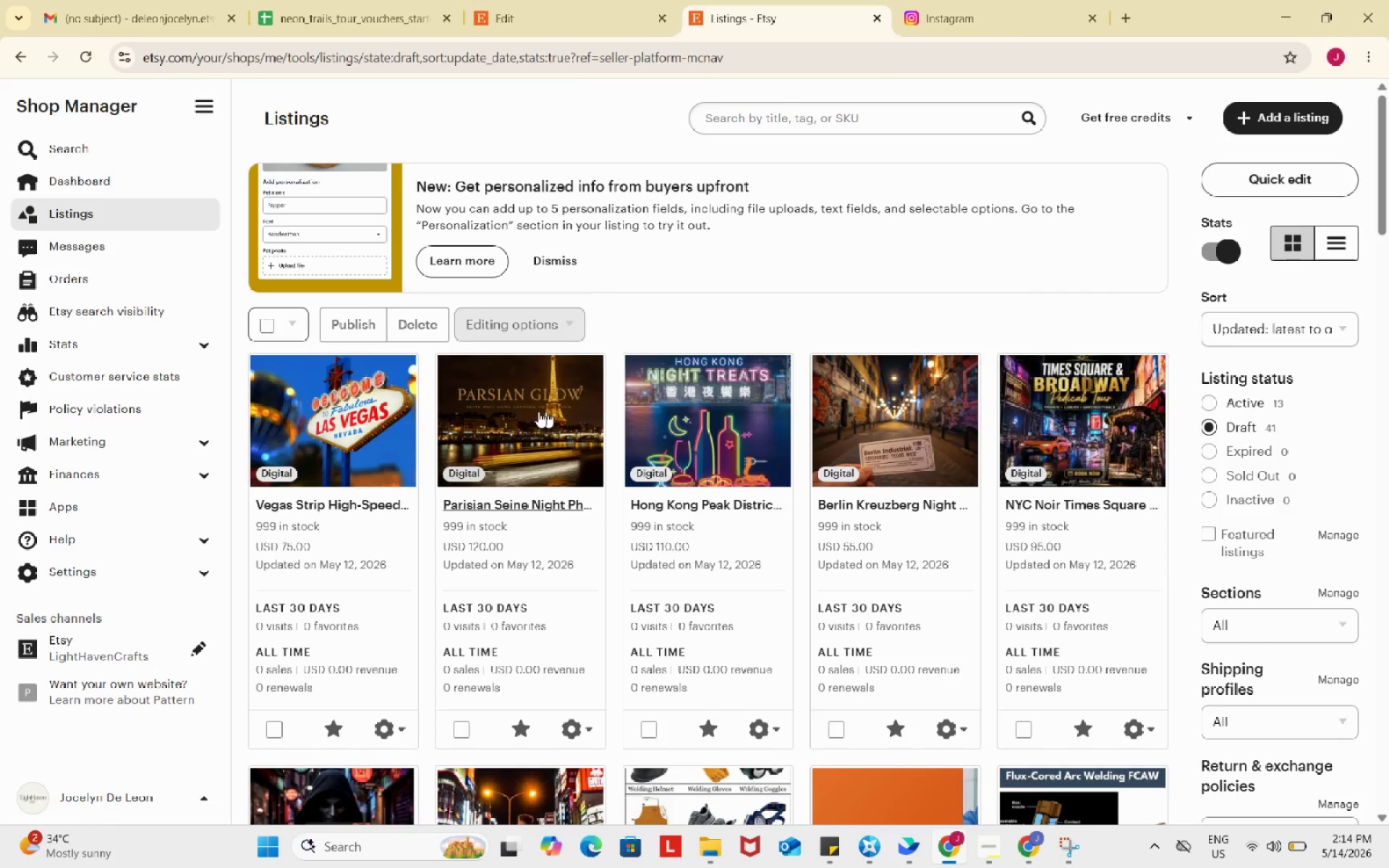 
left_click([379, 506])
 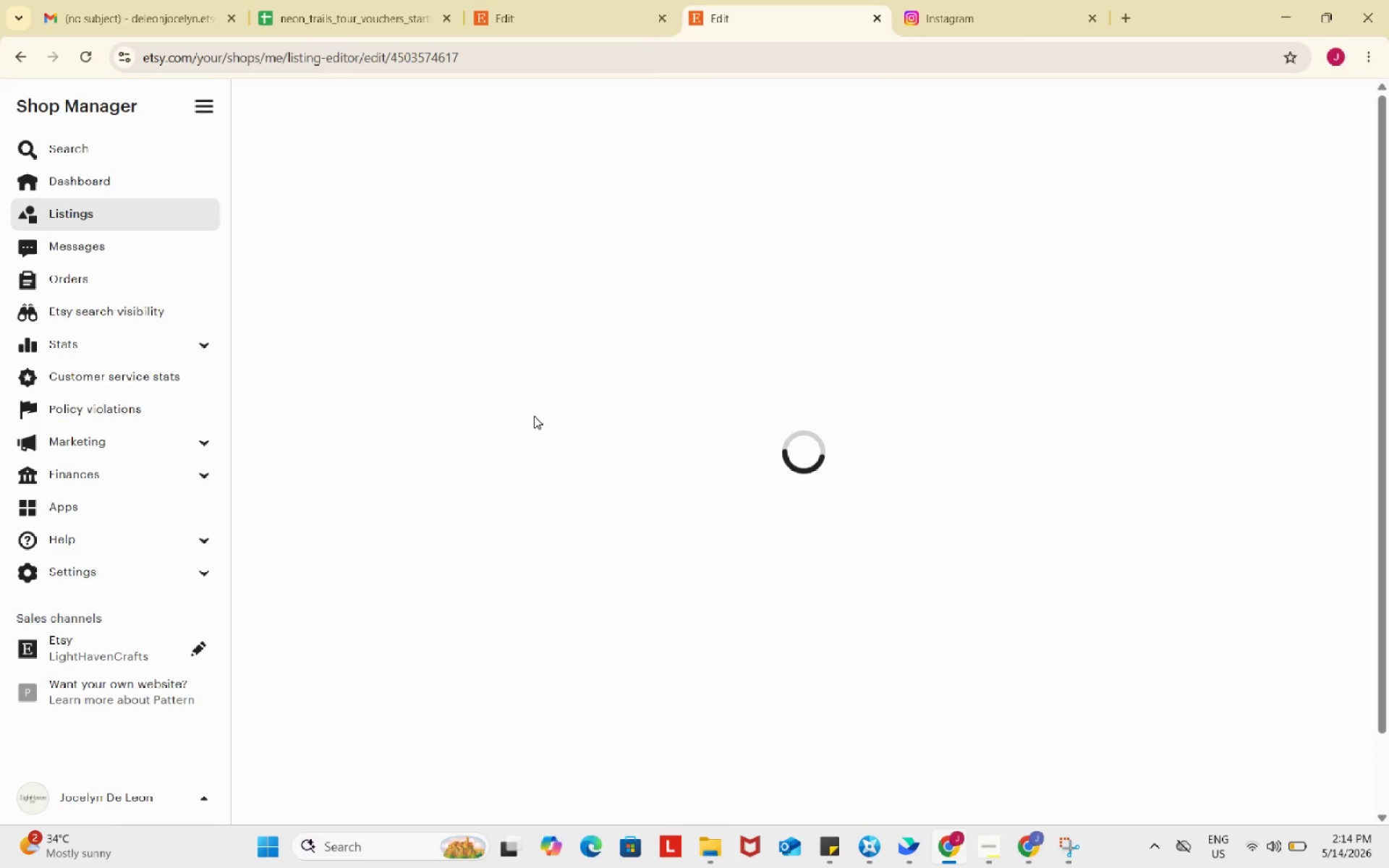 
scroll: coordinate [534, 415], scroll_direction: down, amount: 16.0
 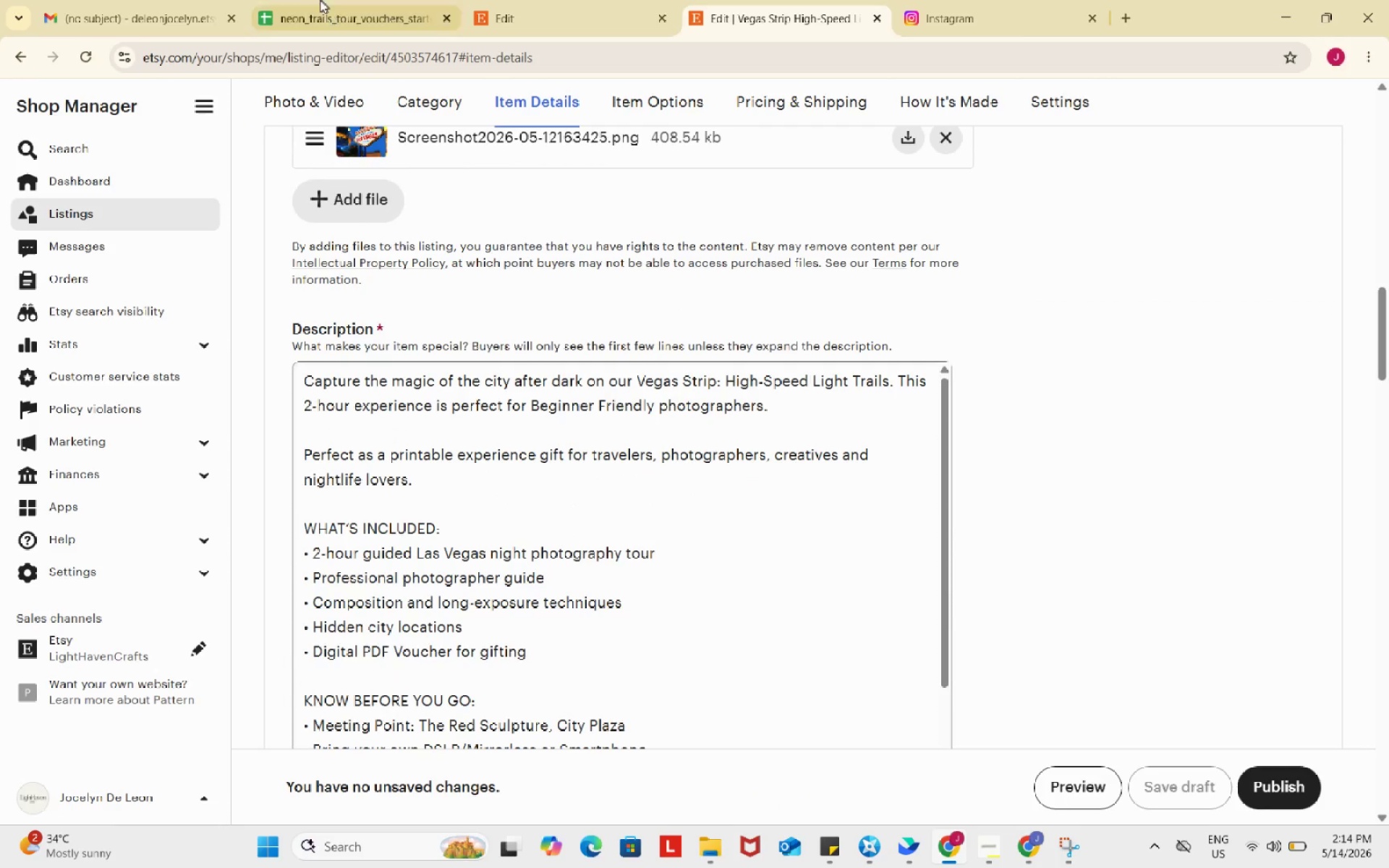 
left_click([307, 0])
 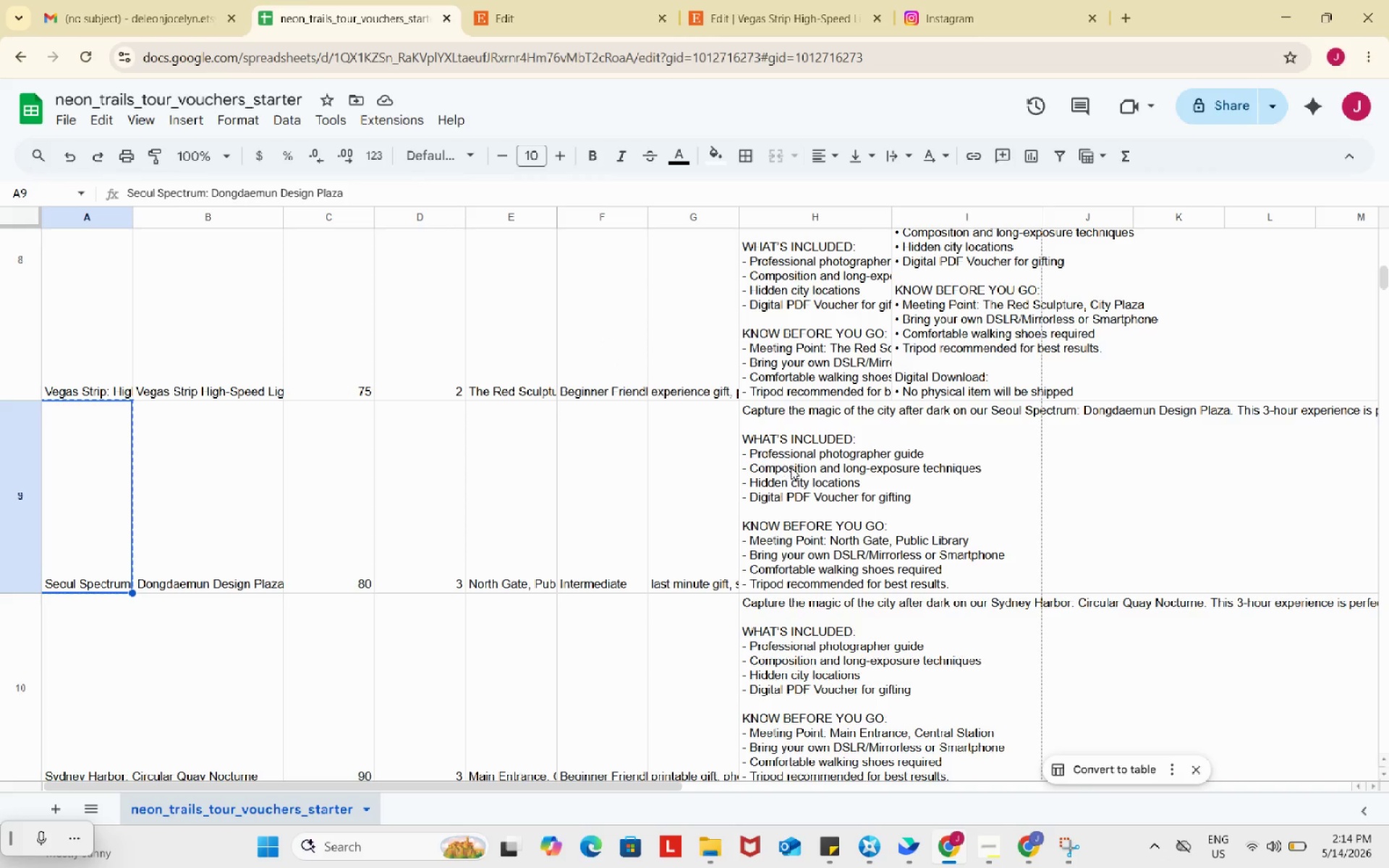 
left_click([791, 467])
 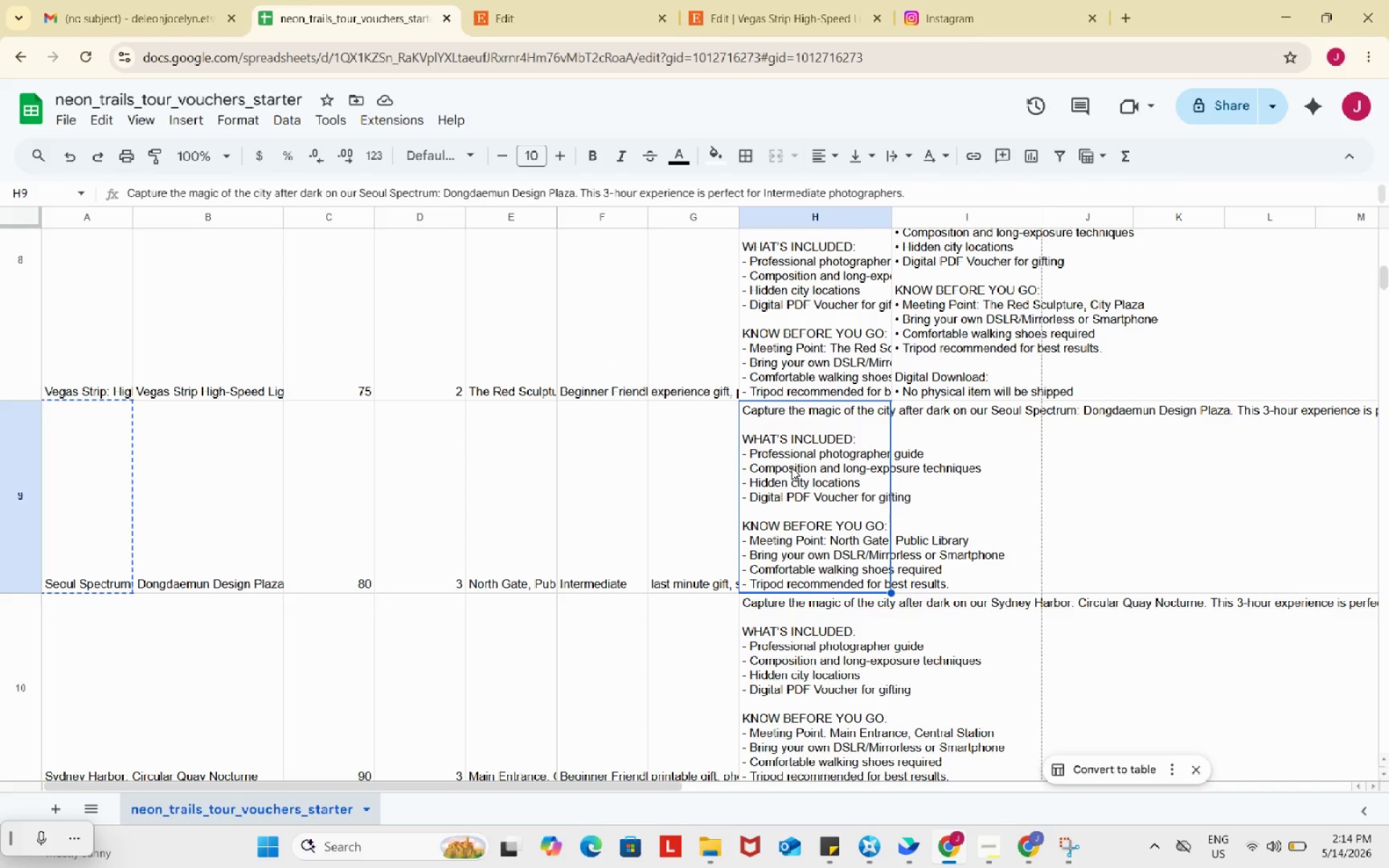 
key(Control+C)
 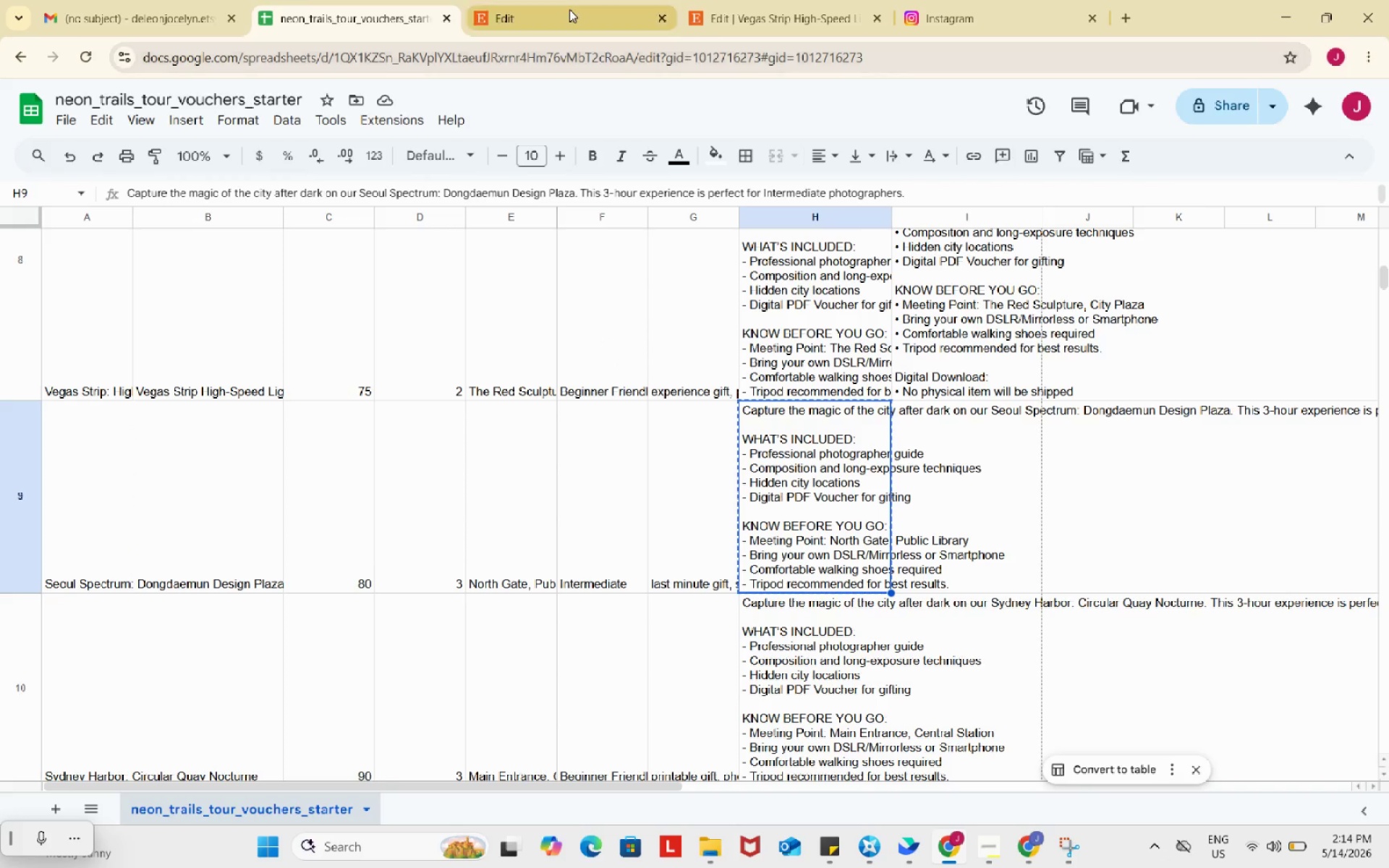 
left_click([569, 9])
 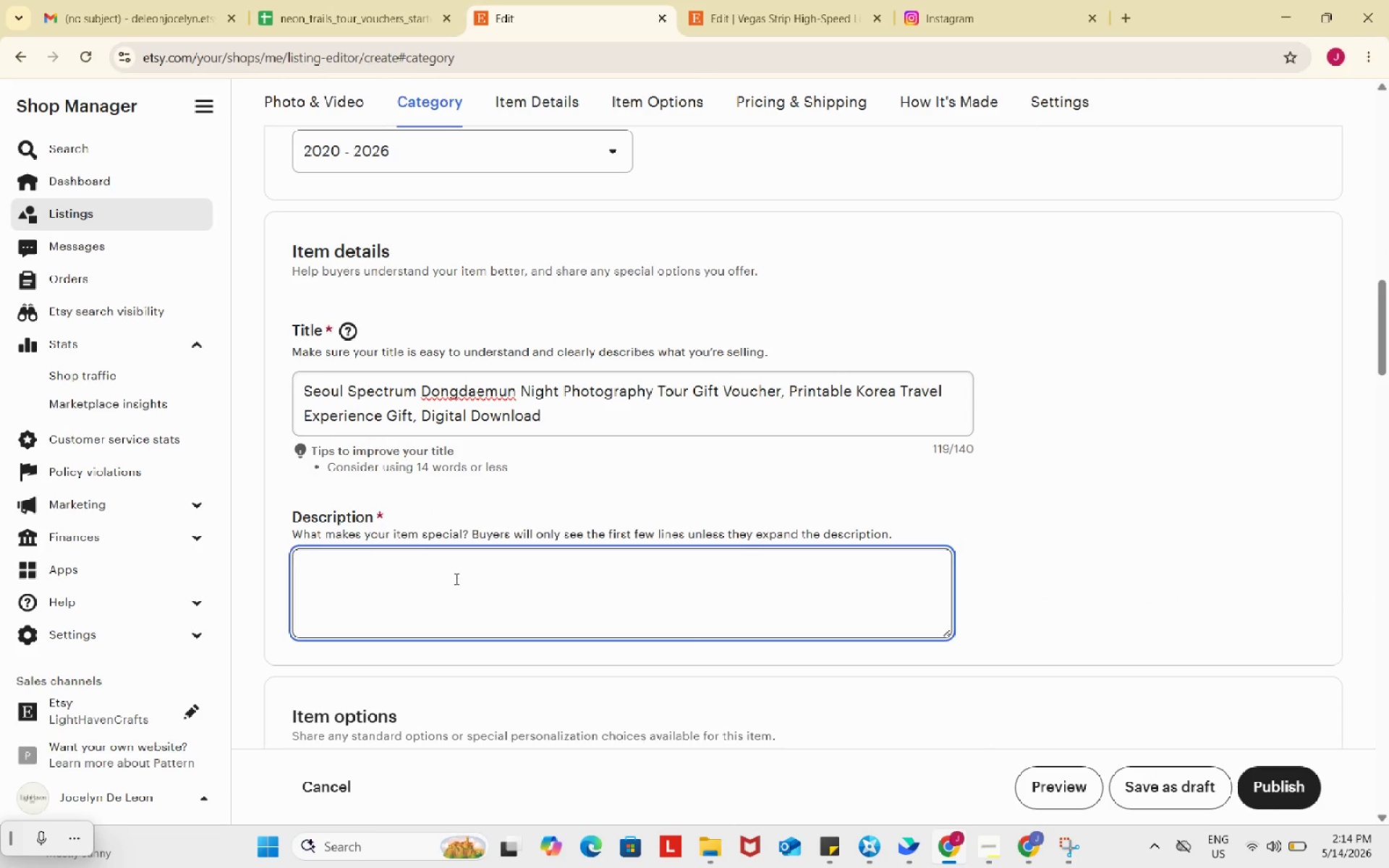 
left_click([455, 579])
 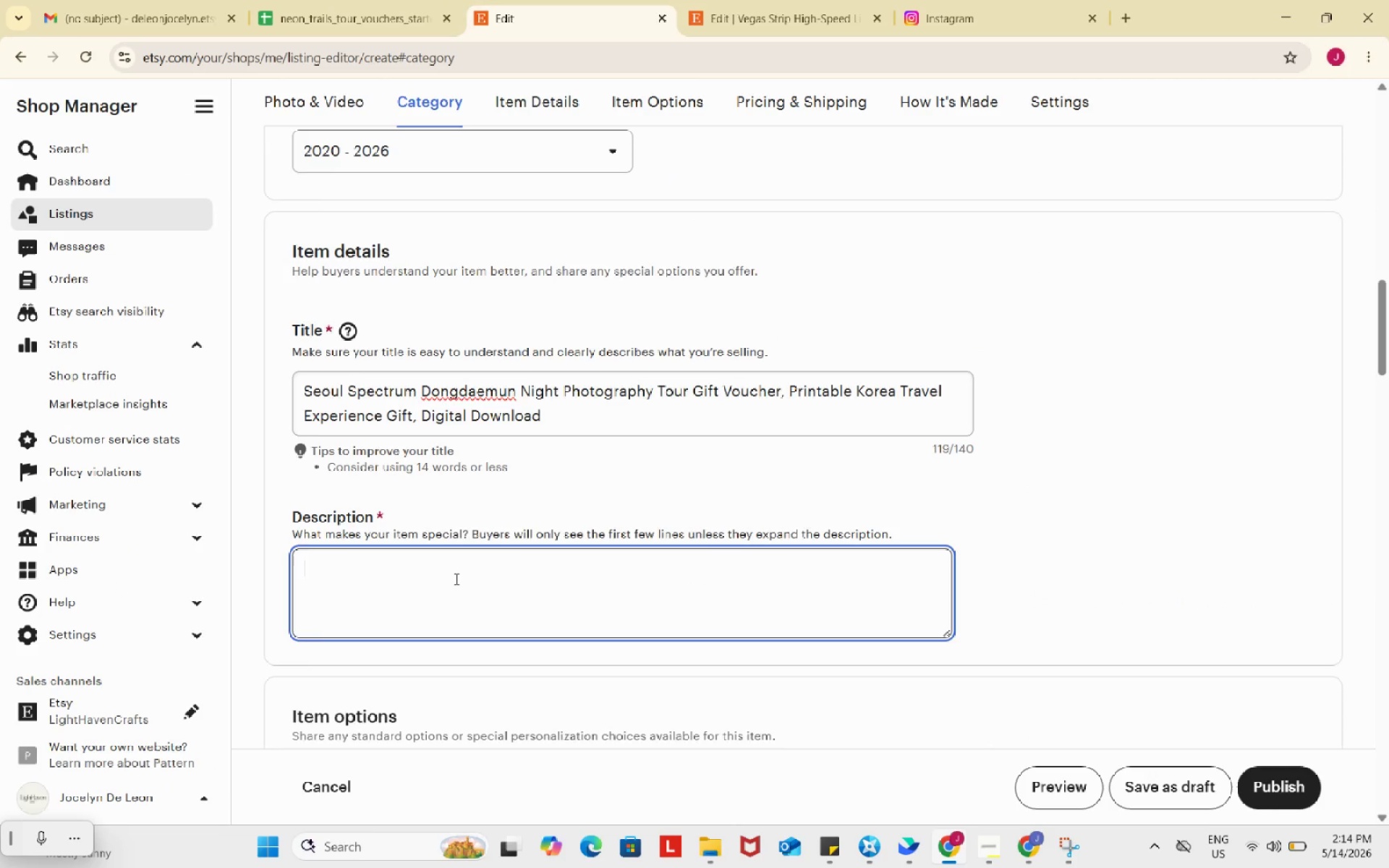 
key(Control+ControlLeft)
 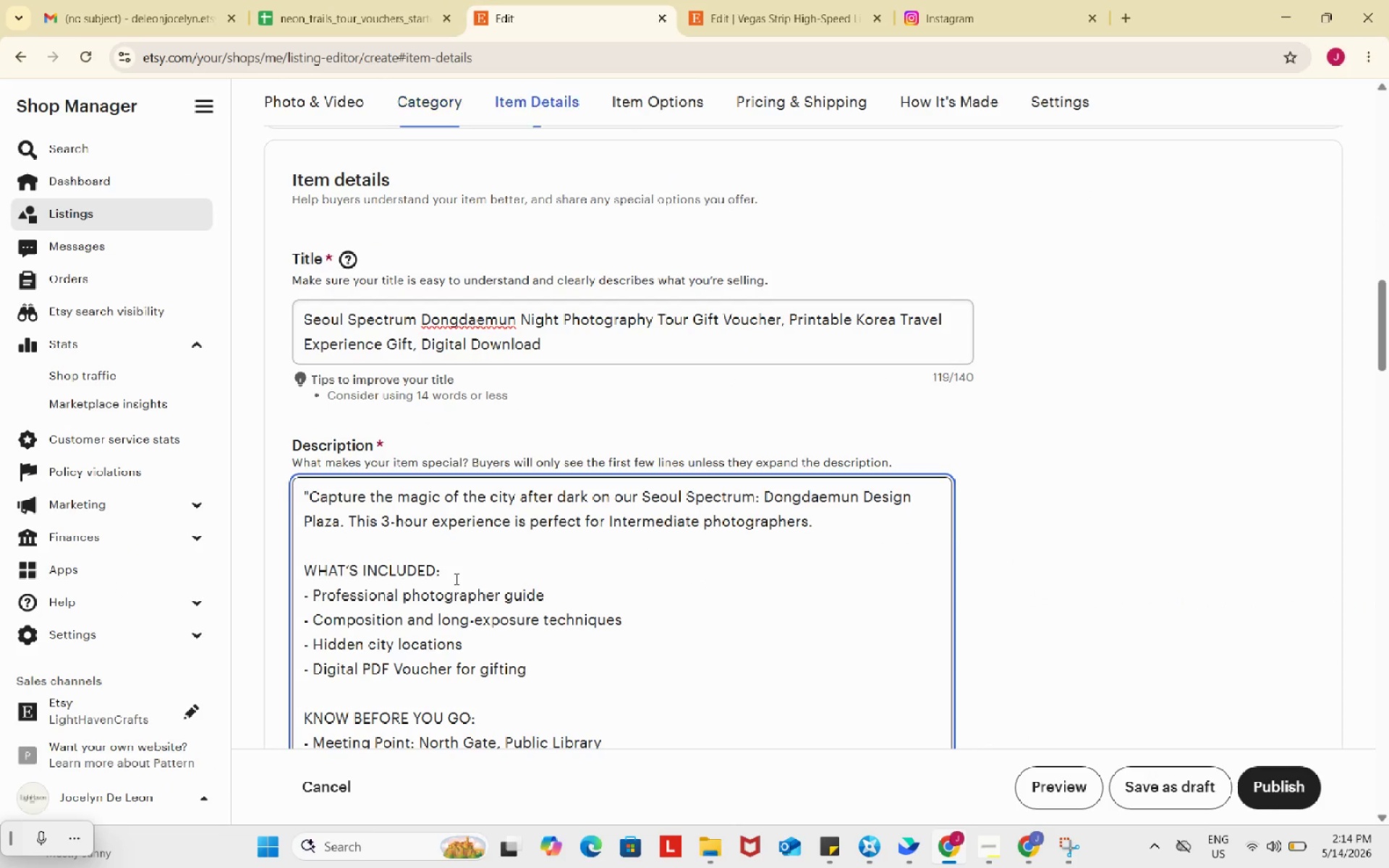 
key(Control+V)
 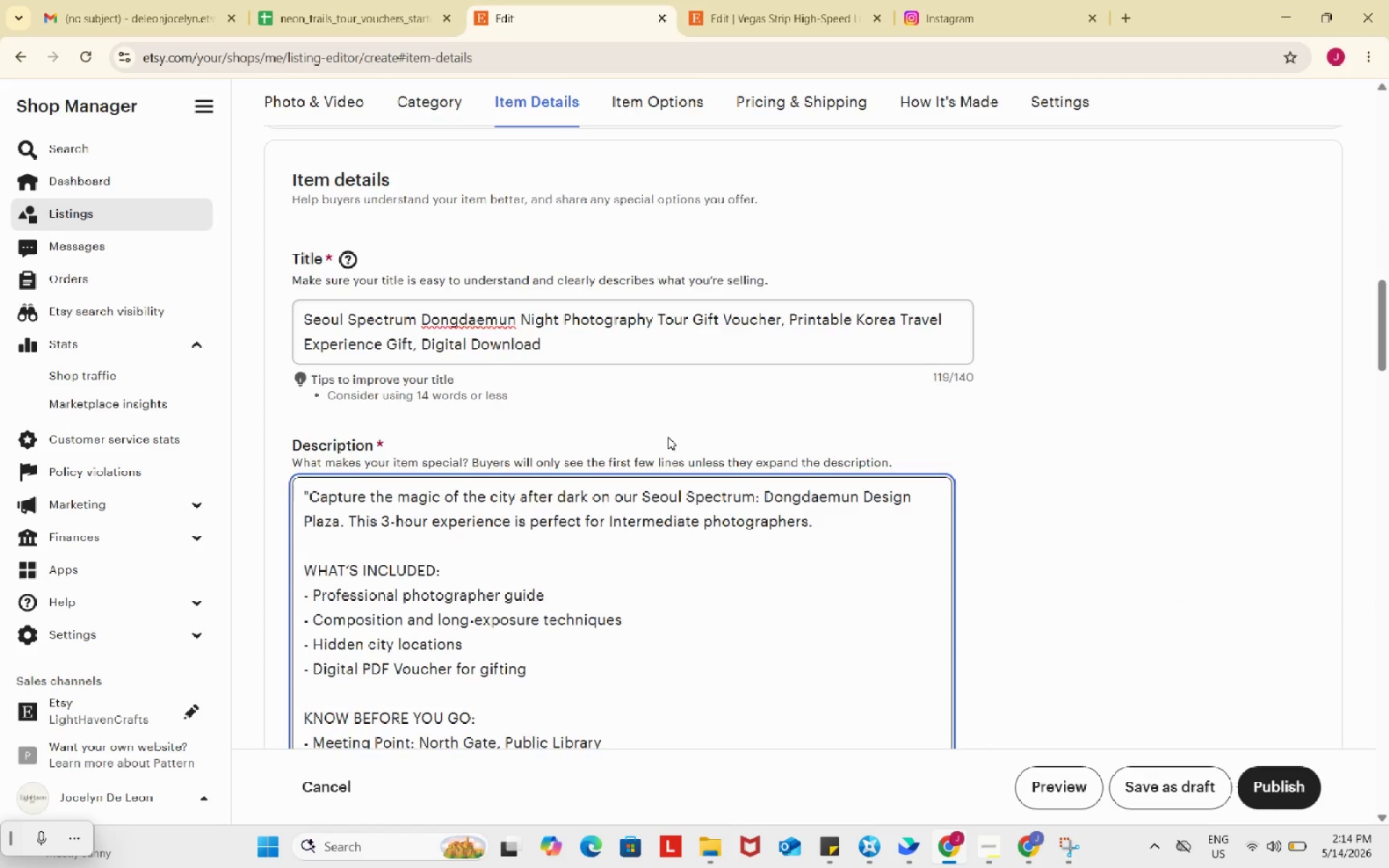 
scroll: coordinate [668, 437], scroll_direction: down, amount: 2.0
 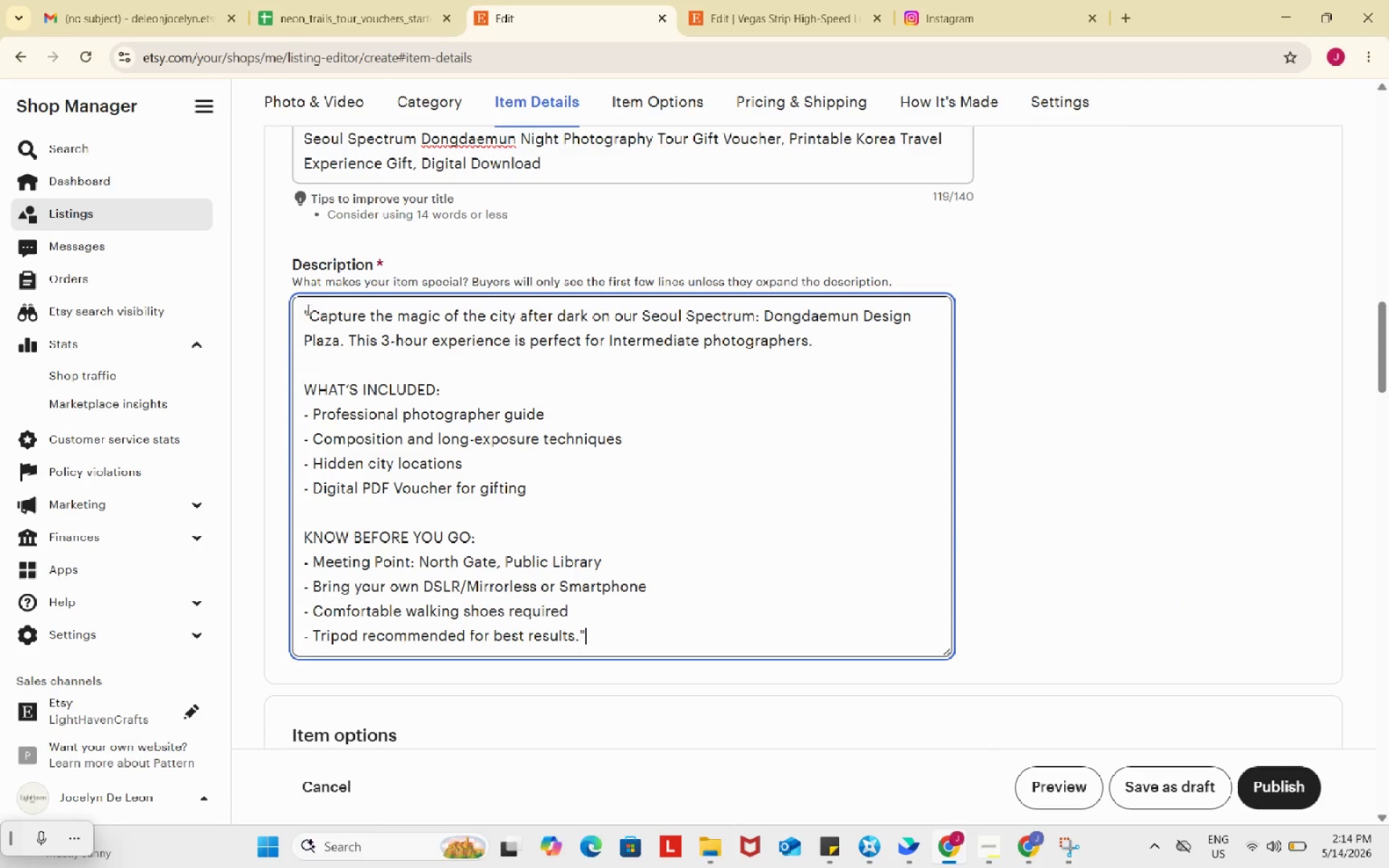 
left_click([307, 309])
 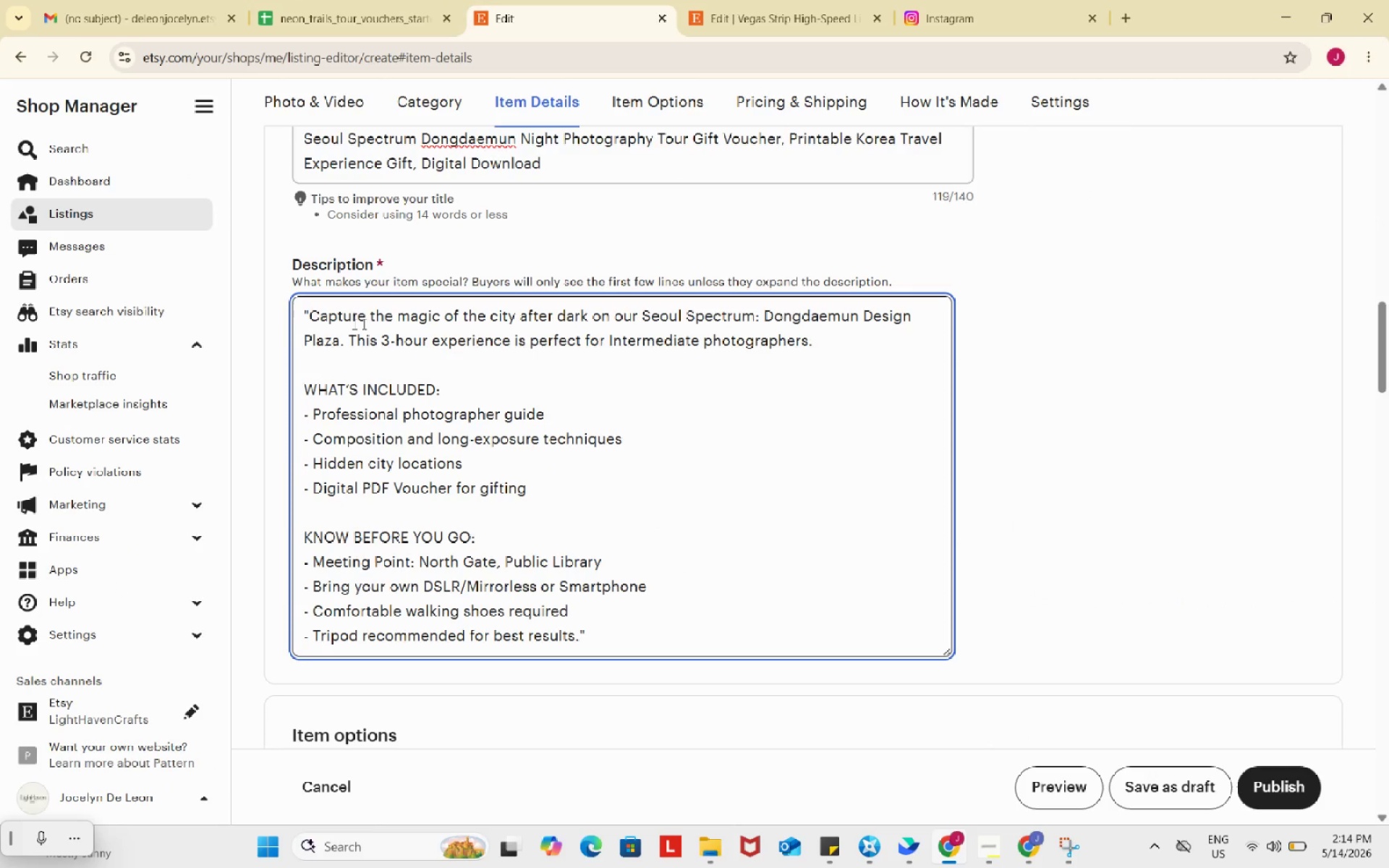 
key(Backspace)
 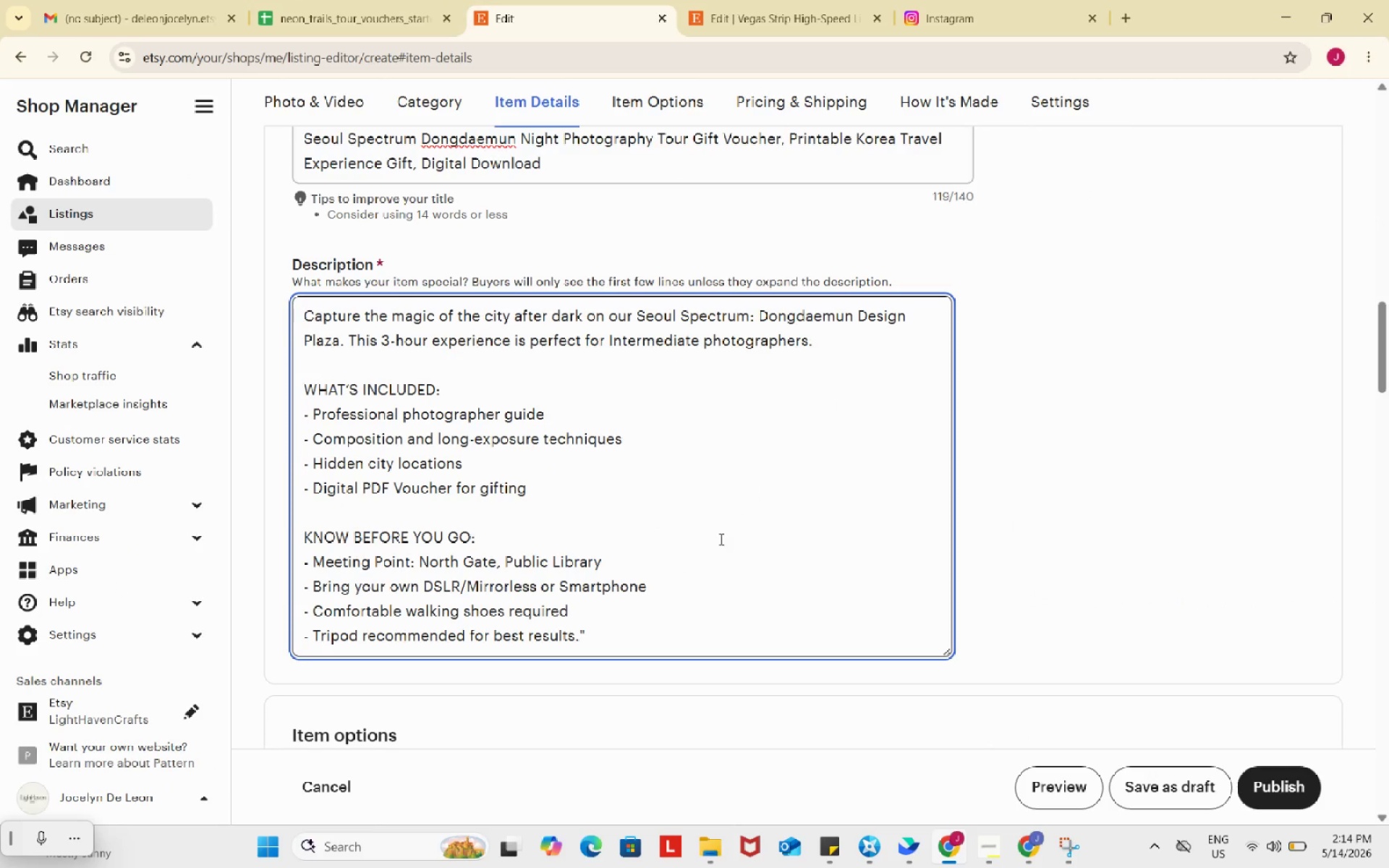 
scroll: coordinate [710, 554], scroll_direction: down, amount: 4.0
 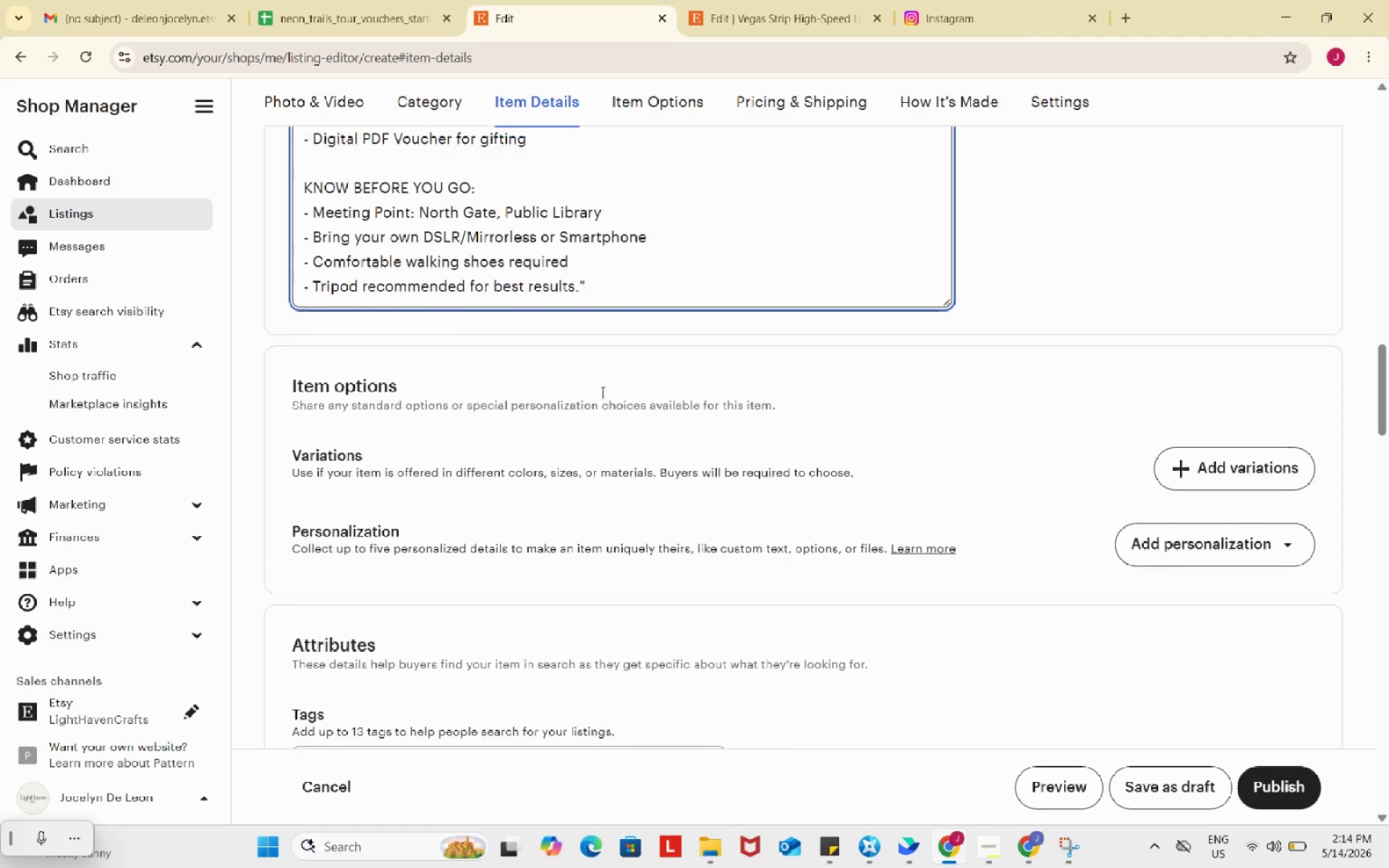 
scroll: coordinate [601, 392], scroll_direction: up, amount: 2.0
 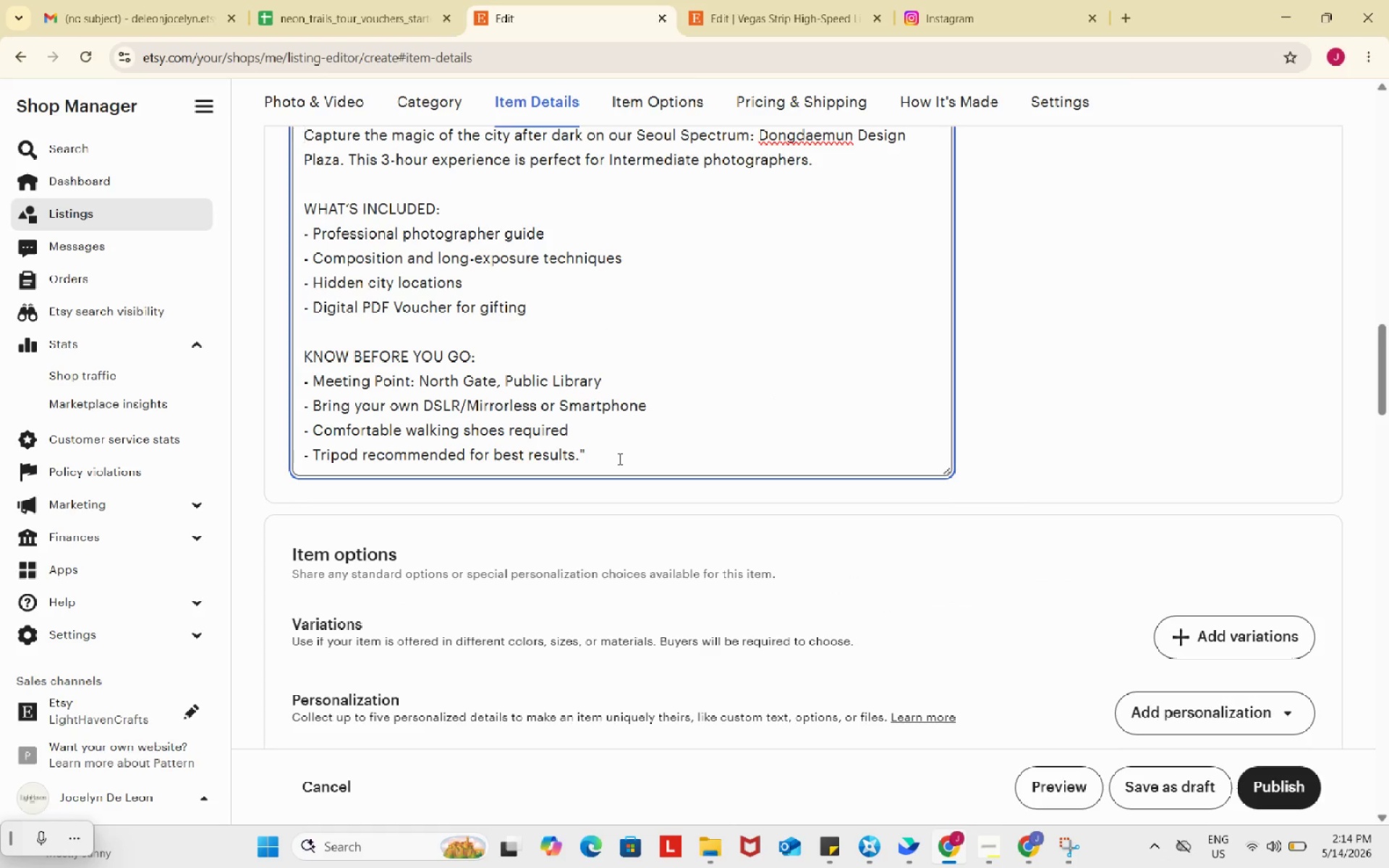 
left_click([619, 459])
 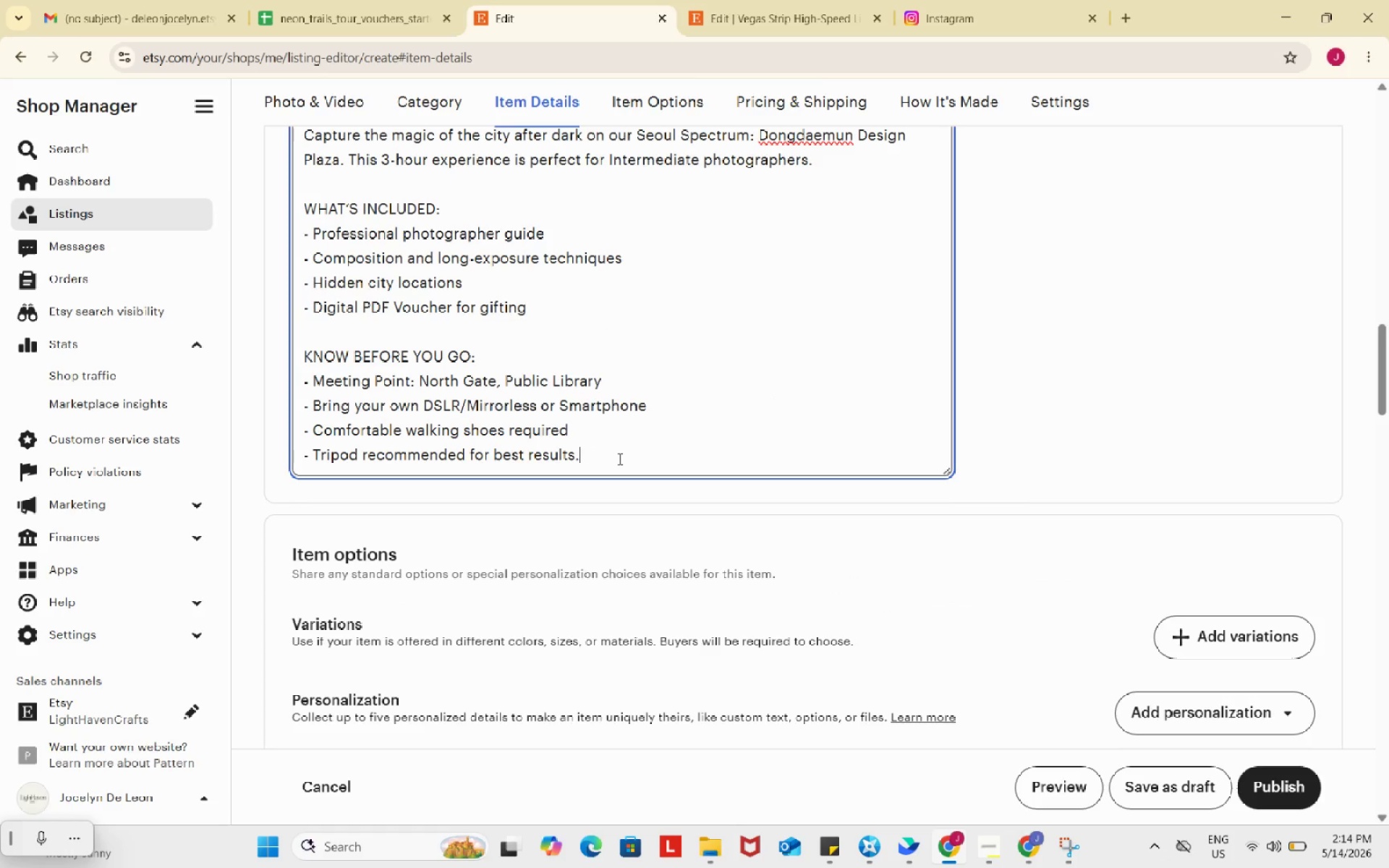 
key(Backspace)
 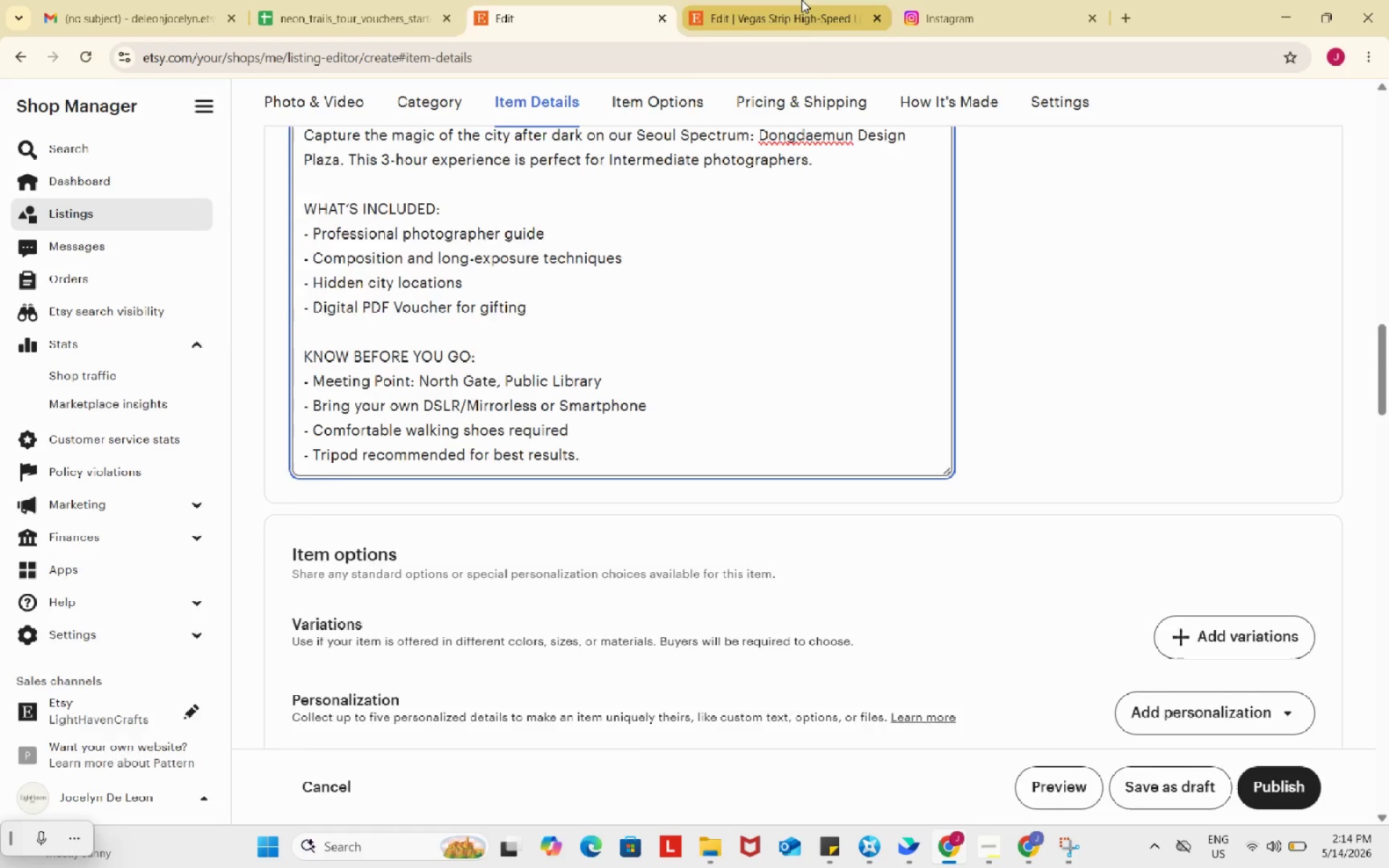 
left_click([802, 0])
 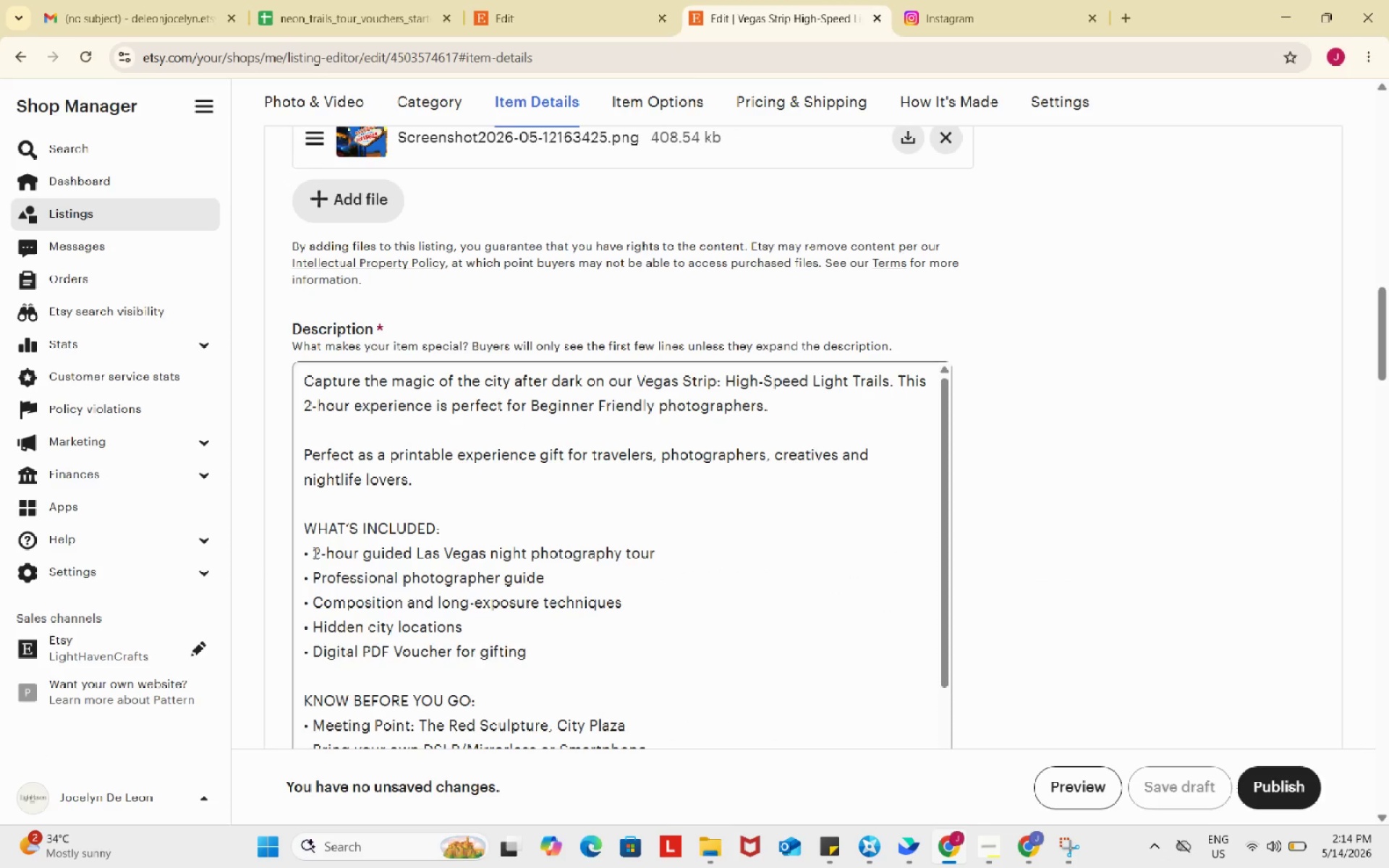 
left_click_drag(start_coordinate=[313, 553], to_coordinate=[294, 551])
 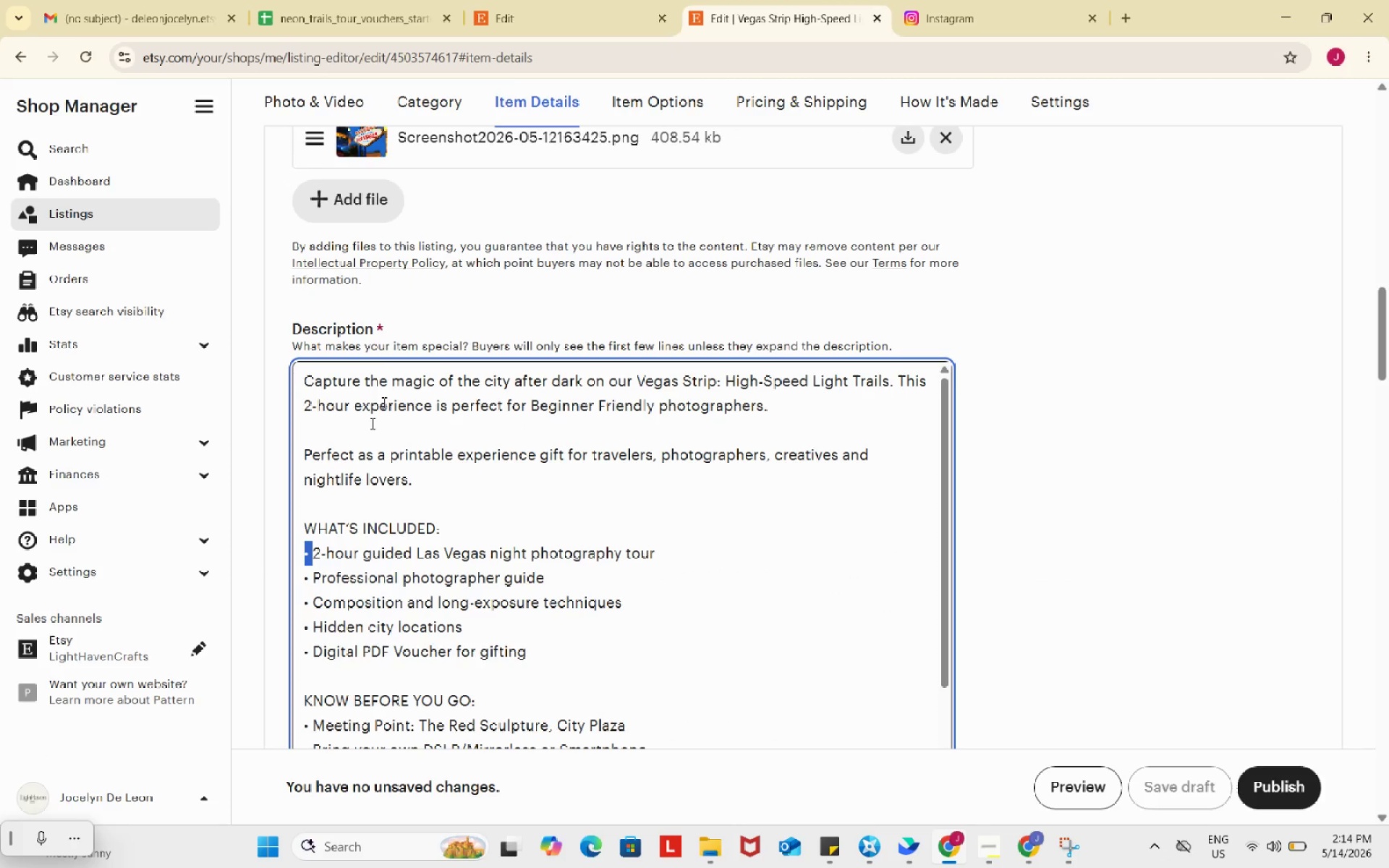 
key(Control+C)
 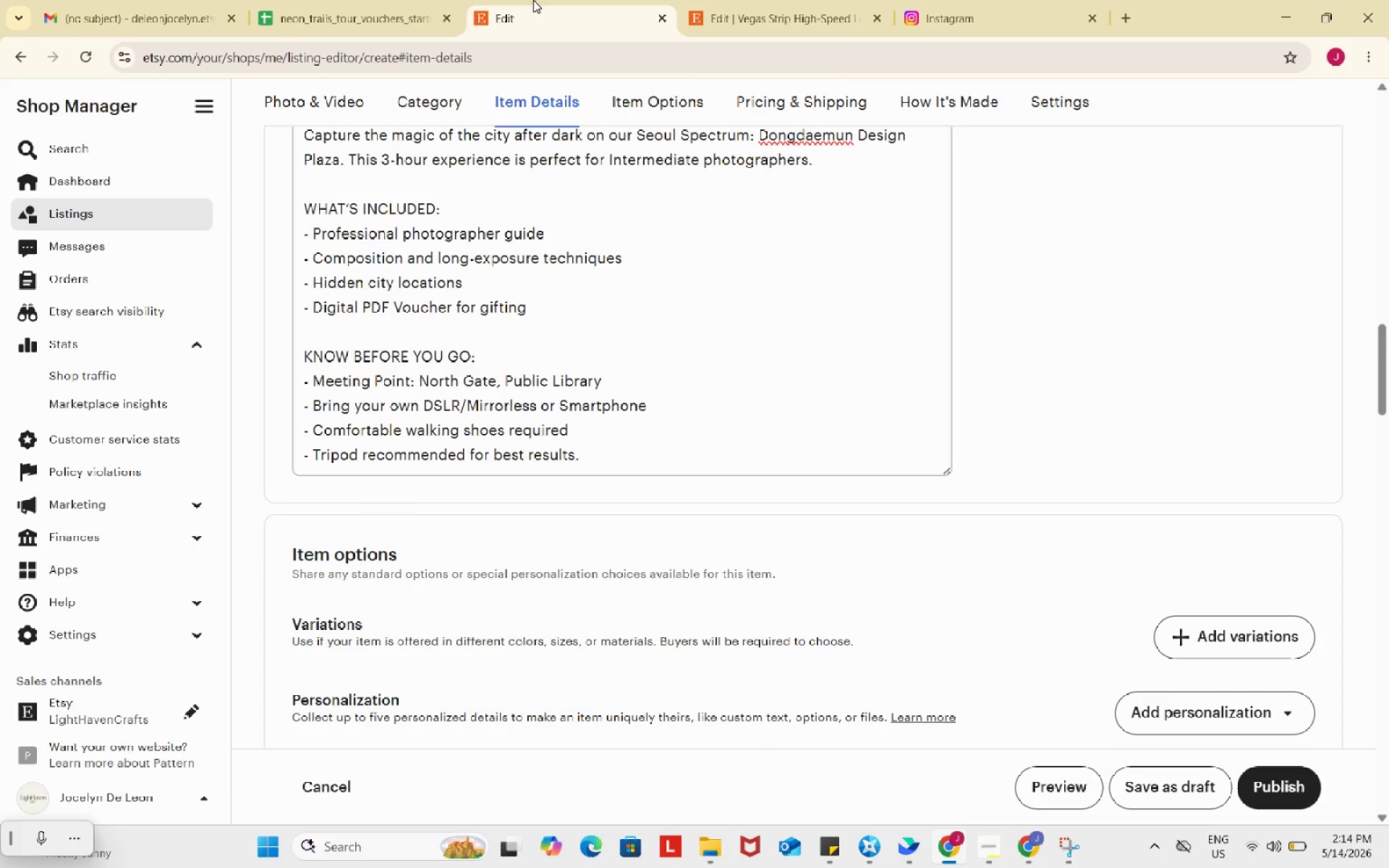 
left_click([533, 0])
 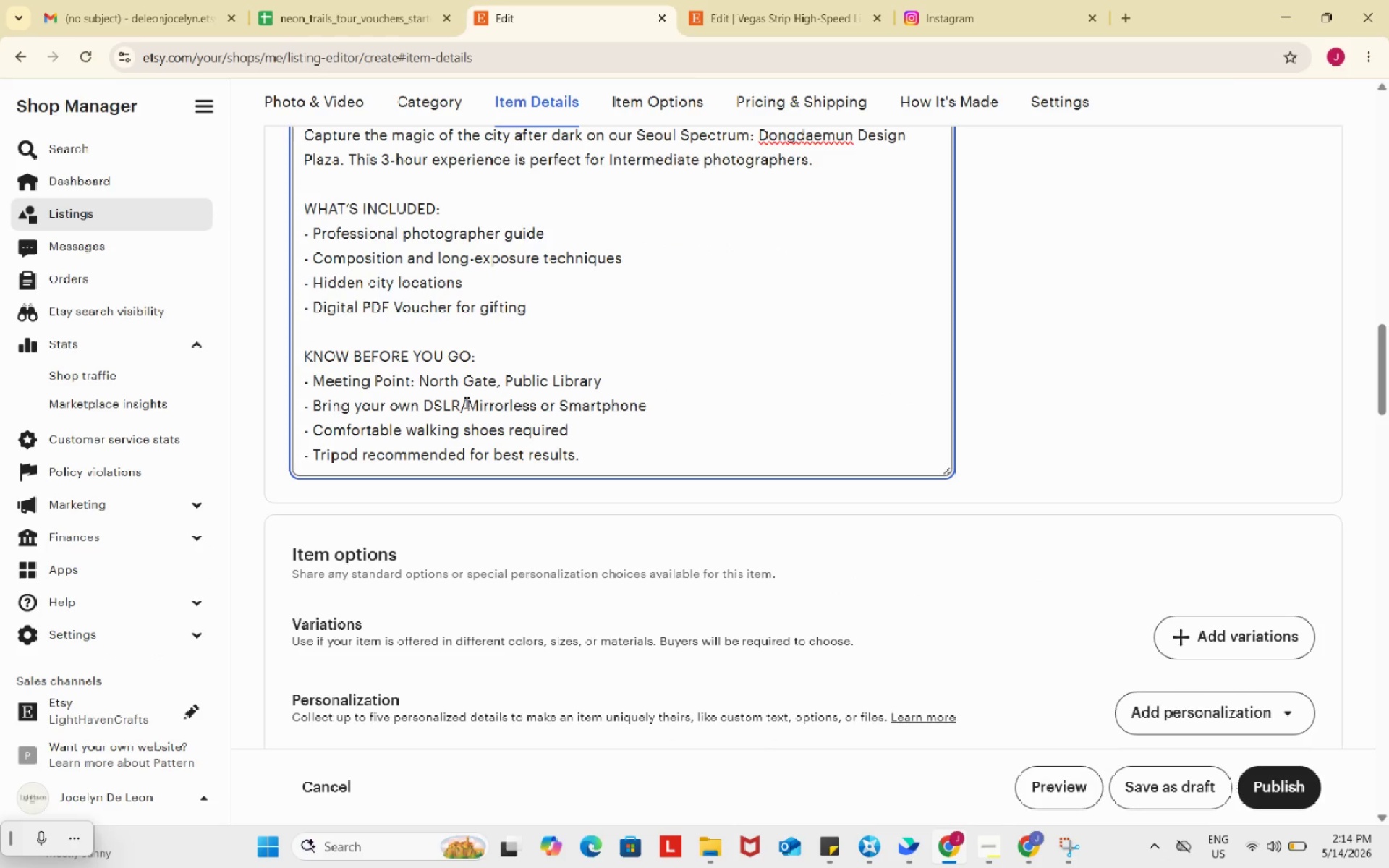 
scroll: coordinate [465, 402], scroll_direction: up, amount: 1.0
 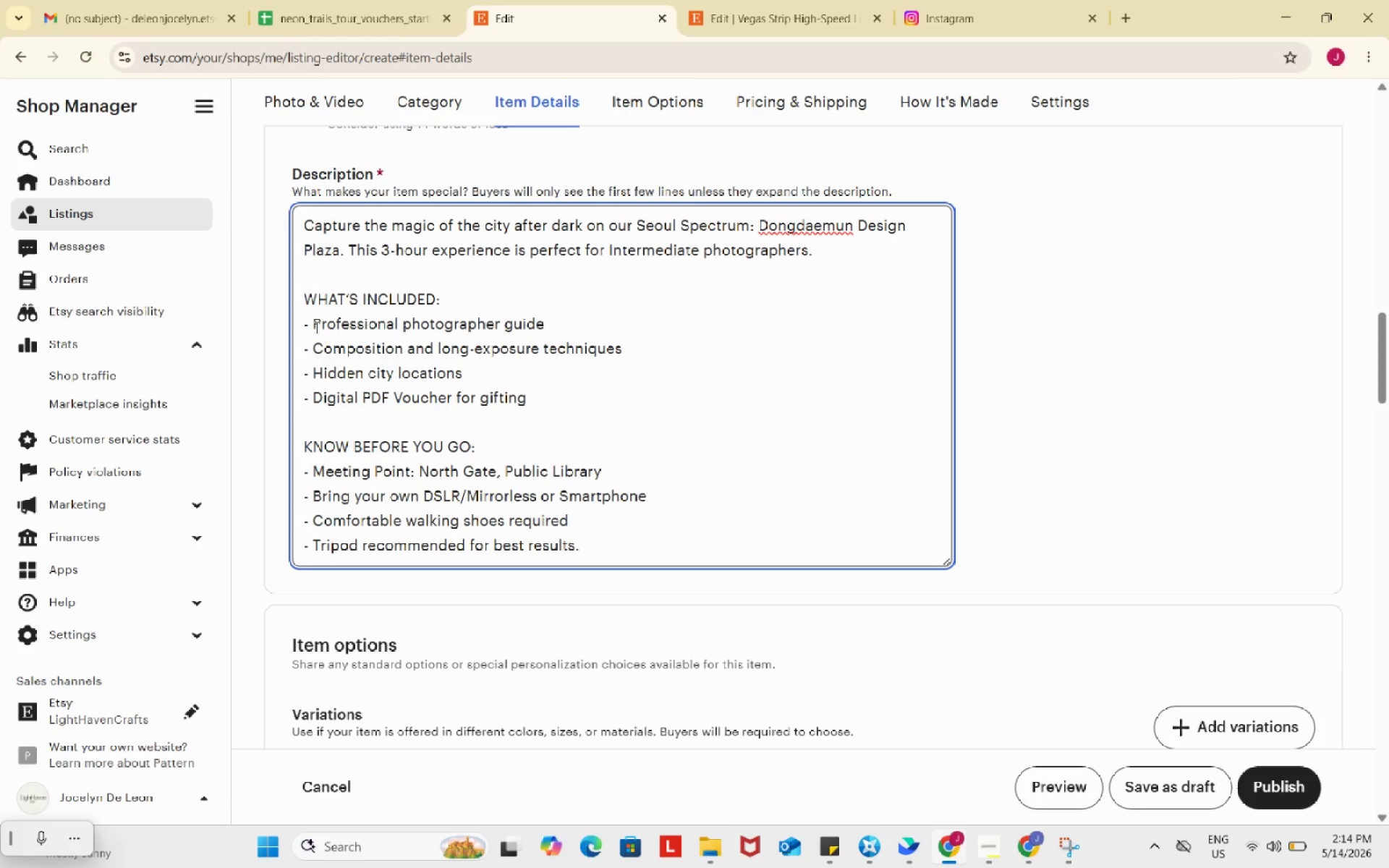 
left_click_drag(start_coordinate=[315, 327], to_coordinate=[282, 326])
 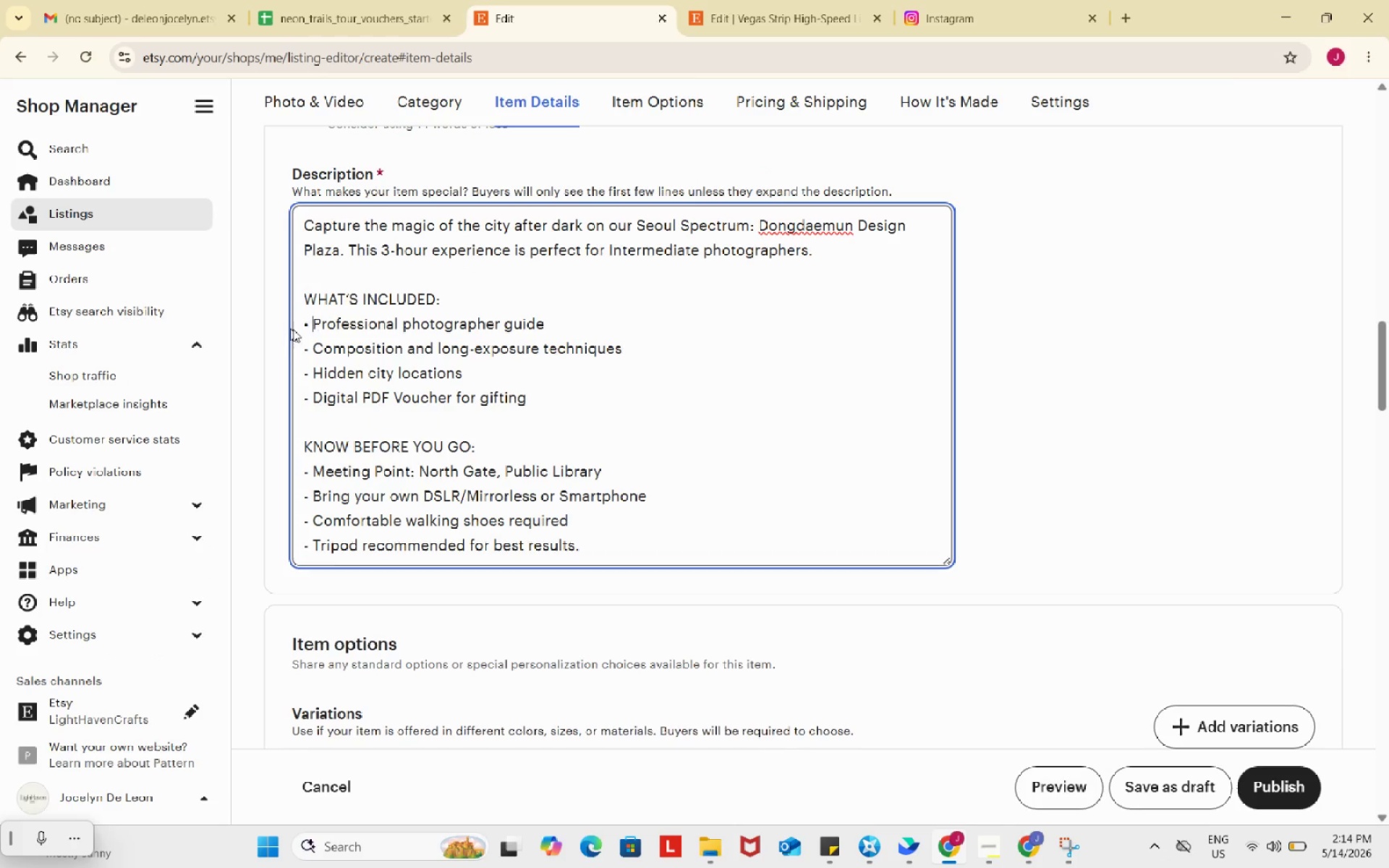 
key(Control+ControlLeft)
 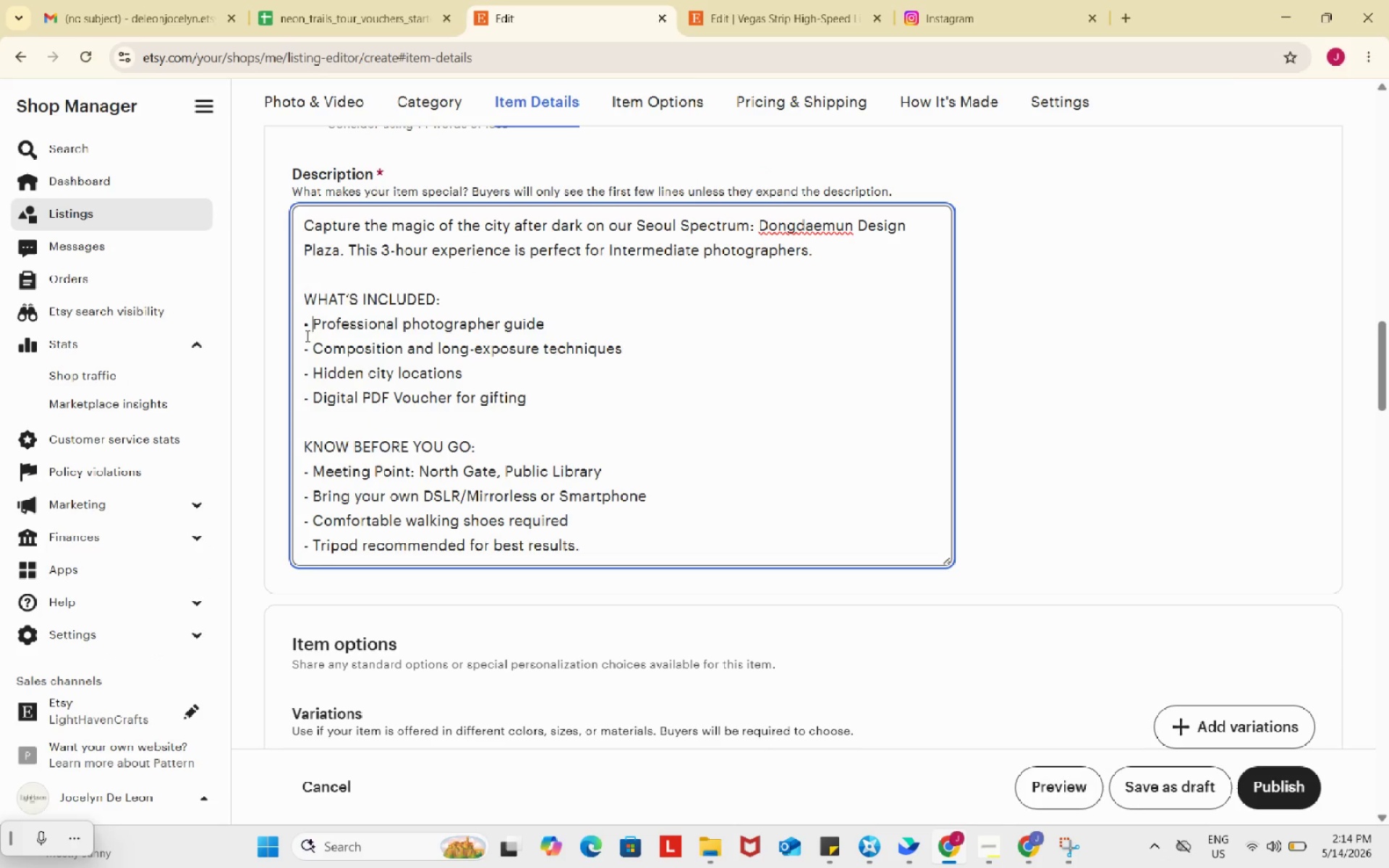 
key(Control+V)
 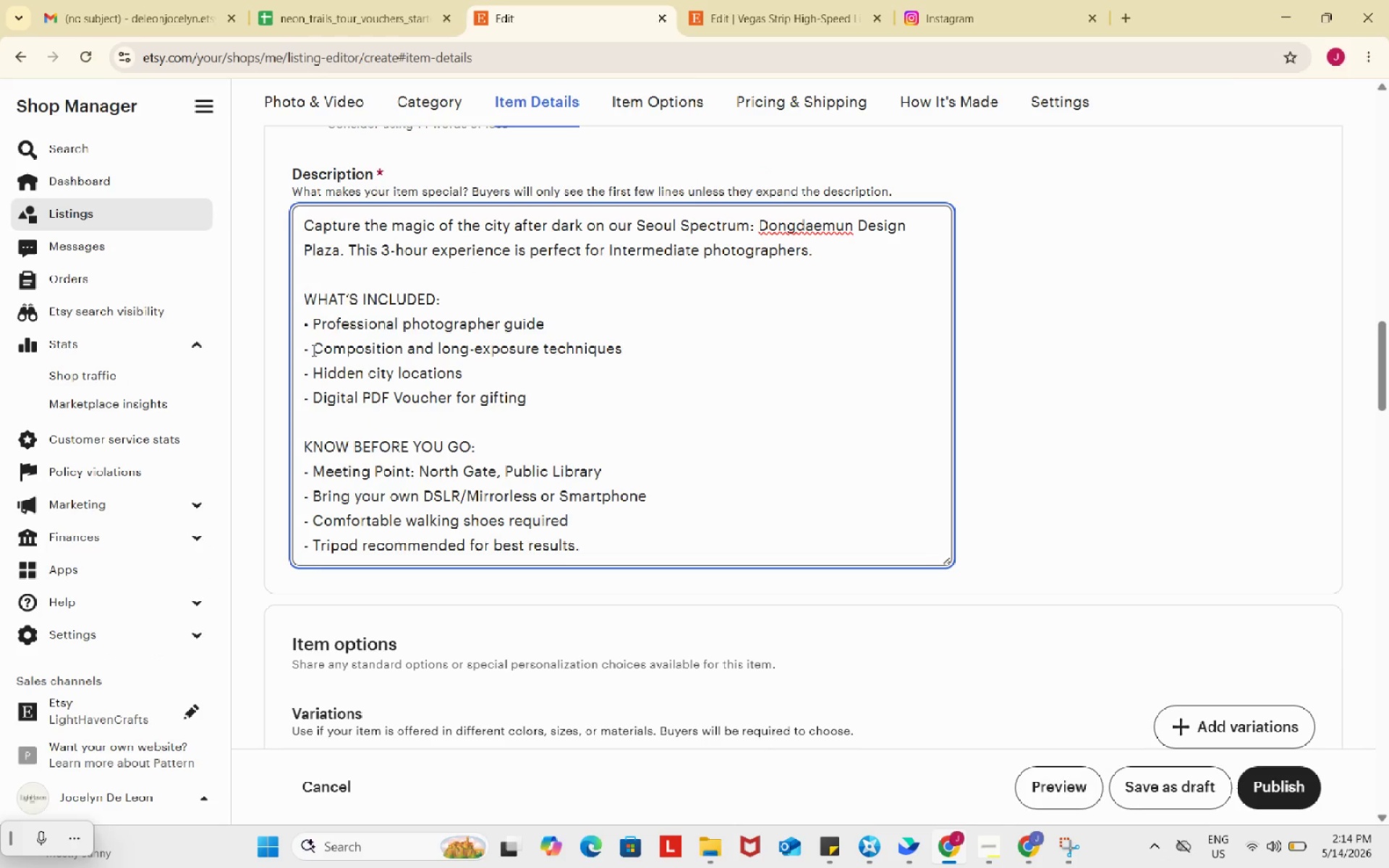 
left_click_drag(start_coordinate=[313, 350], to_coordinate=[288, 347])
 